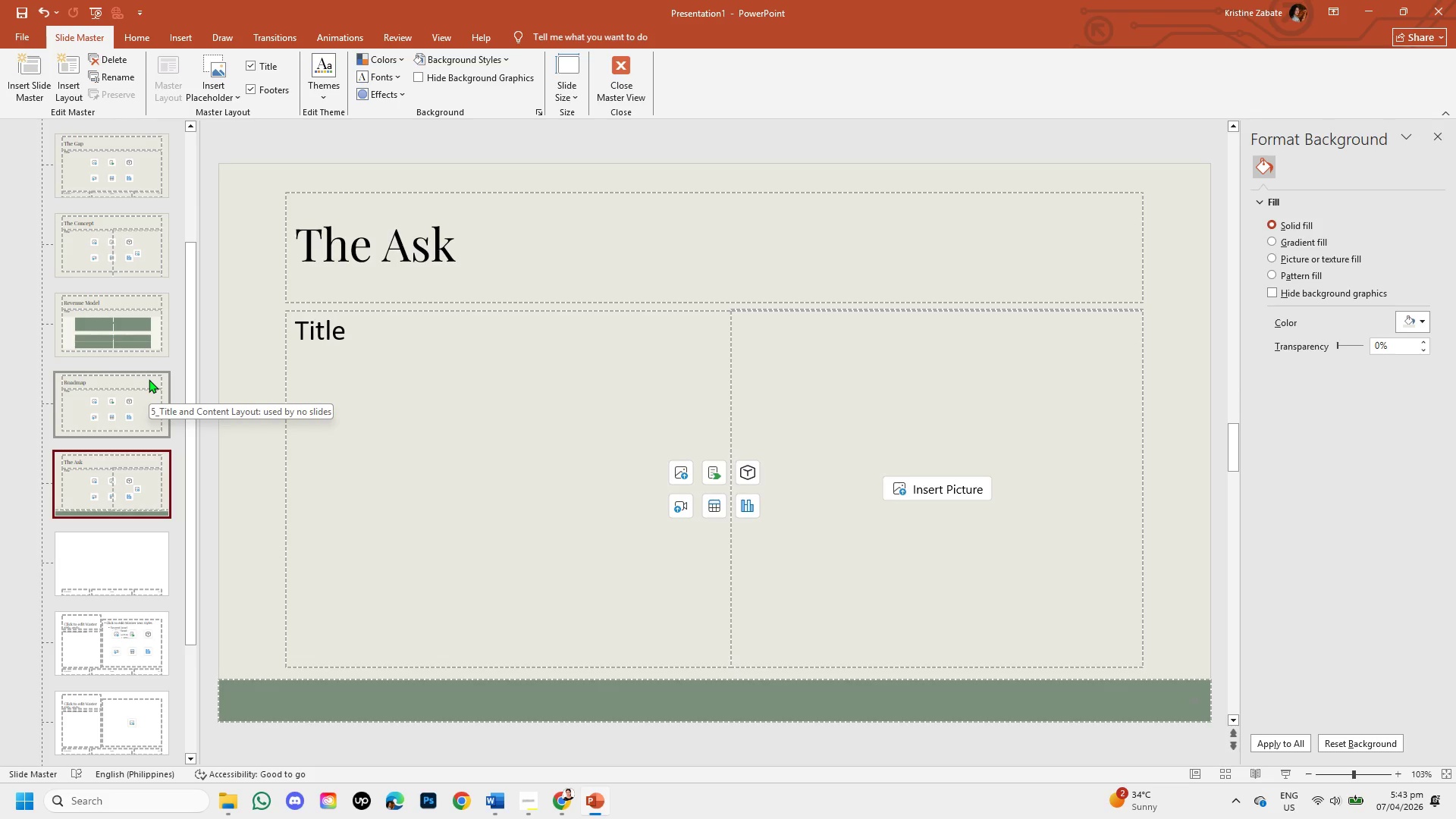 
wait(13.98)
 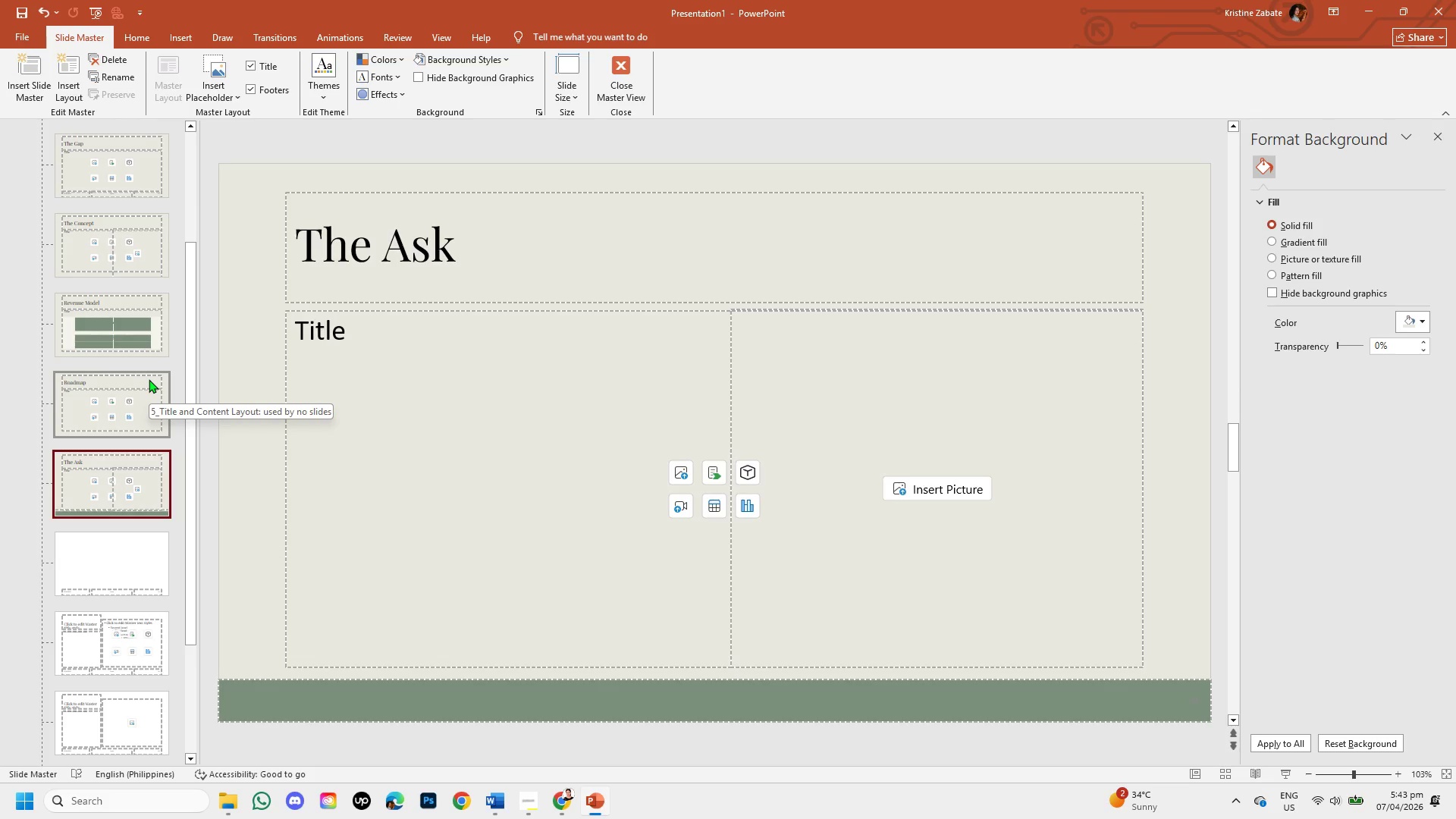 
left_click([357, 704])
 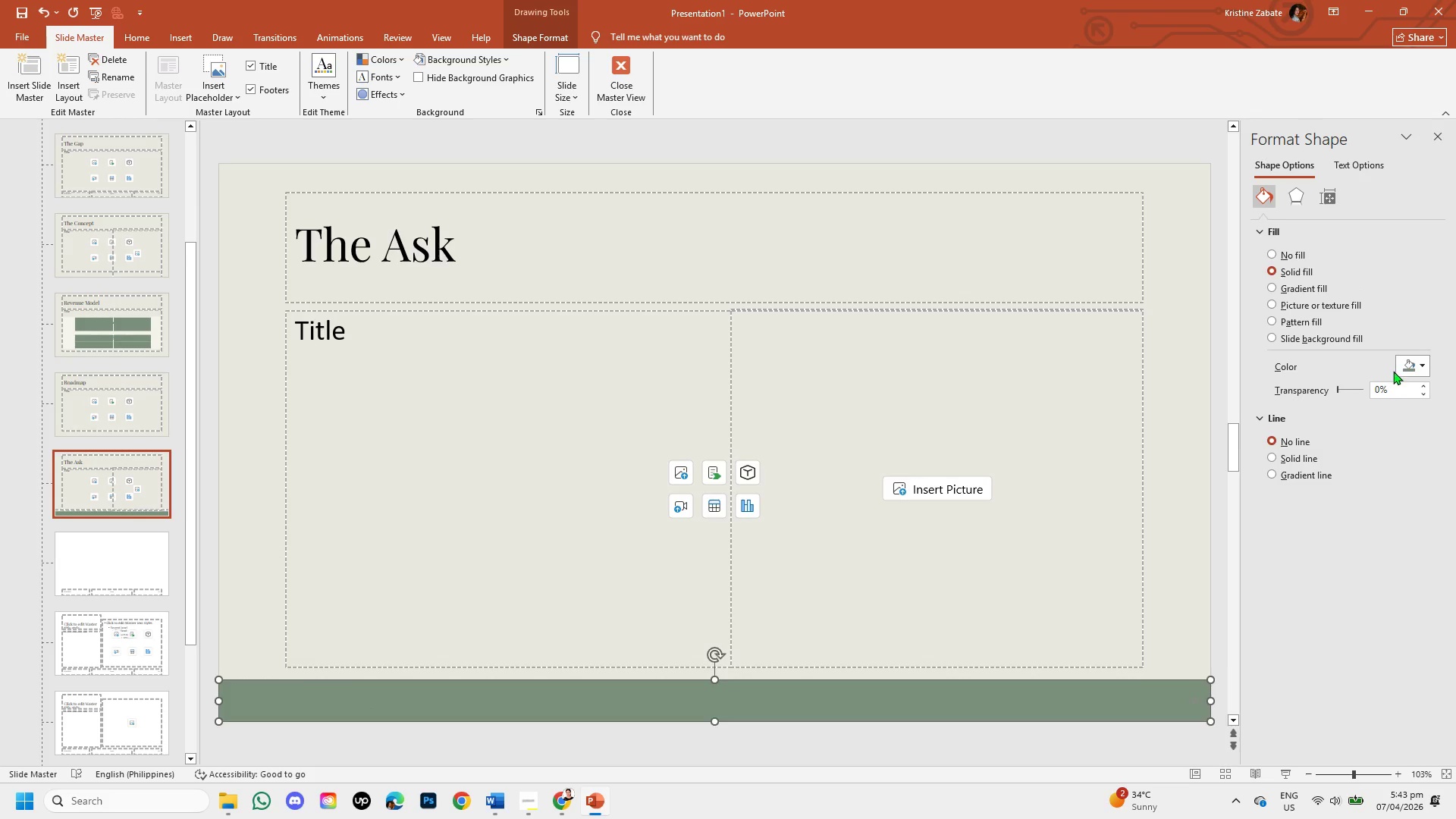 
left_click([1419, 364])
 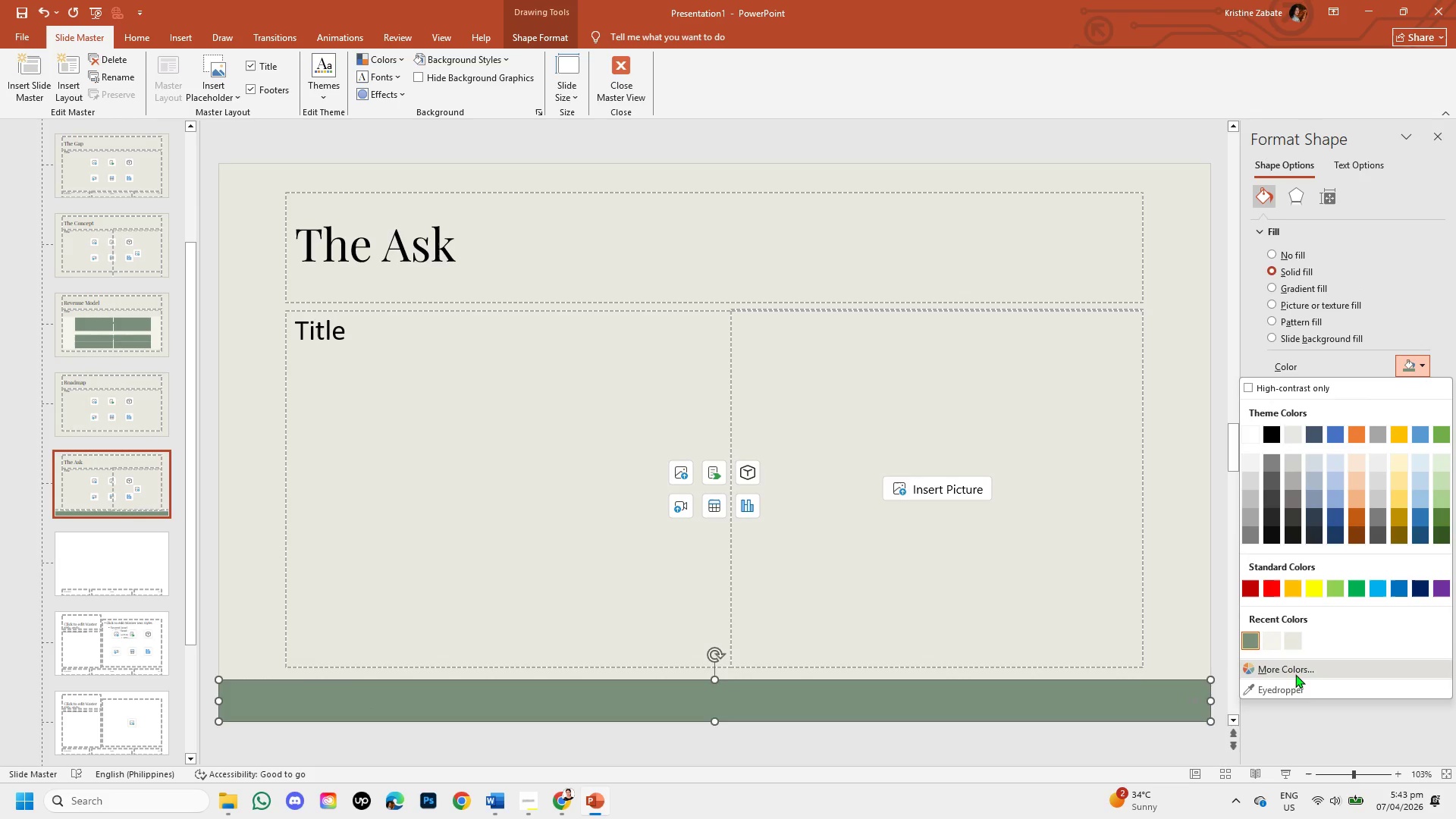 
left_click([1298, 673])
 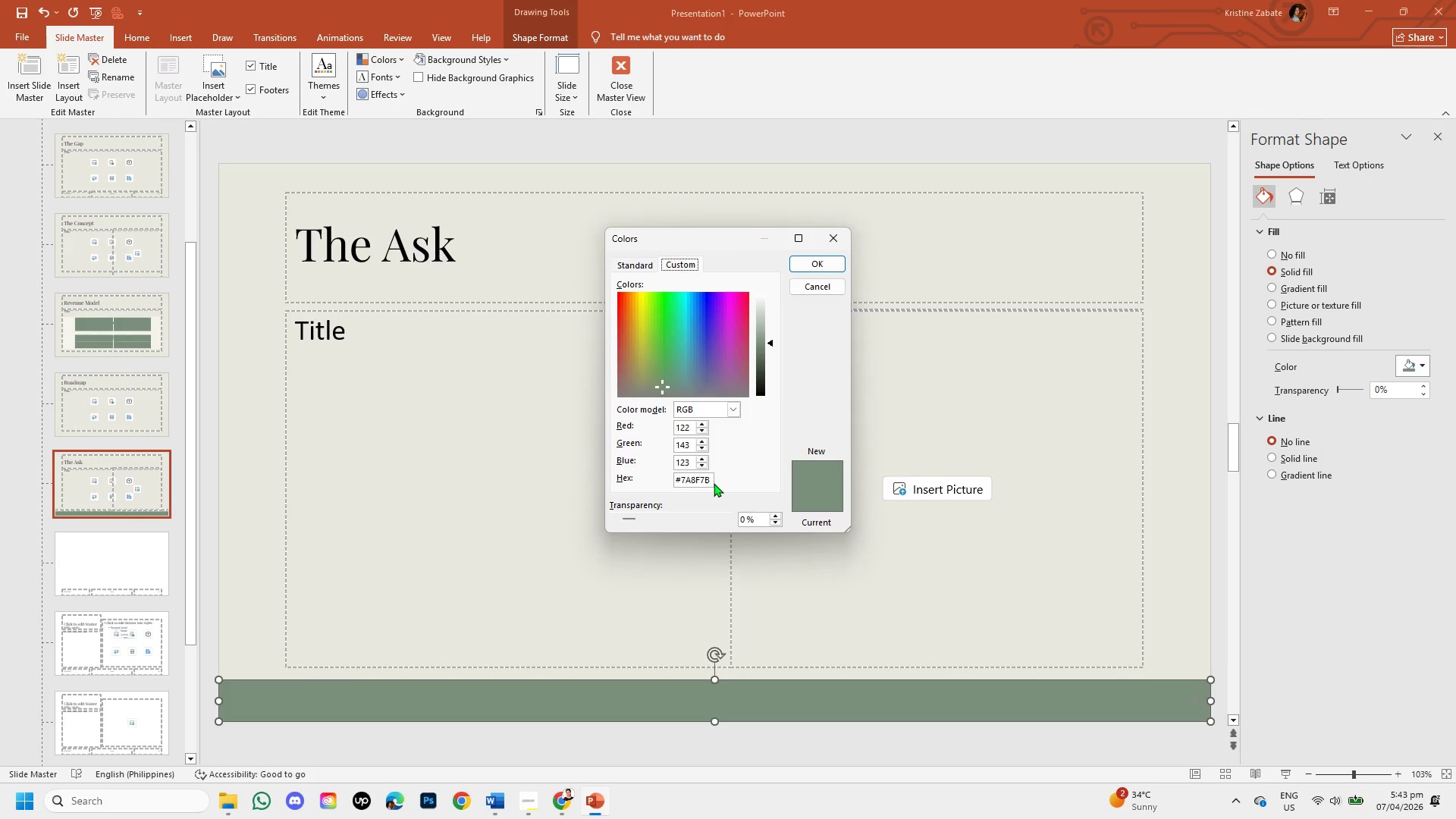 
left_click([710, 479])
 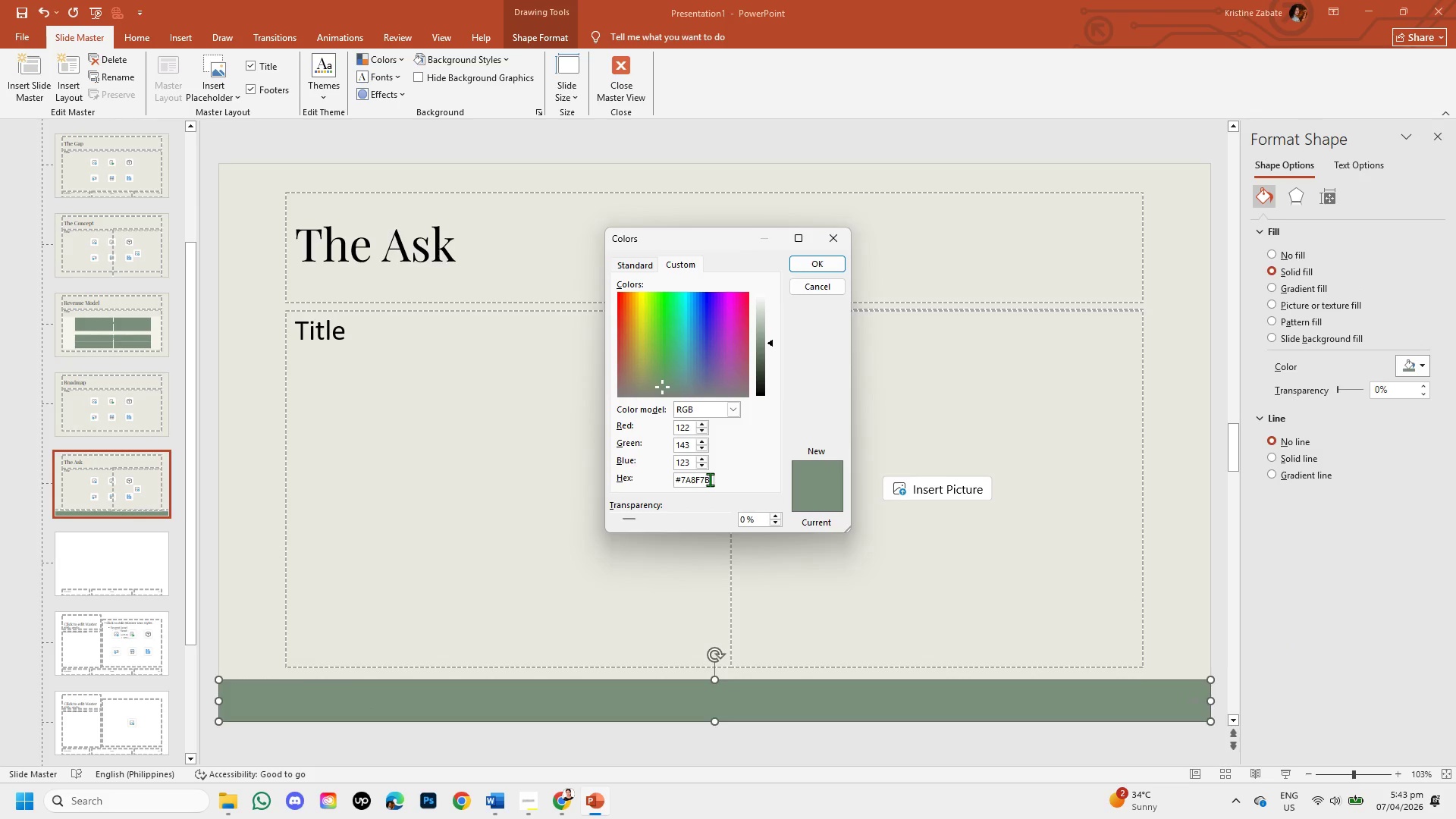 
key(Backspace)
key(Backspace)
key(Backspace)
key(Backspace)
key(Backspace)
key(Backspace)
type(3FA)
key(Backspace)
type(4A46)
 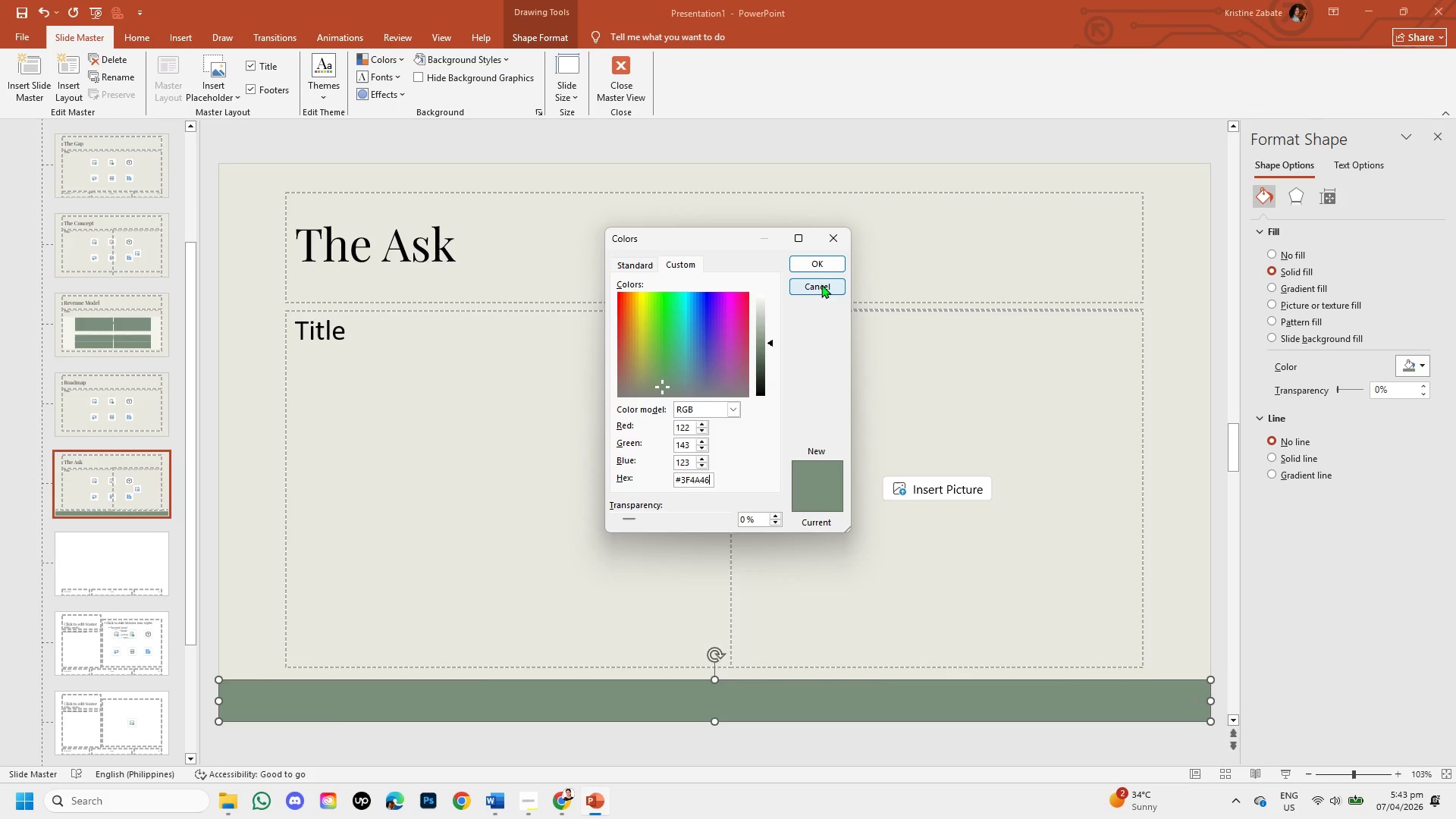 
left_click([822, 251])
 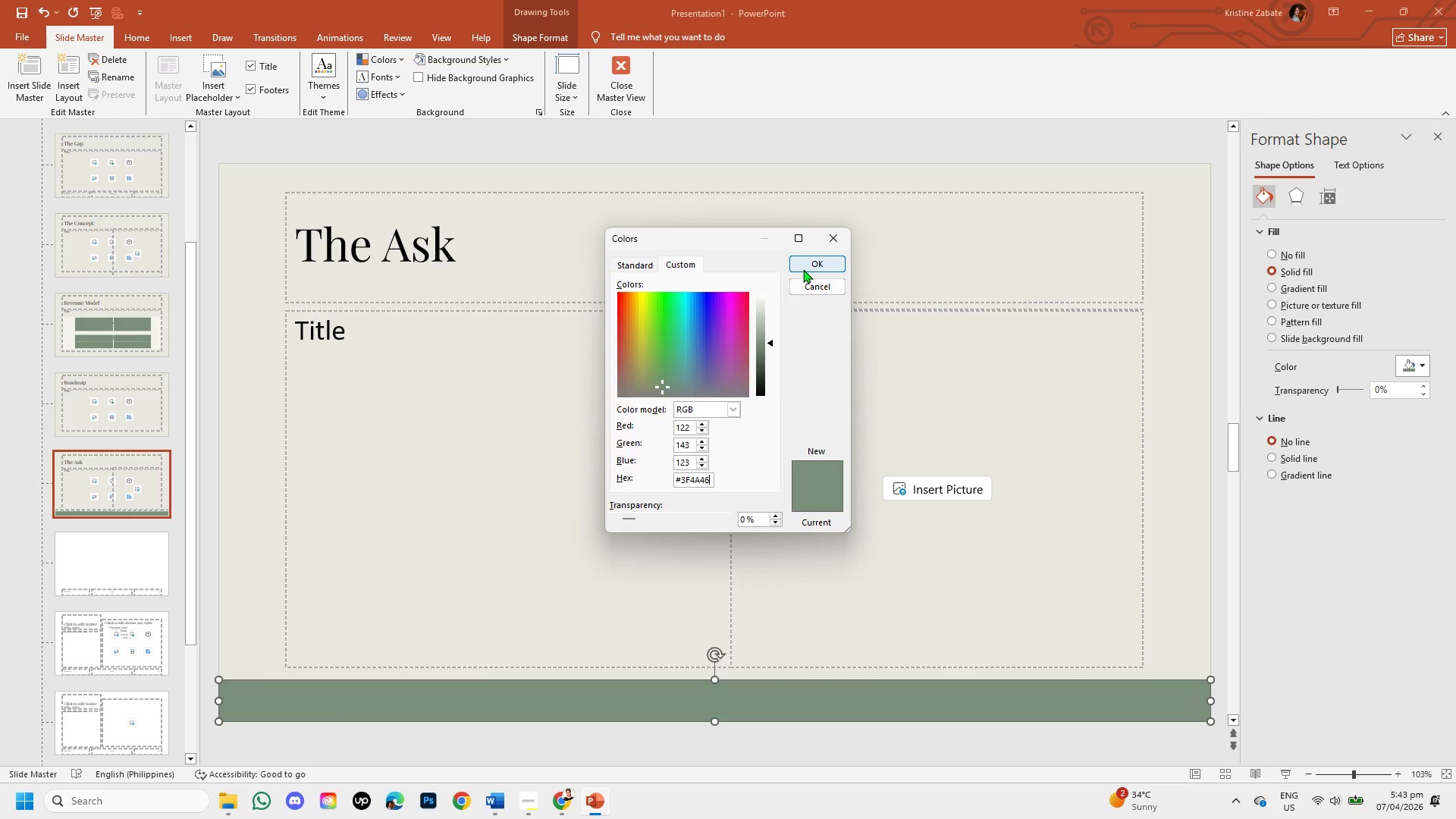 
left_click([803, 269])
 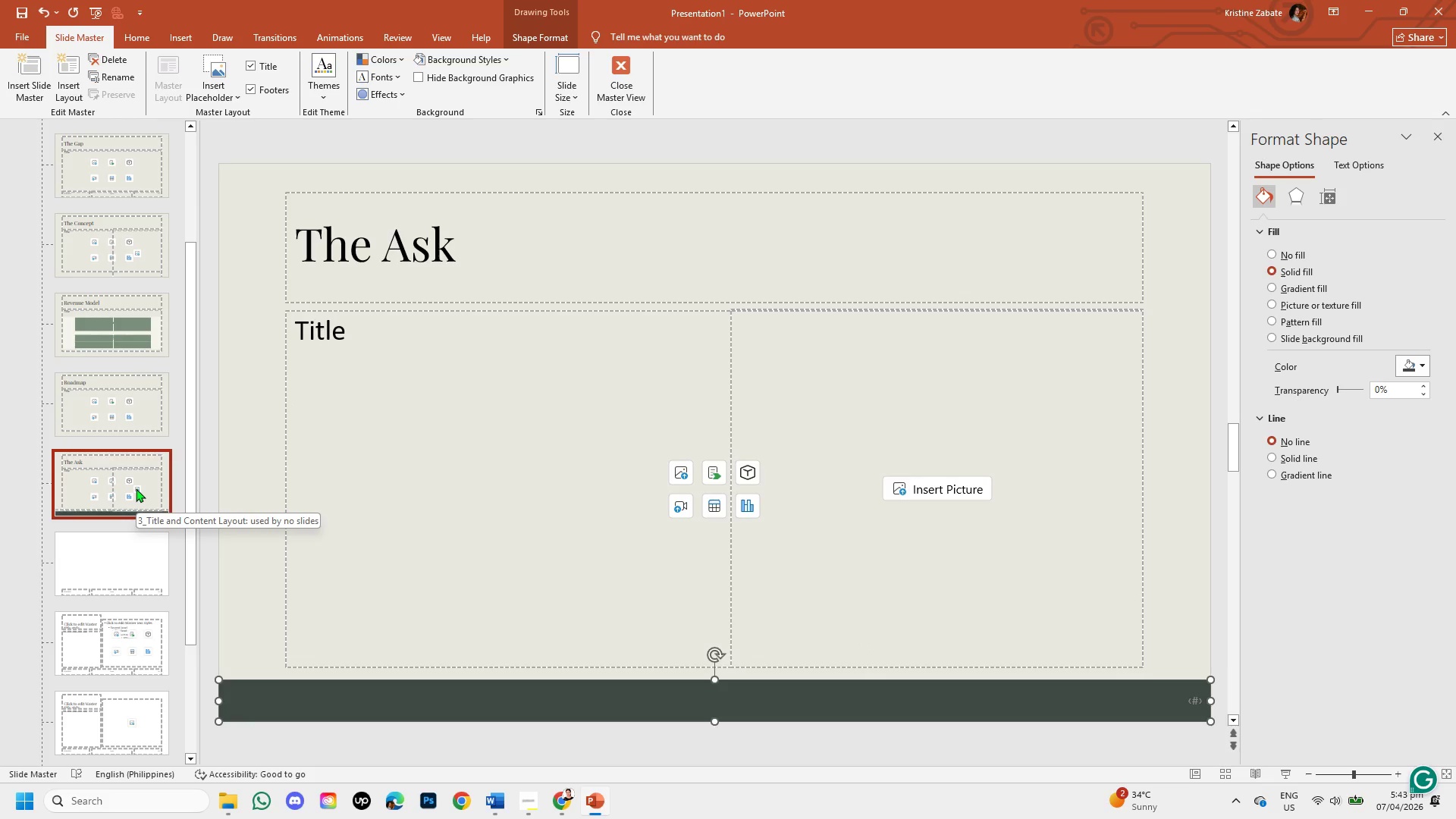 
wait(22.83)
 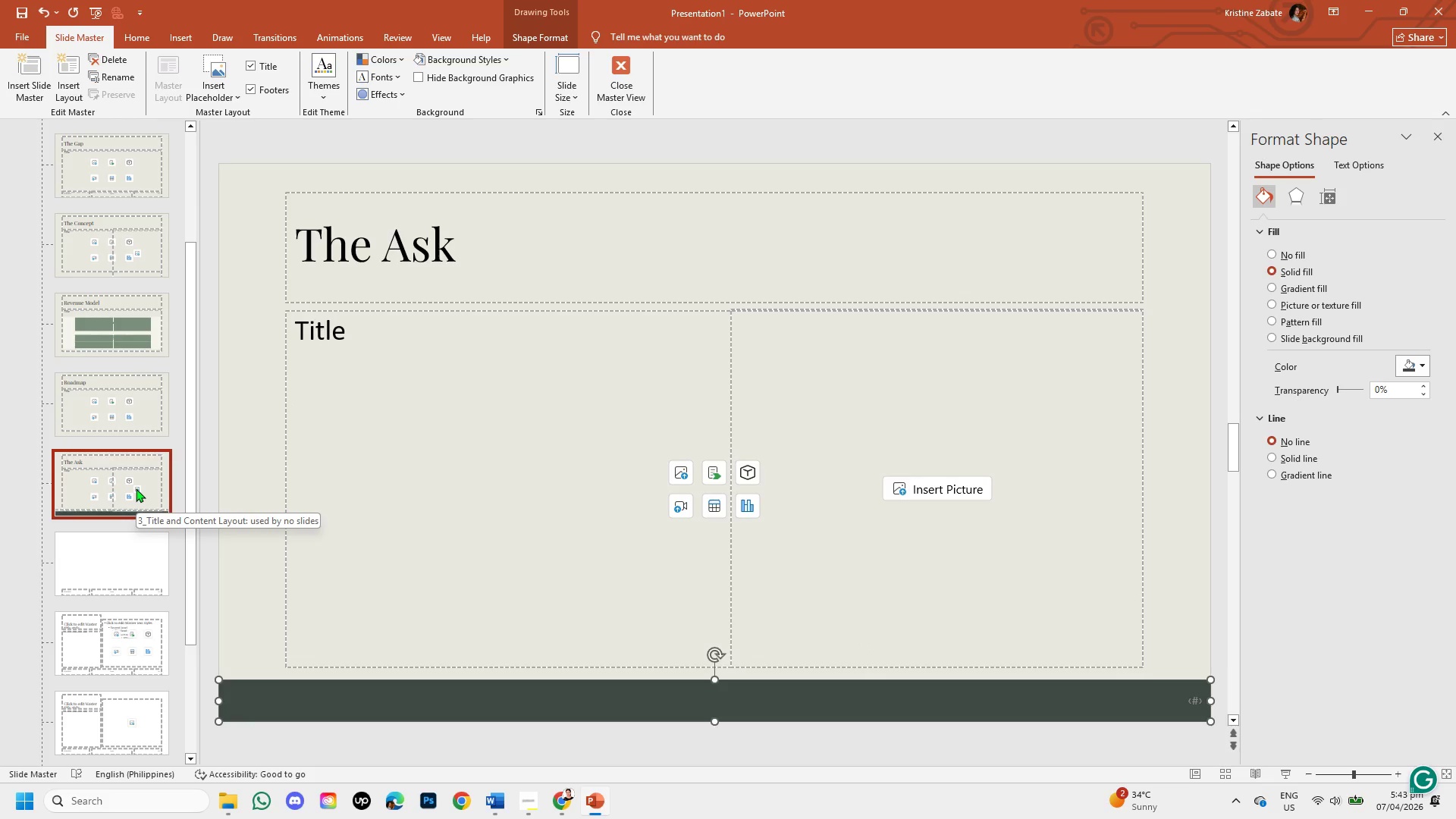 
left_click([964, 667])
 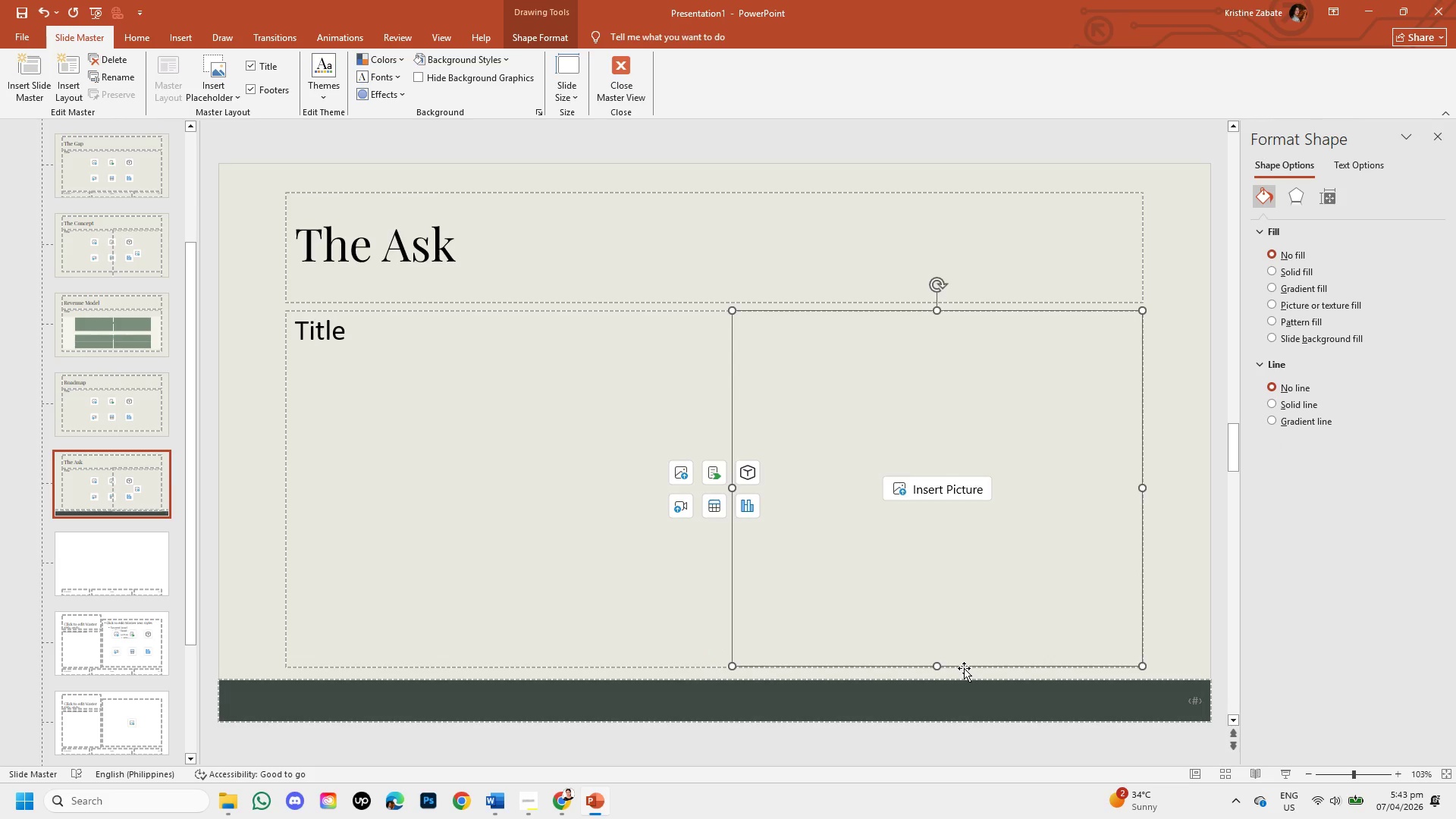 
key(Backspace)
 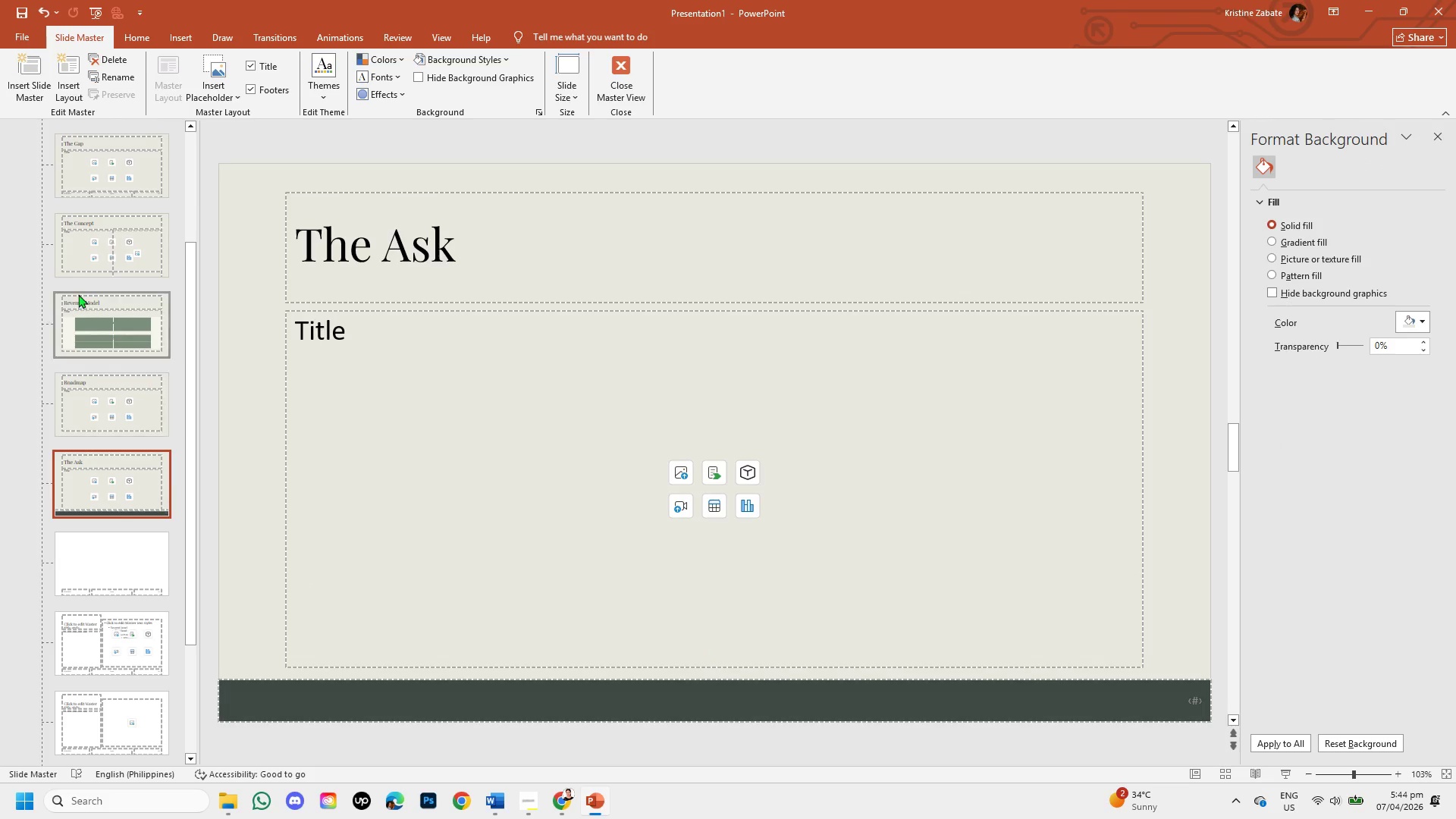 
left_click([82, 318])
 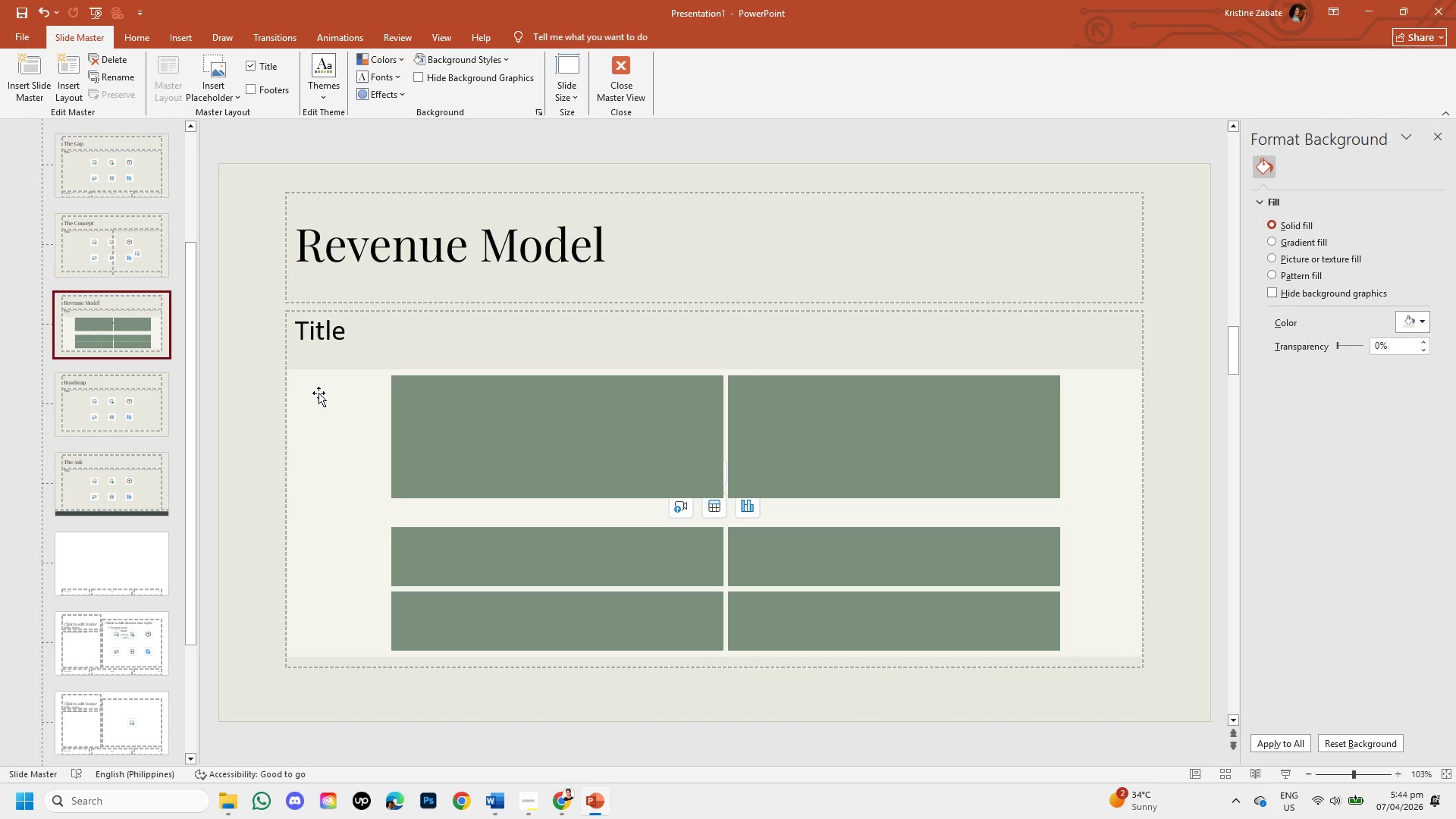 
left_click([318, 393])
 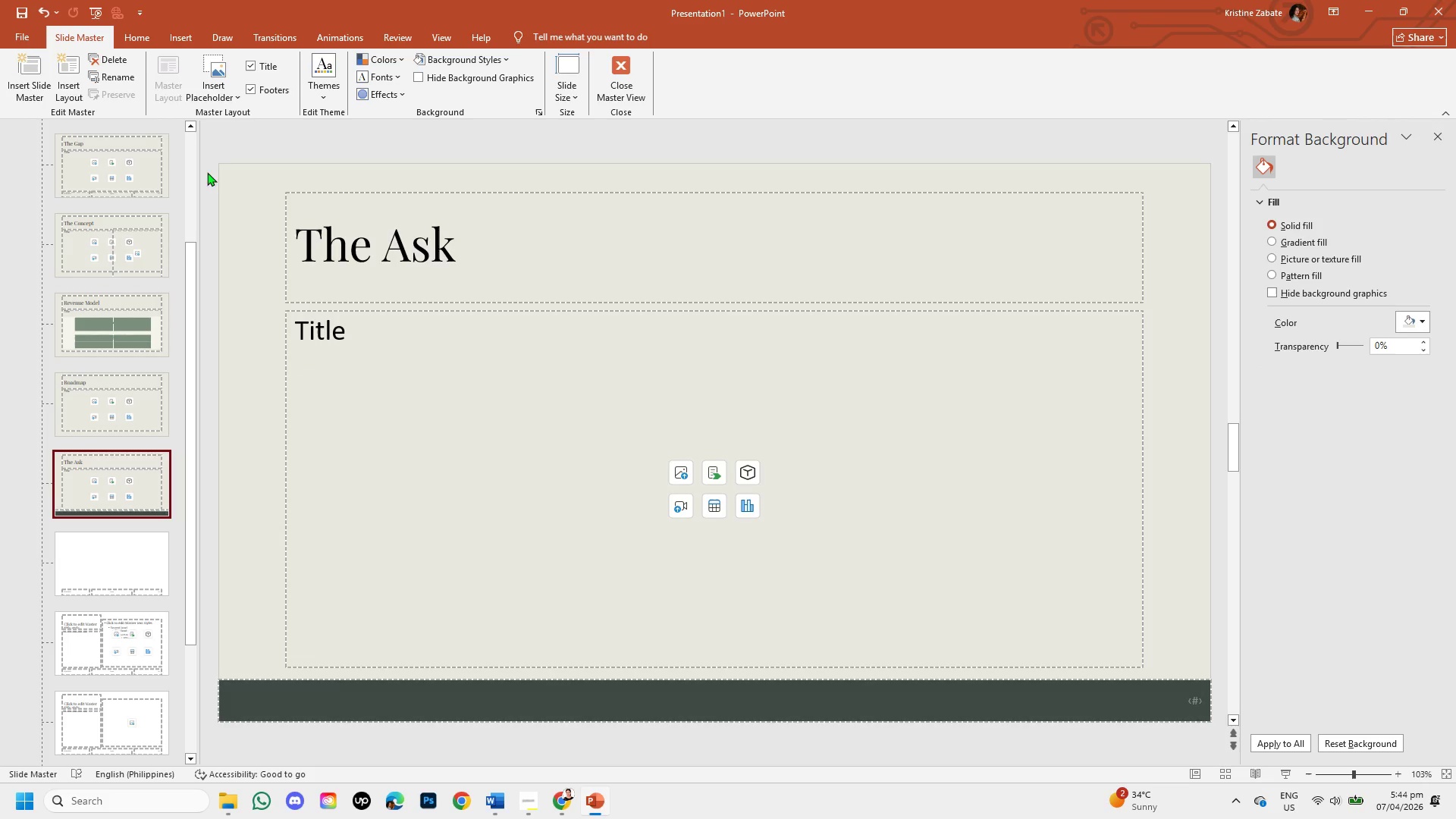 
wait(7.0)
 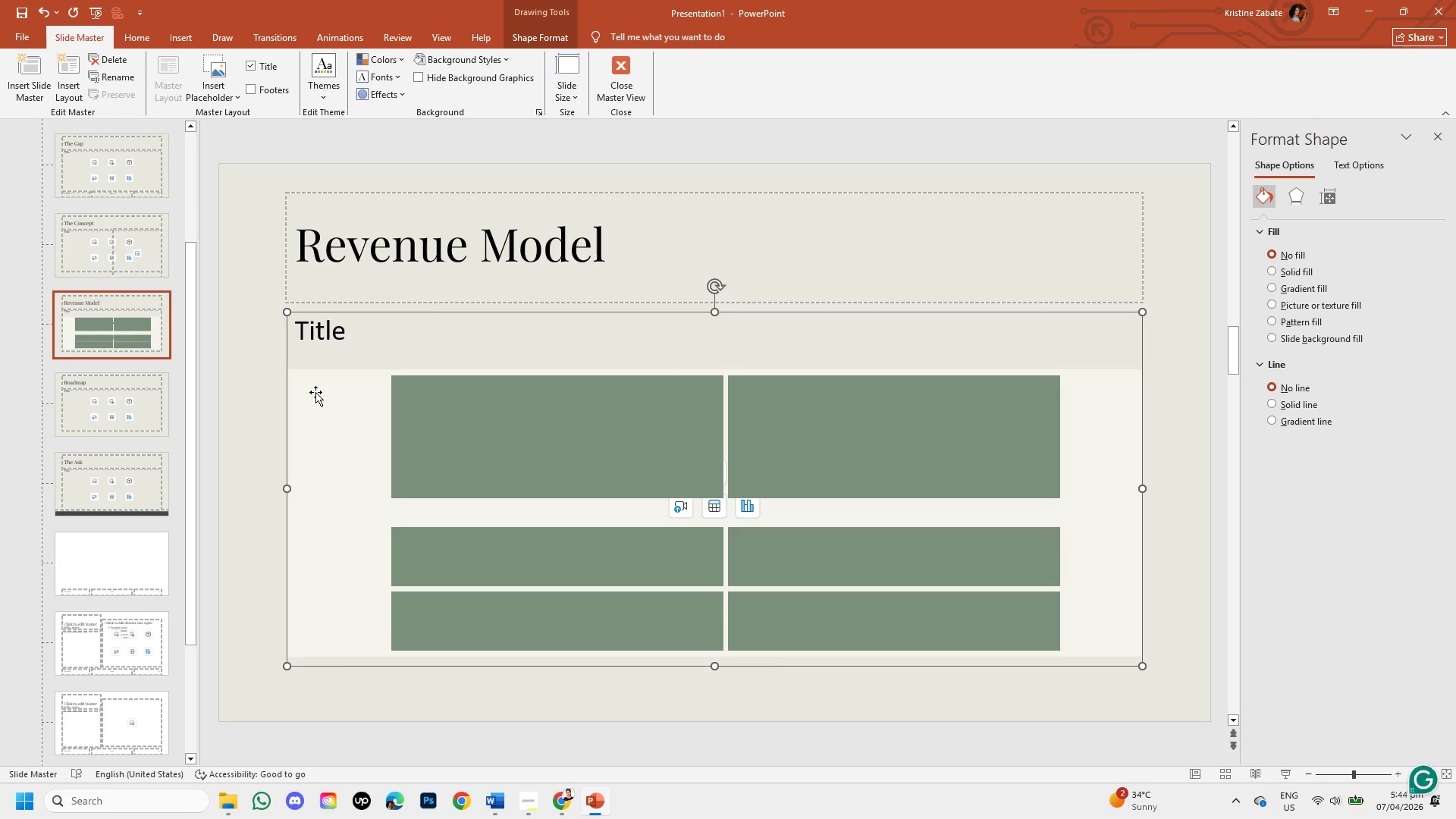 
left_click([147, 37])
 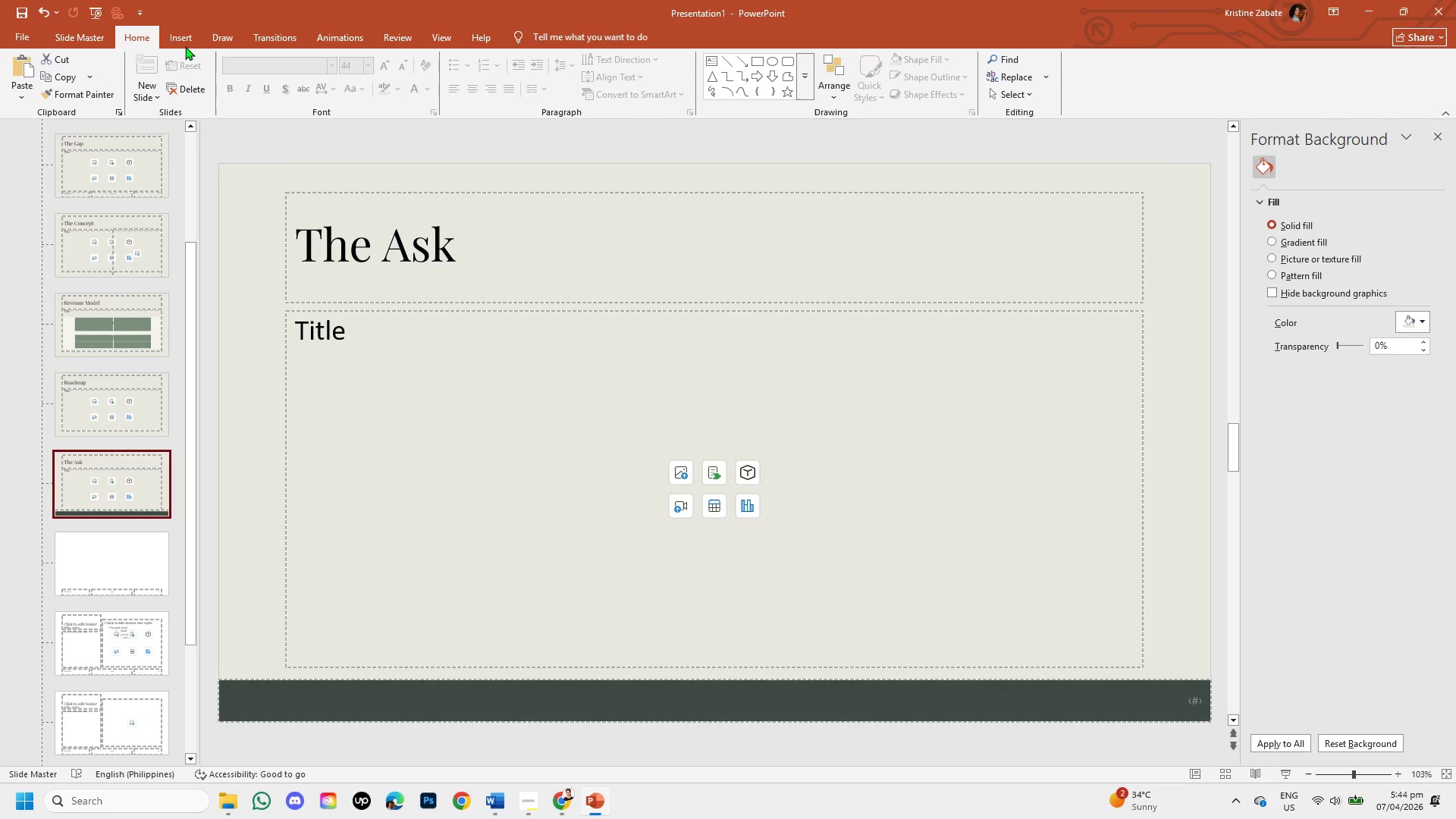 
left_click([179, 41])
 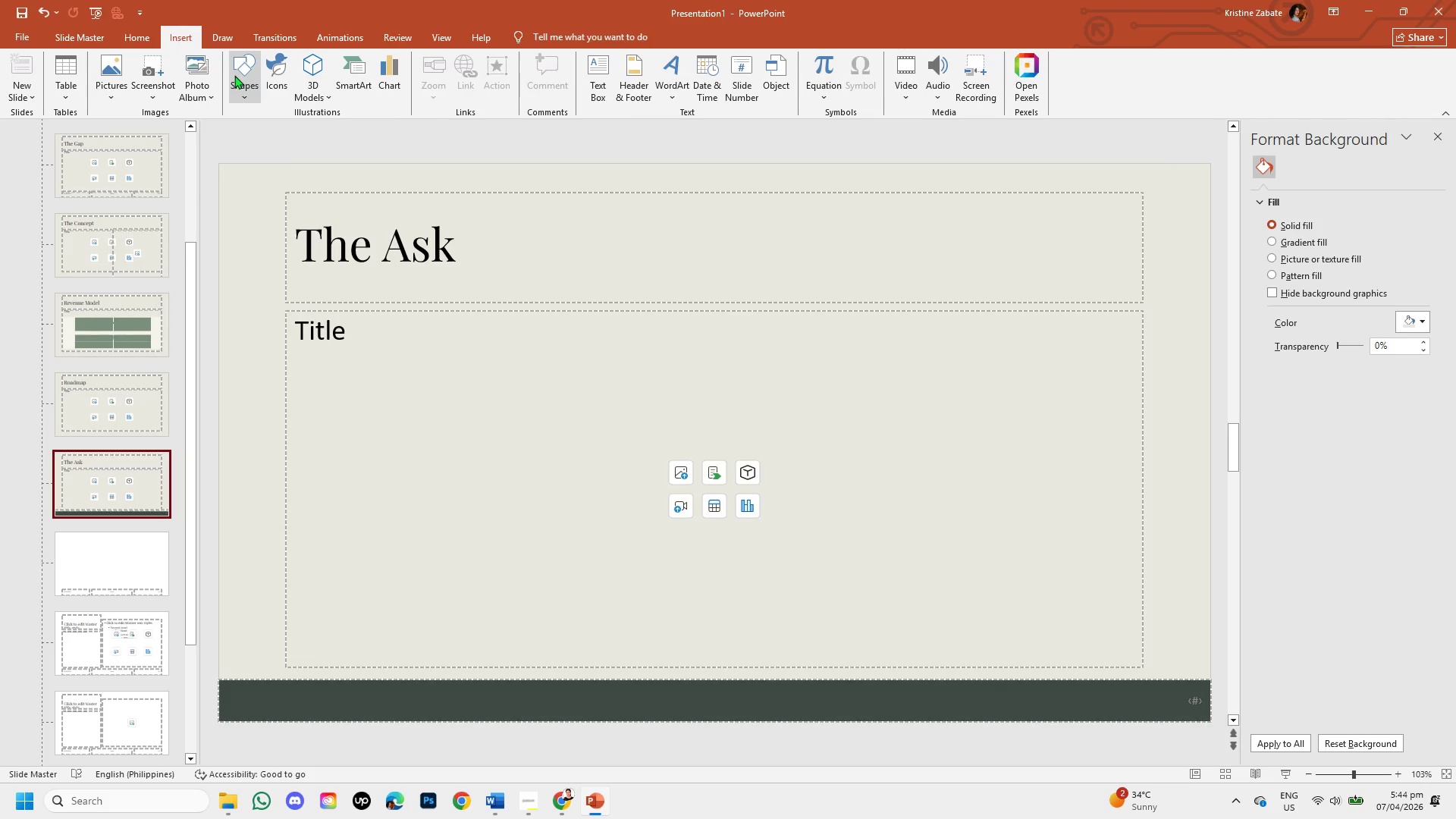 
left_click([234, 75])
 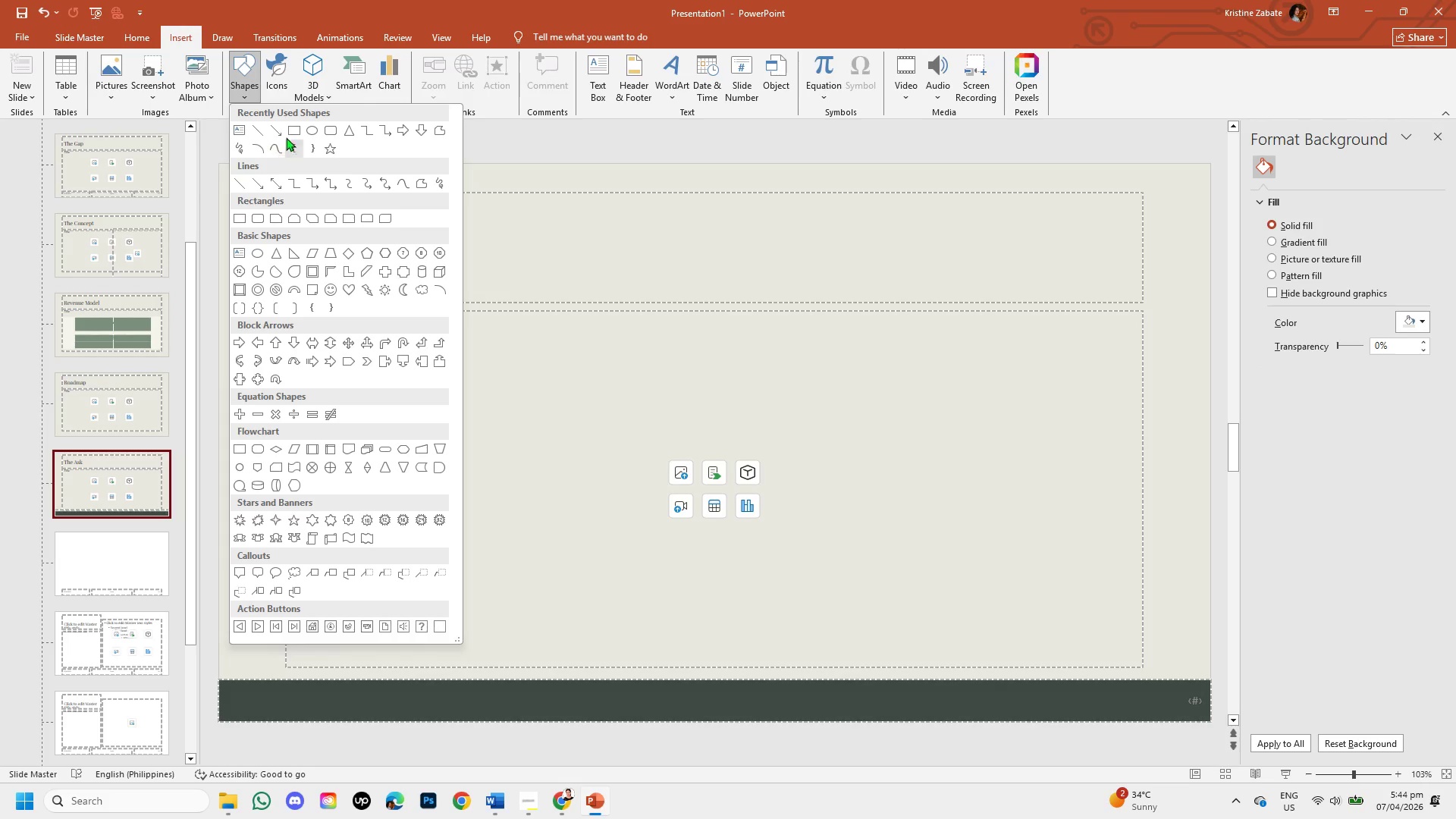 
left_click([286, 133])
 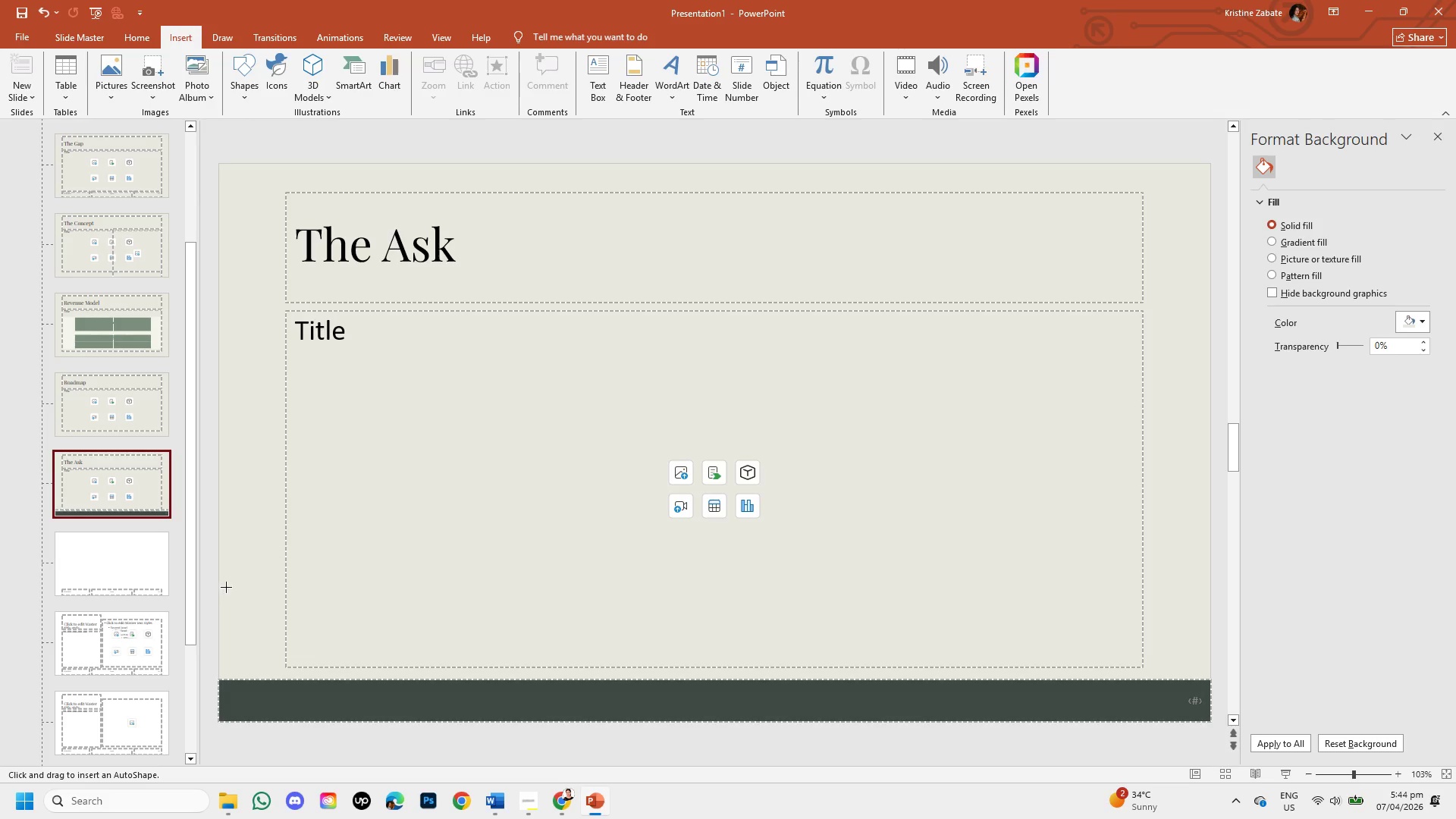 
wait(13.56)
 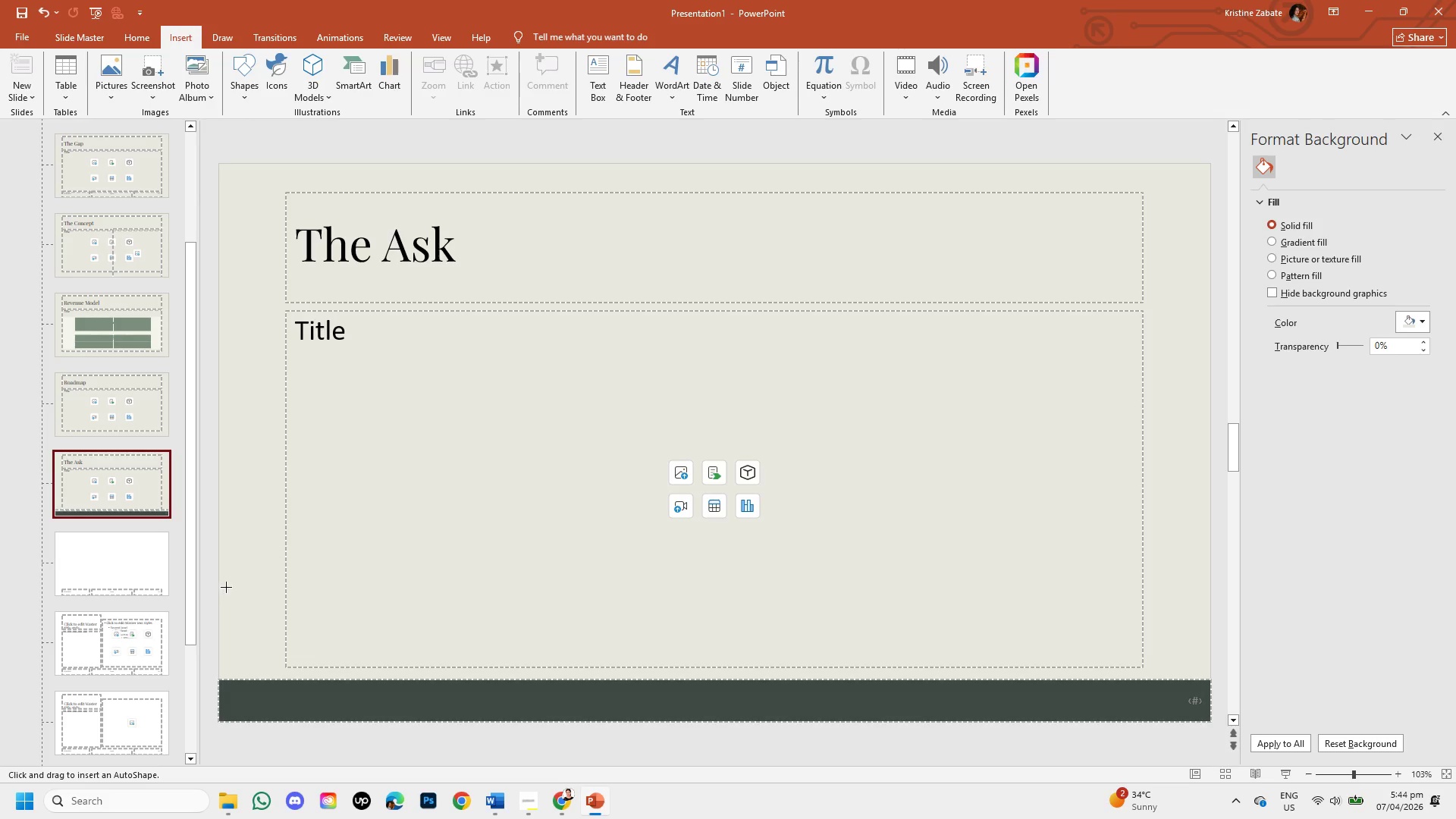 
left_click_drag(start_coordinate=[218, 592], to_coordinate=[1208, 679])
 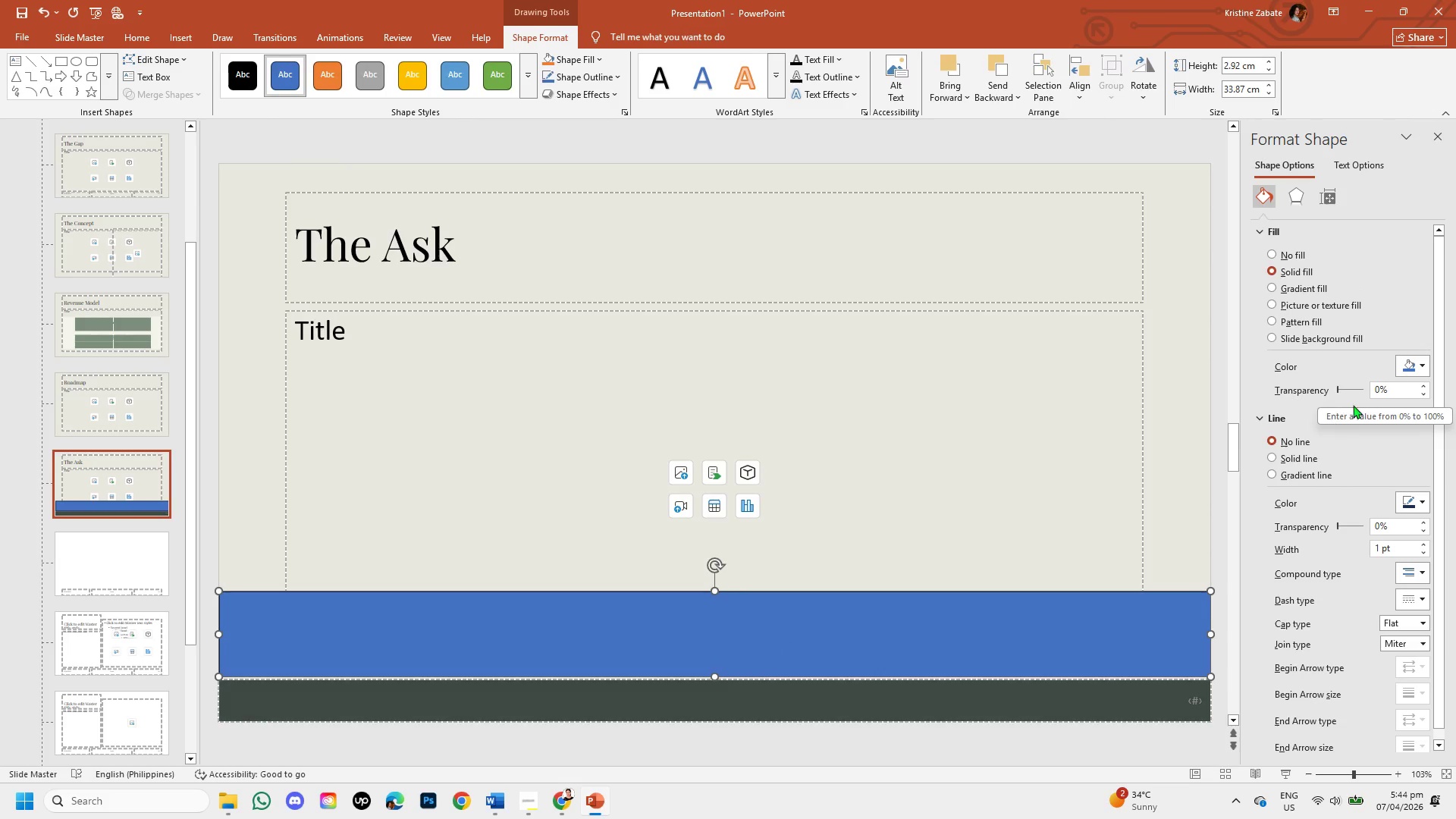 
left_click([1420, 364])
 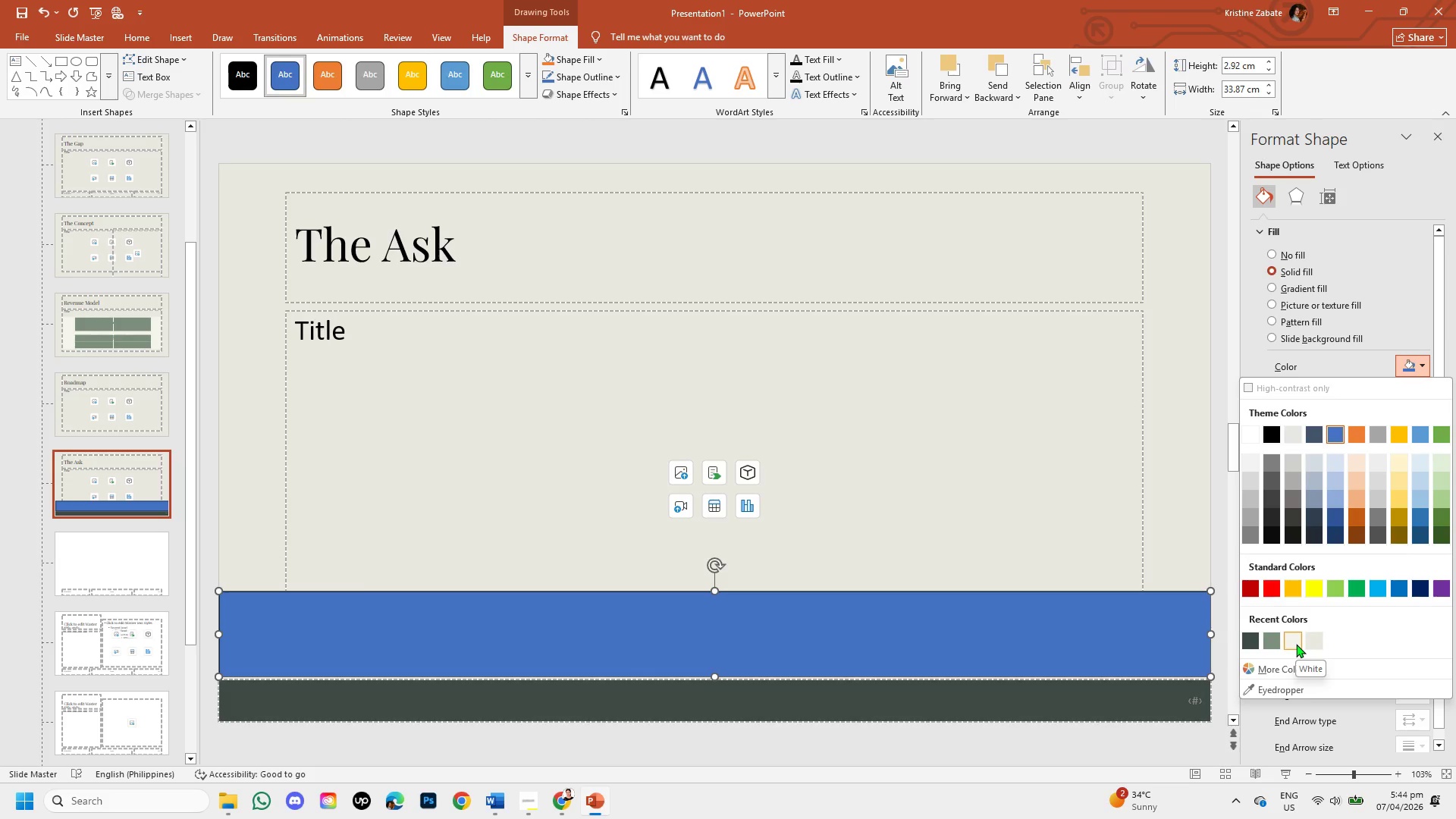 
wait(5.16)
 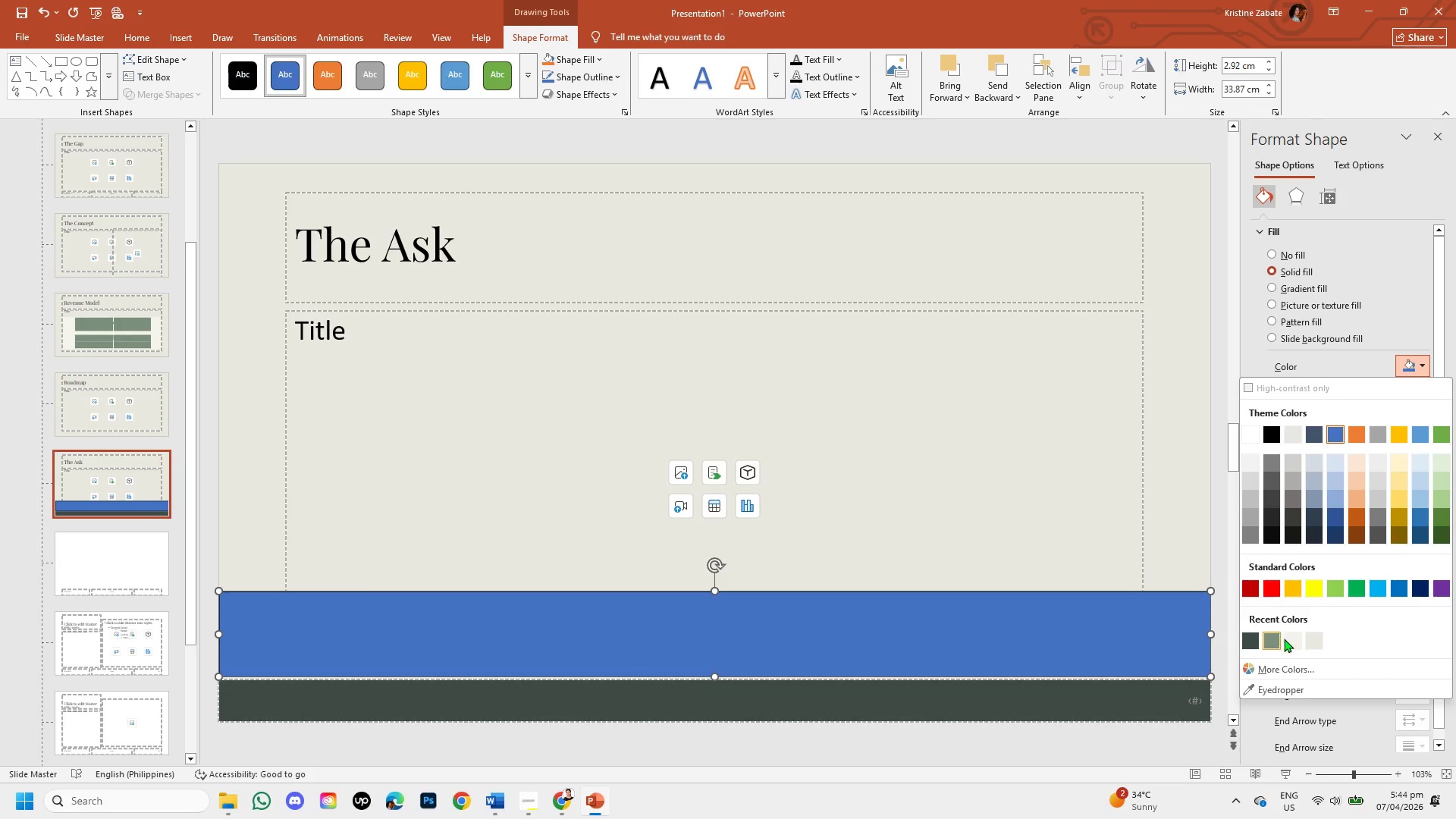 
left_click([1296, 644])
 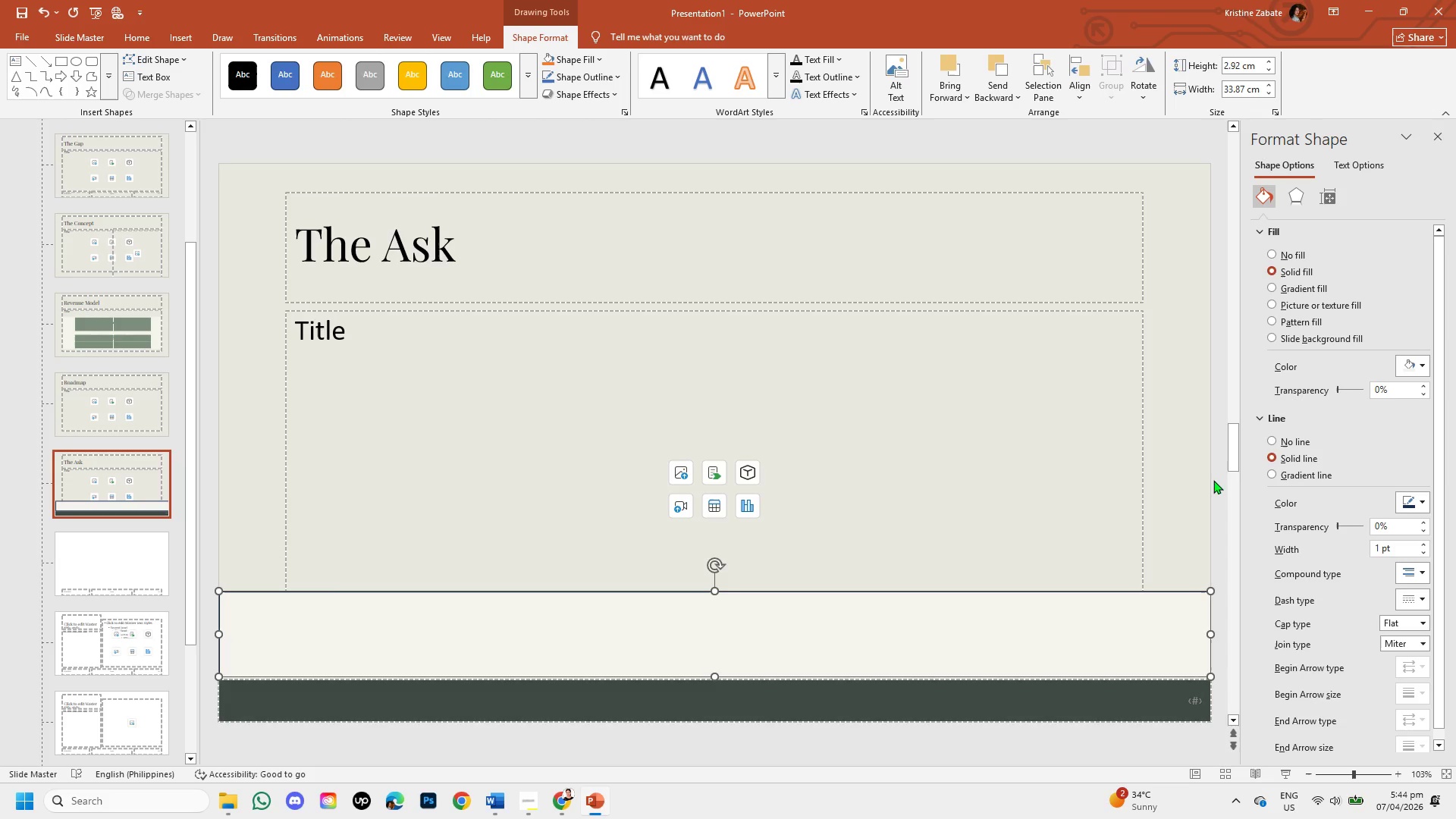 
left_click([1272, 442])
 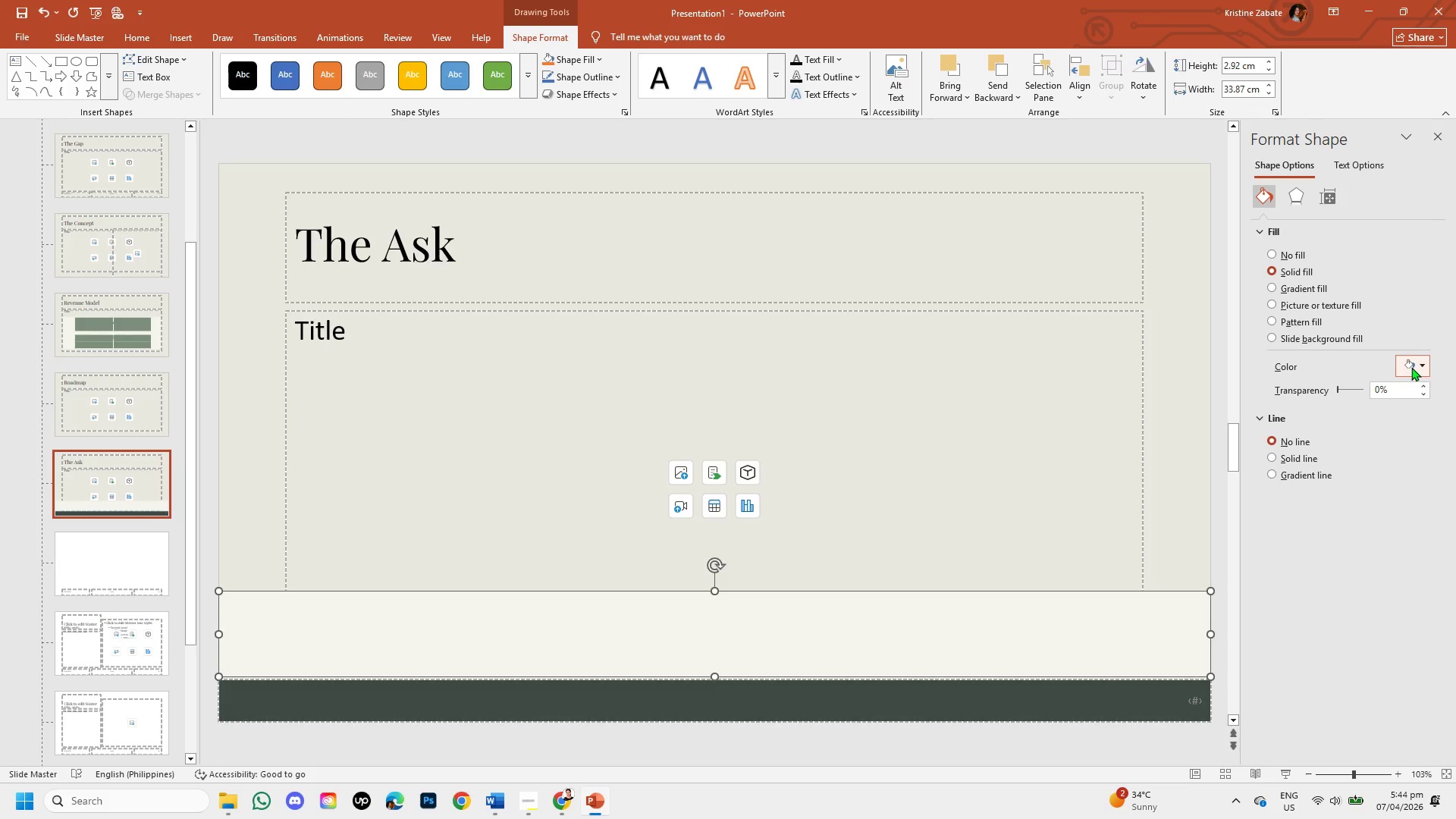 
left_click([1419, 366])
 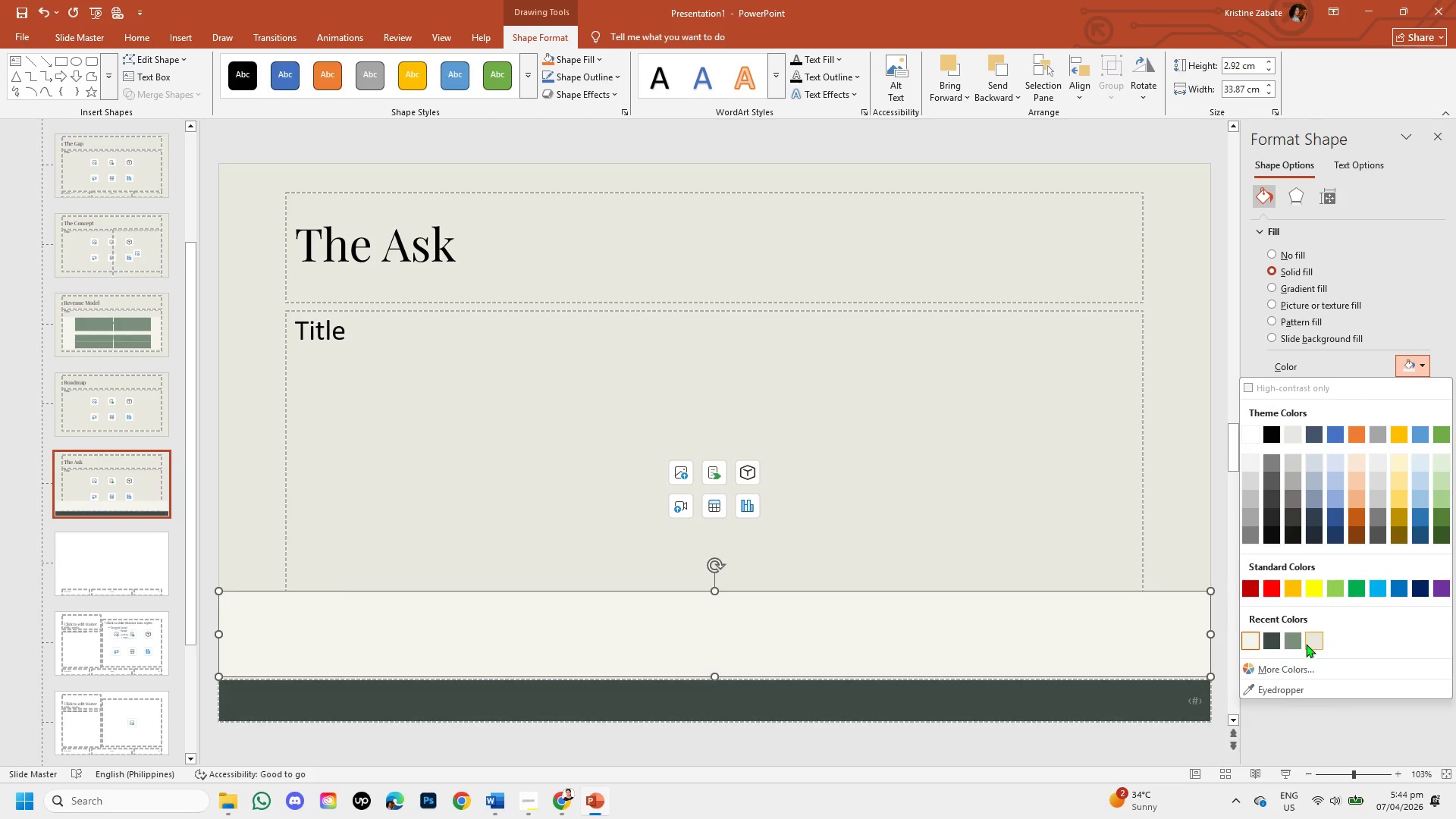 
left_click([1307, 639])
 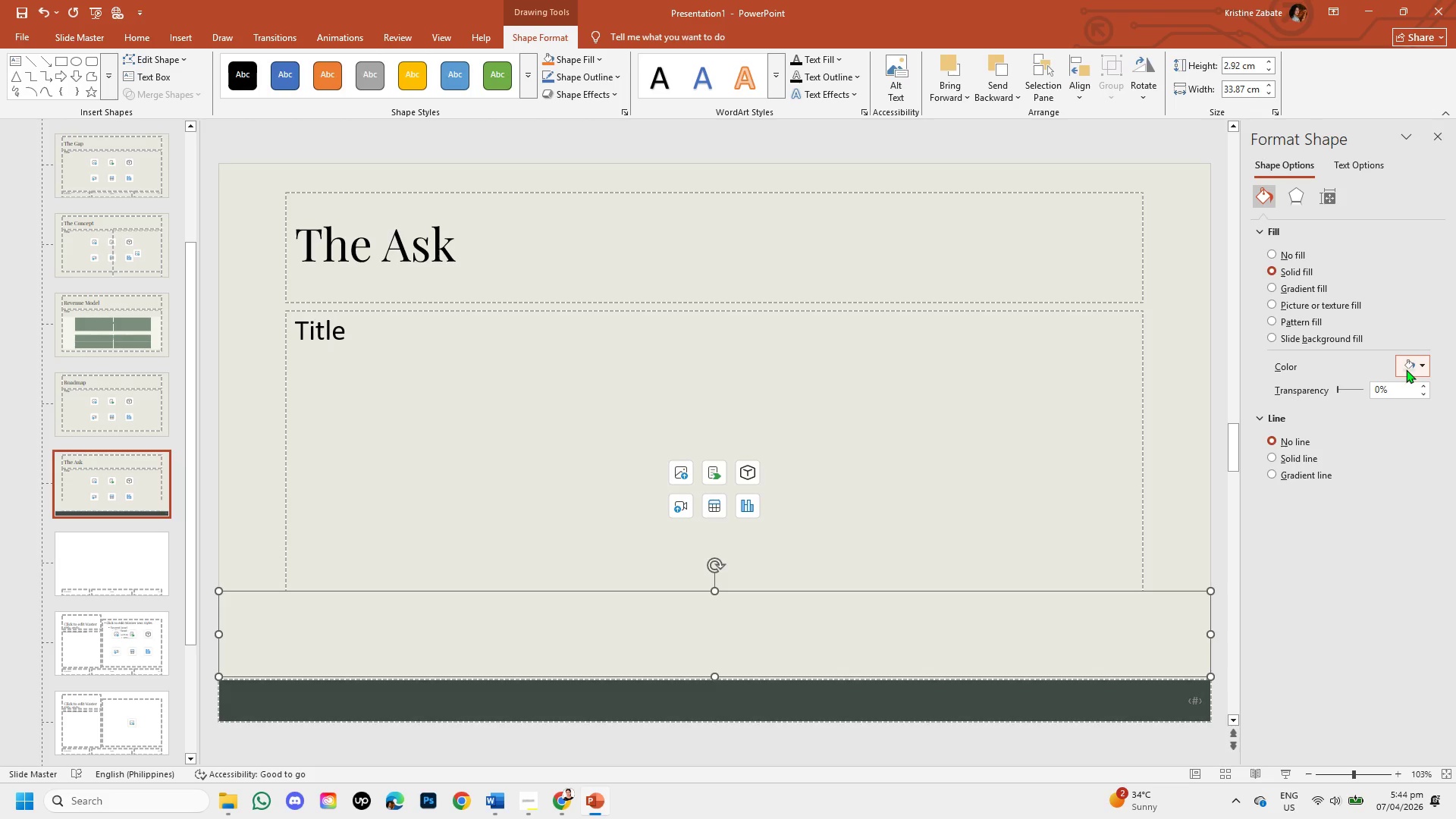 
left_click([1414, 369])
 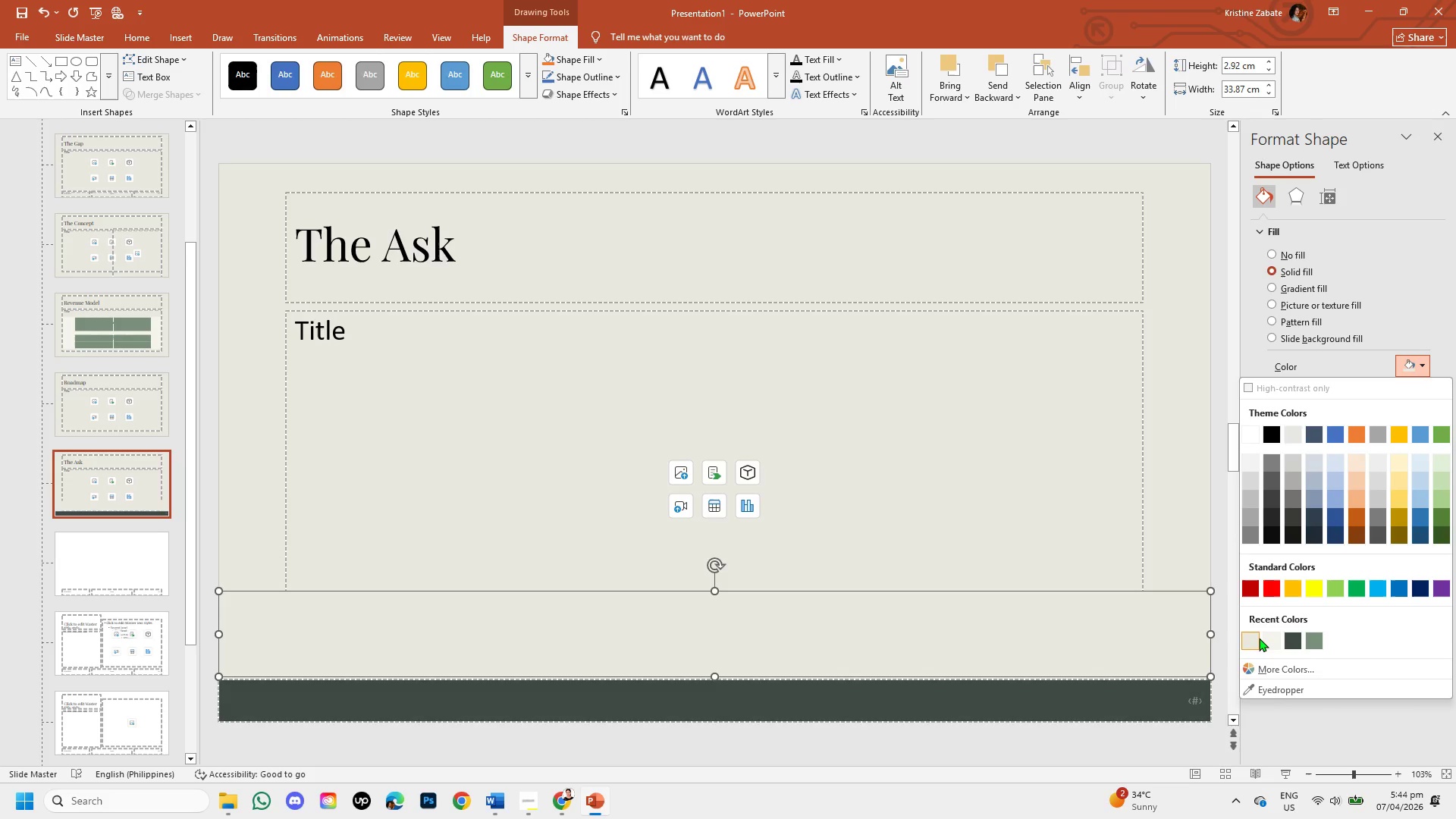 
left_click([1270, 640])
 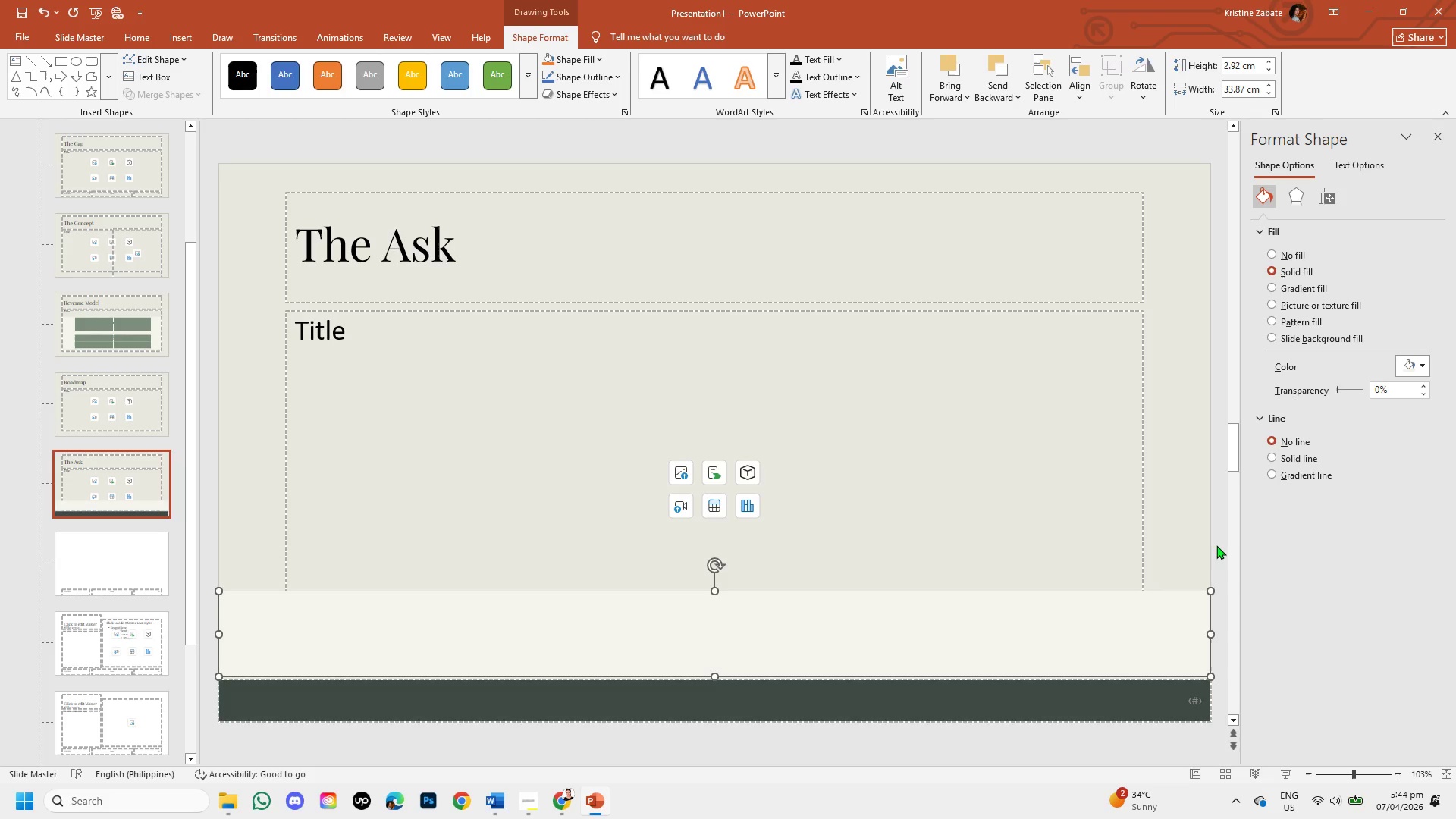 
left_click([1215, 544])
 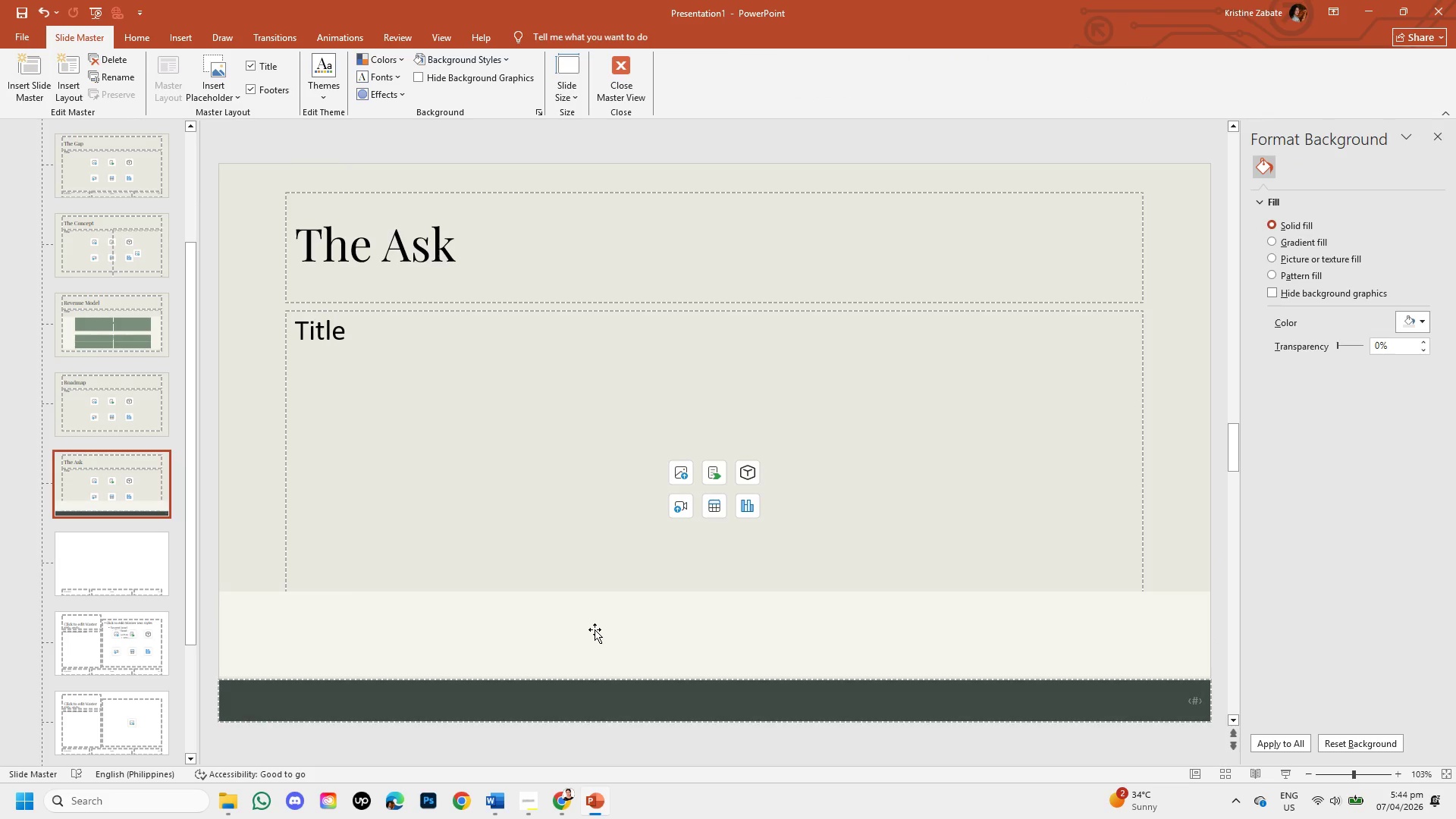 
left_click_drag(start_coordinate=[595, 629], to_coordinate=[610, 587])
 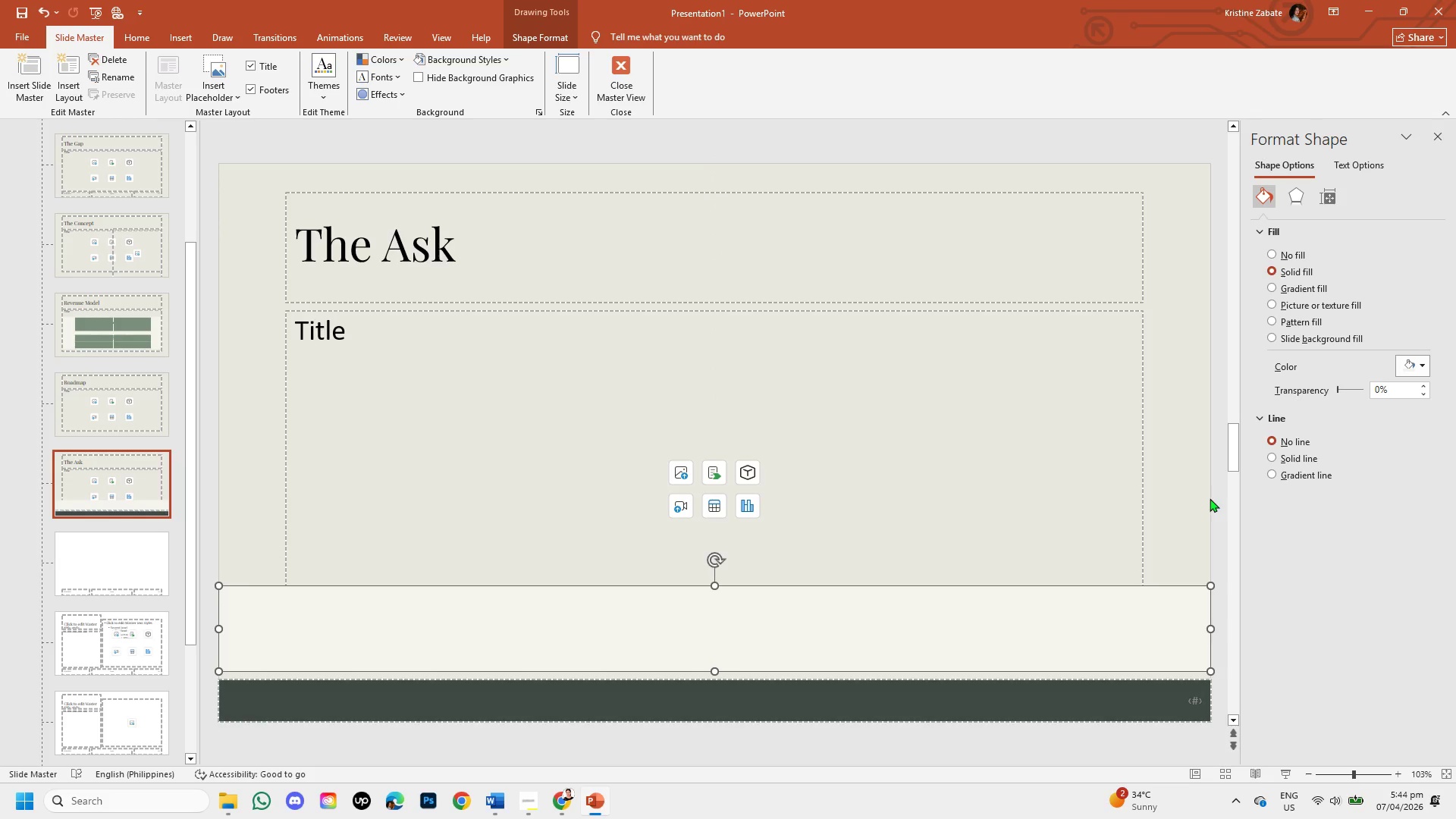 
left_click([1214, 507])
 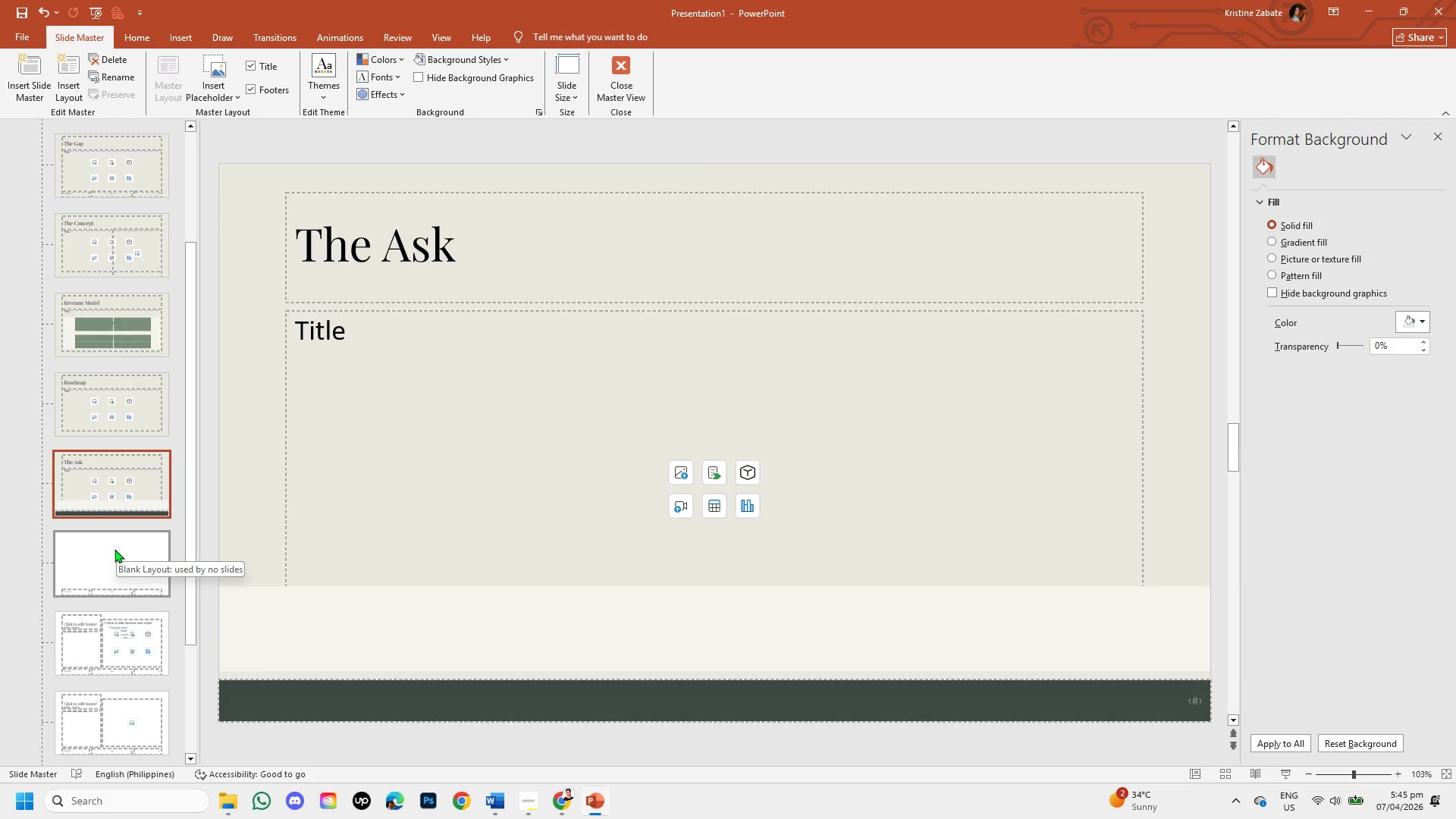 
left_click([118, 497])
 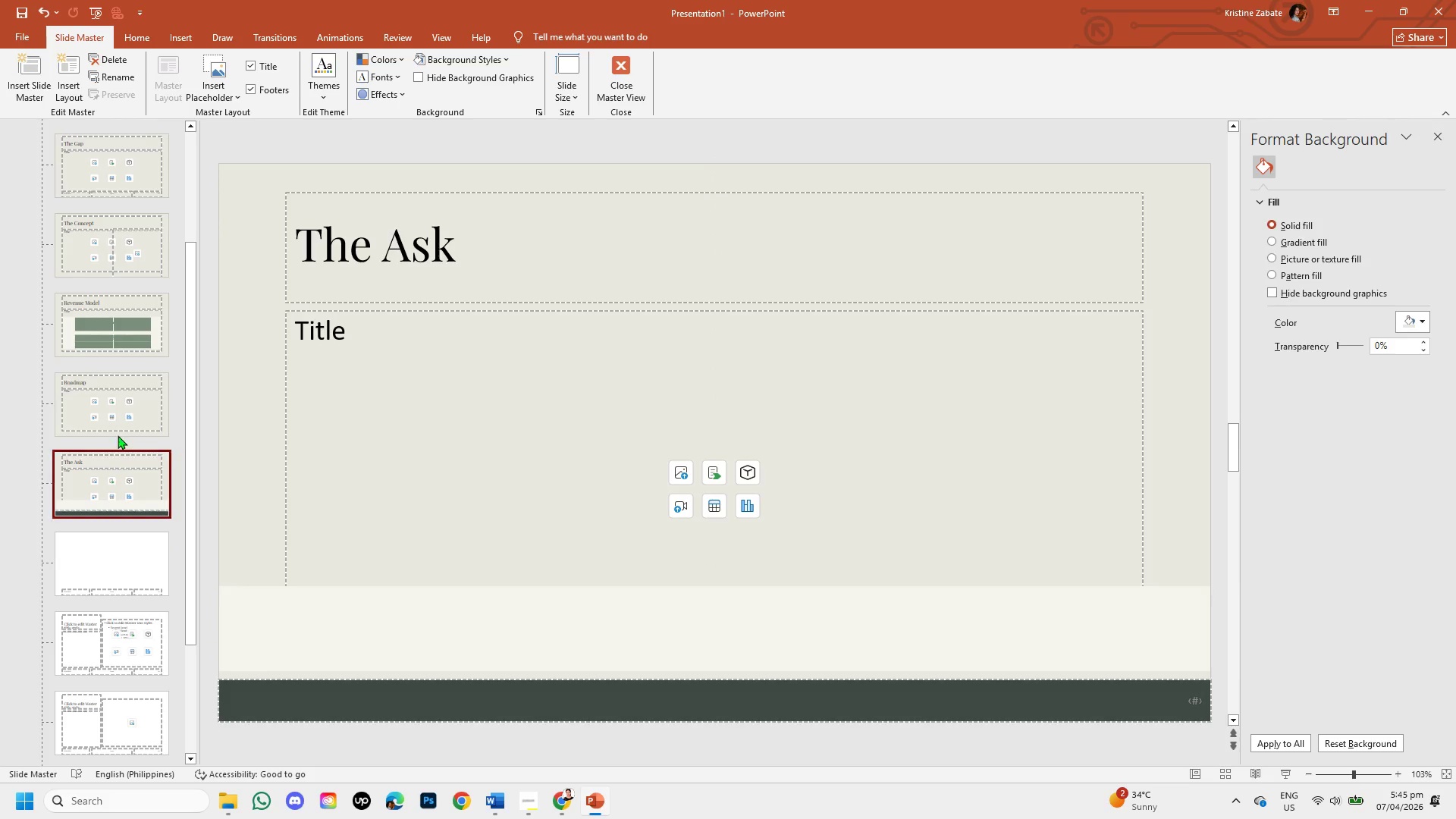 
left_click([118, 426])
 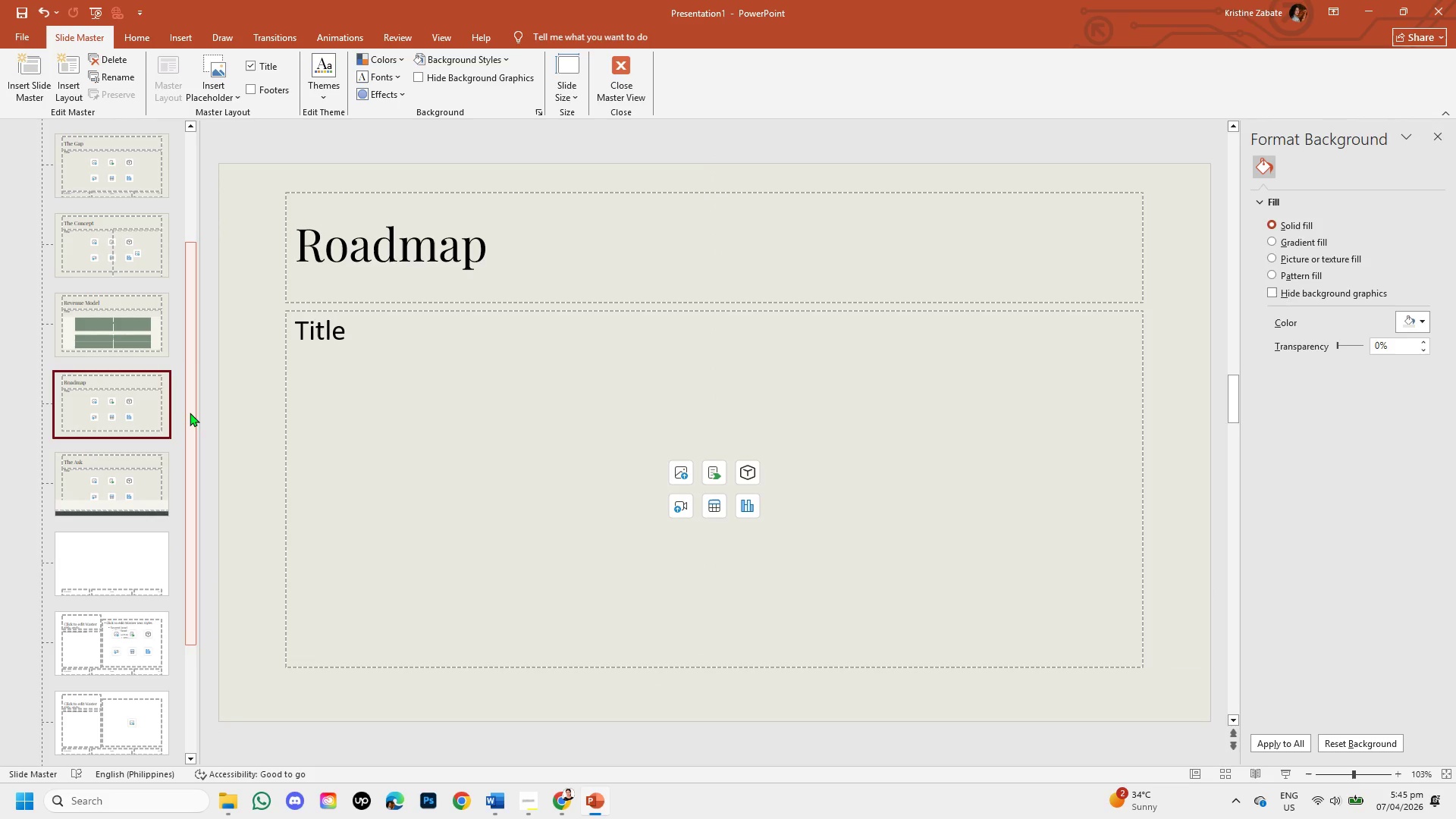 
left_click_drag(start_coordinate=[190, 413], to_coordinate=[190, 340])
 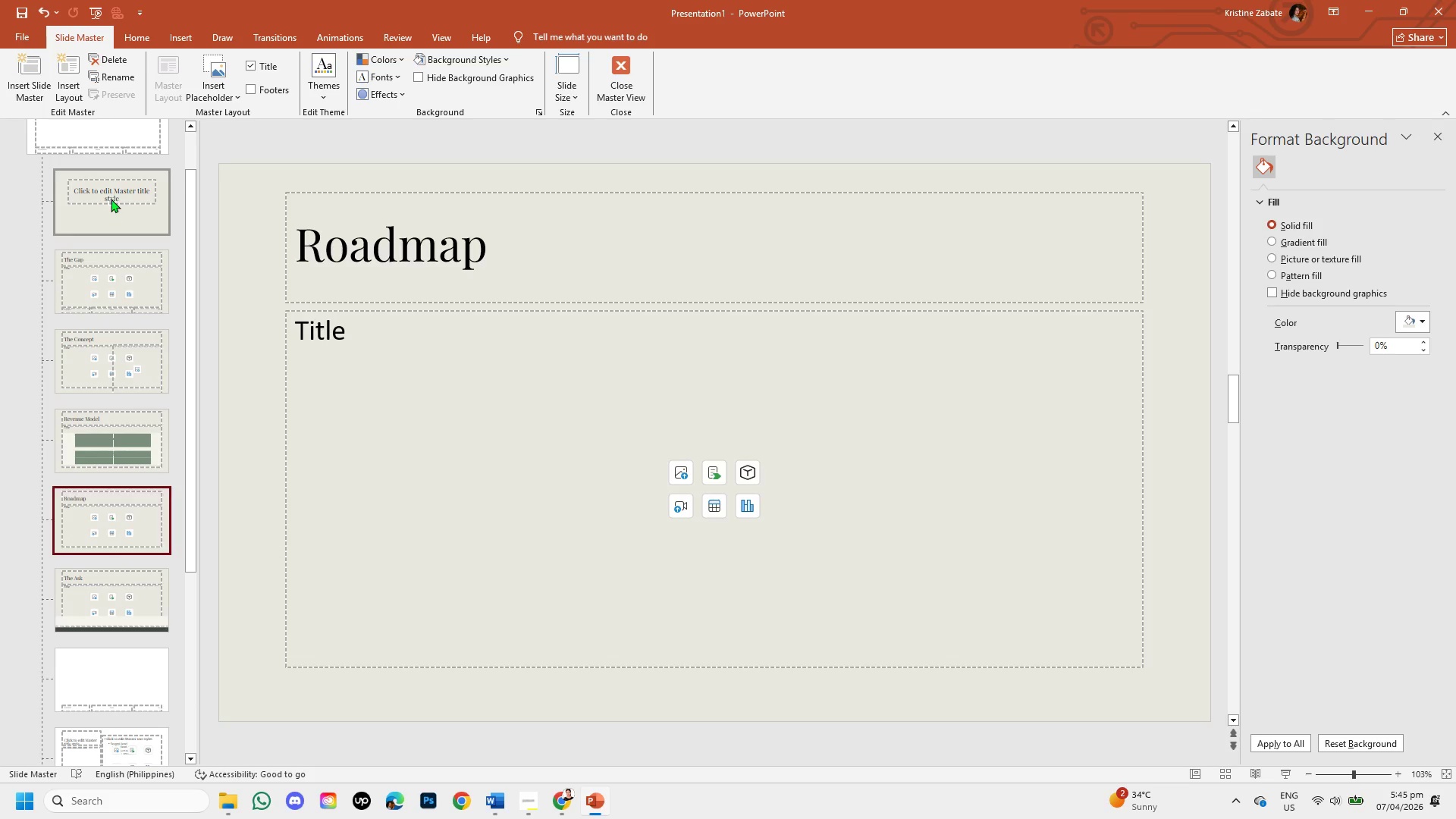 
left_click([111, 199])
 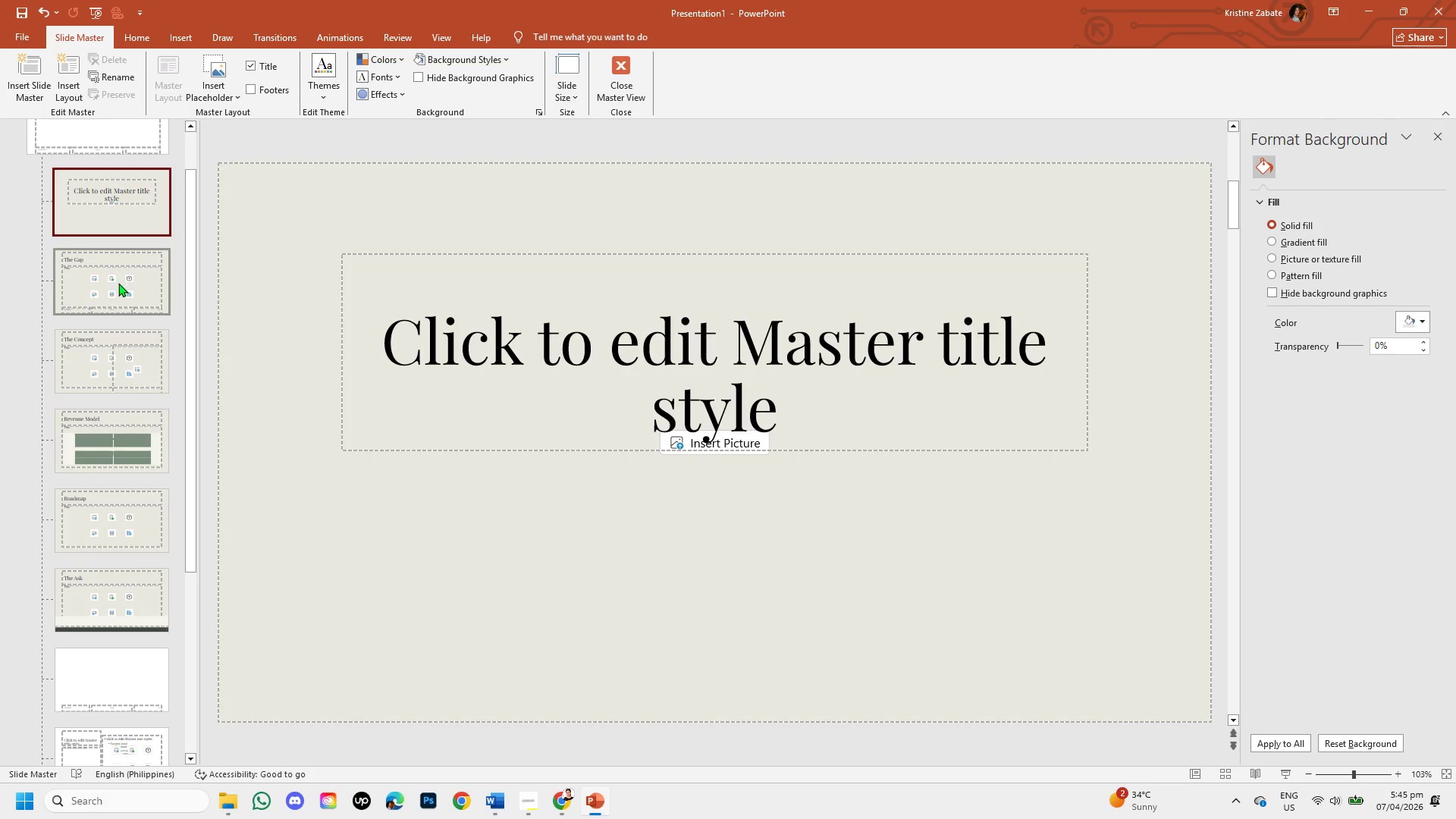 
left_click([118, 283])
 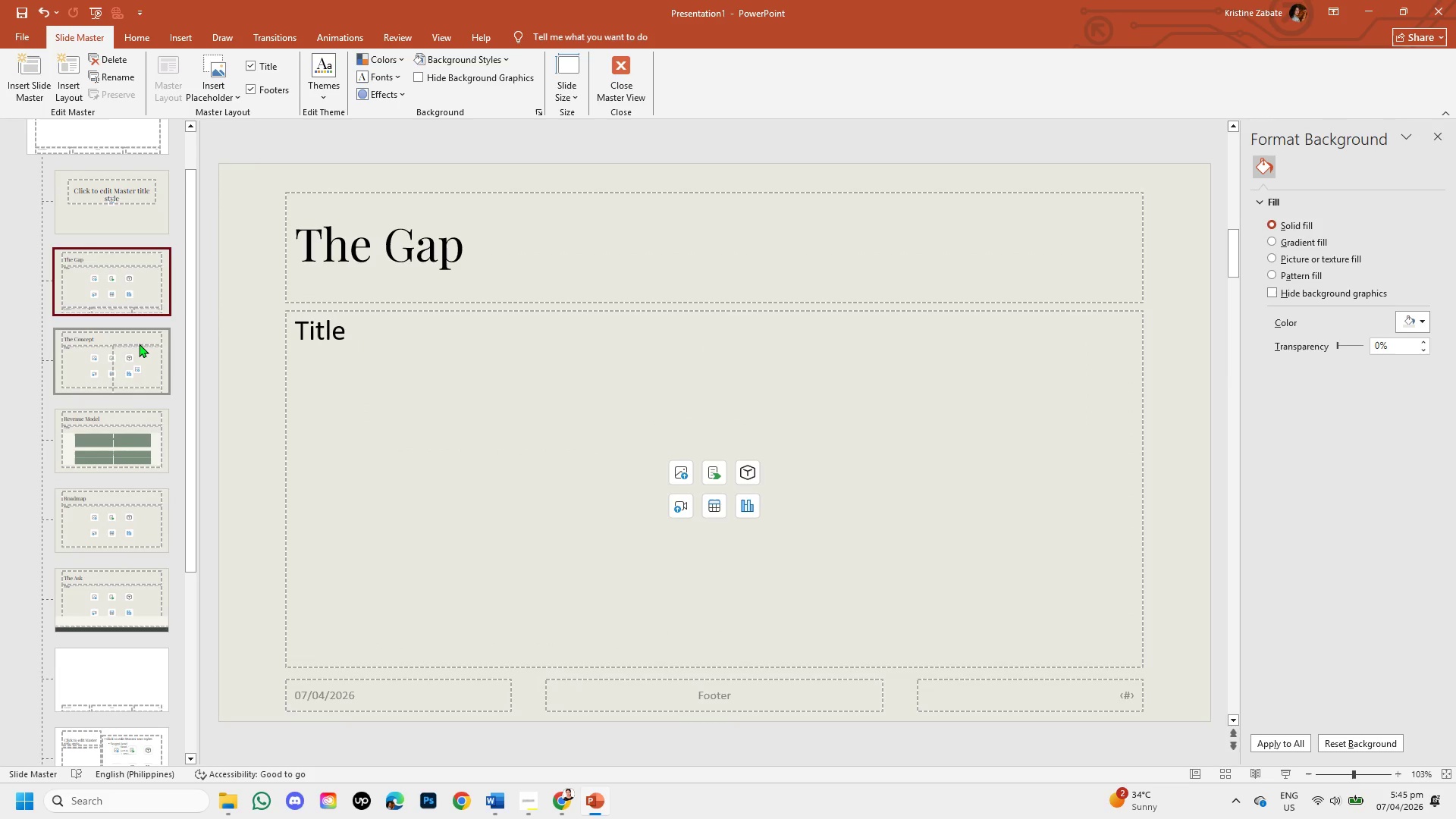 
left_click([139, 344])
 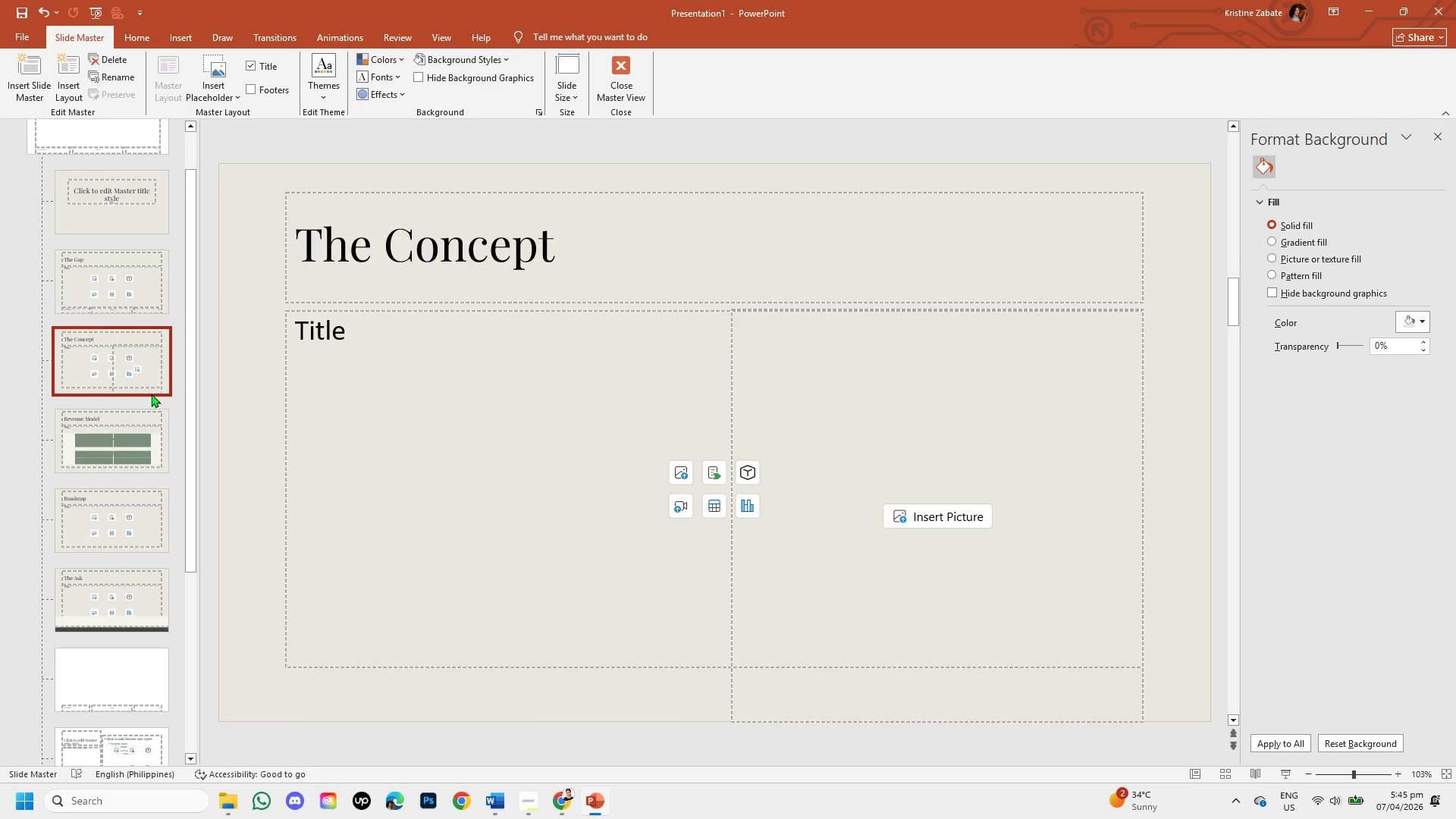 
left_click([151, 445])
 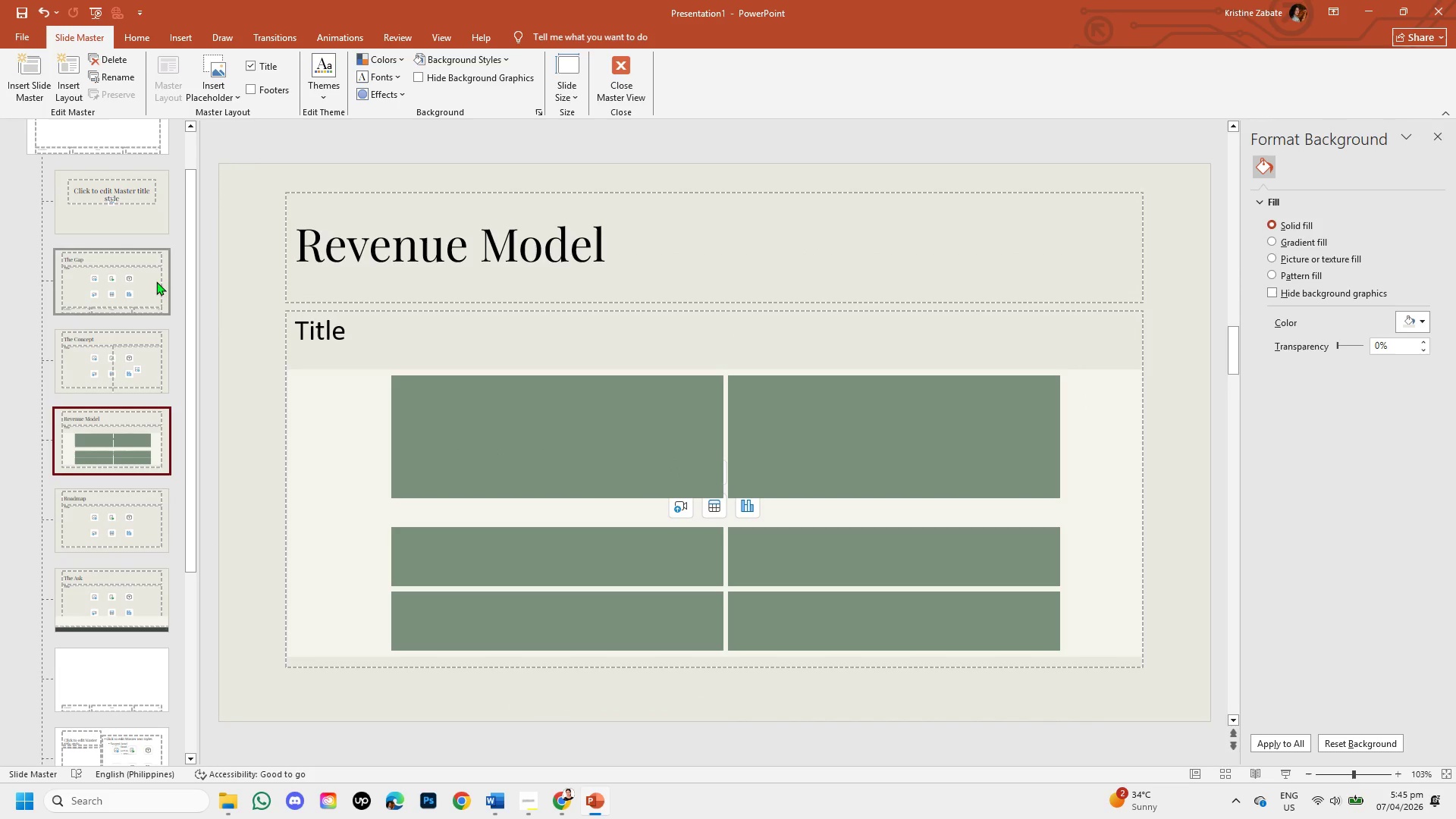 
left_click([154, 234])
 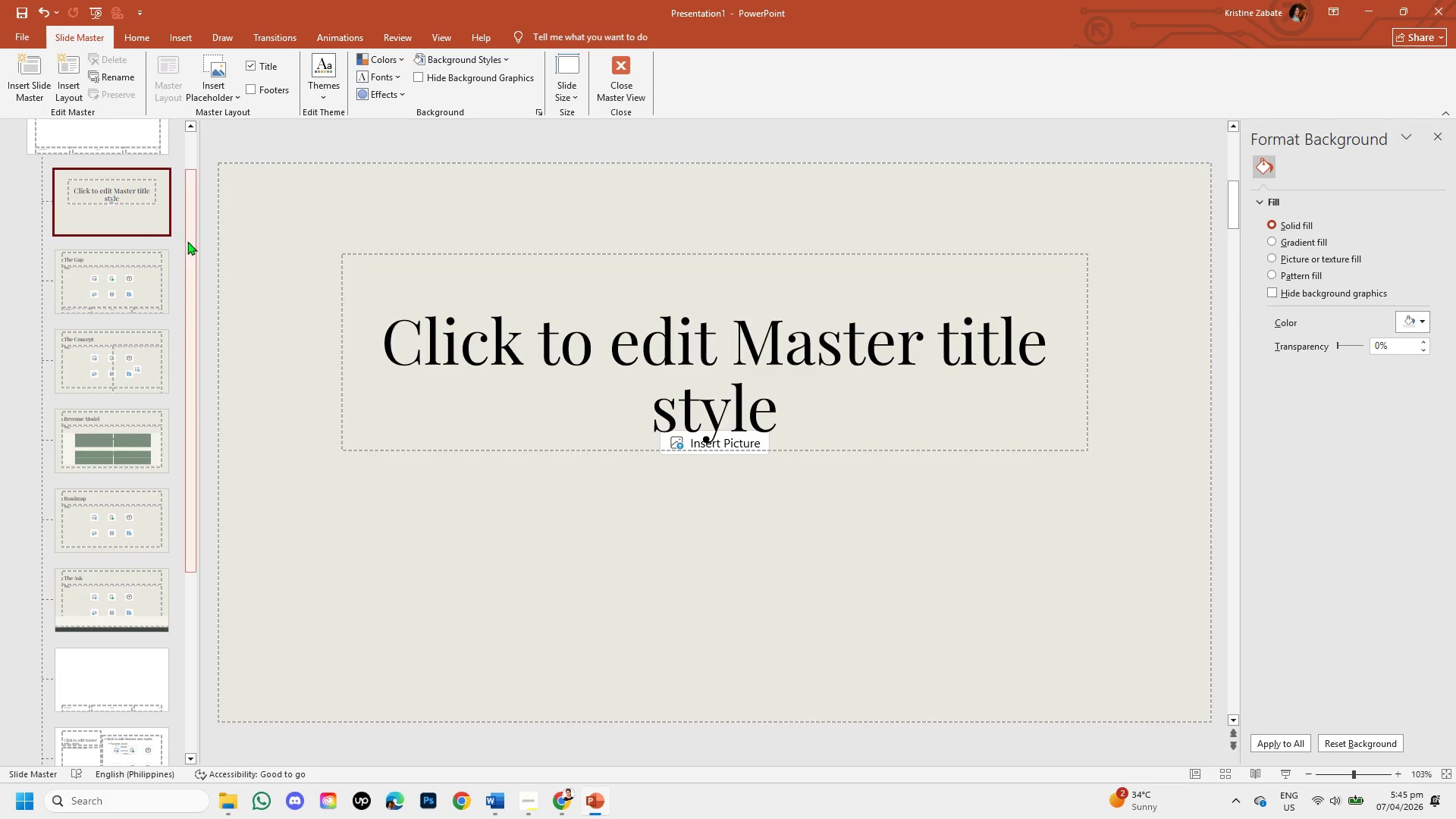 
left_click_drag(start_coordinate=[187, 241], to_coordinate=[197, 237])
 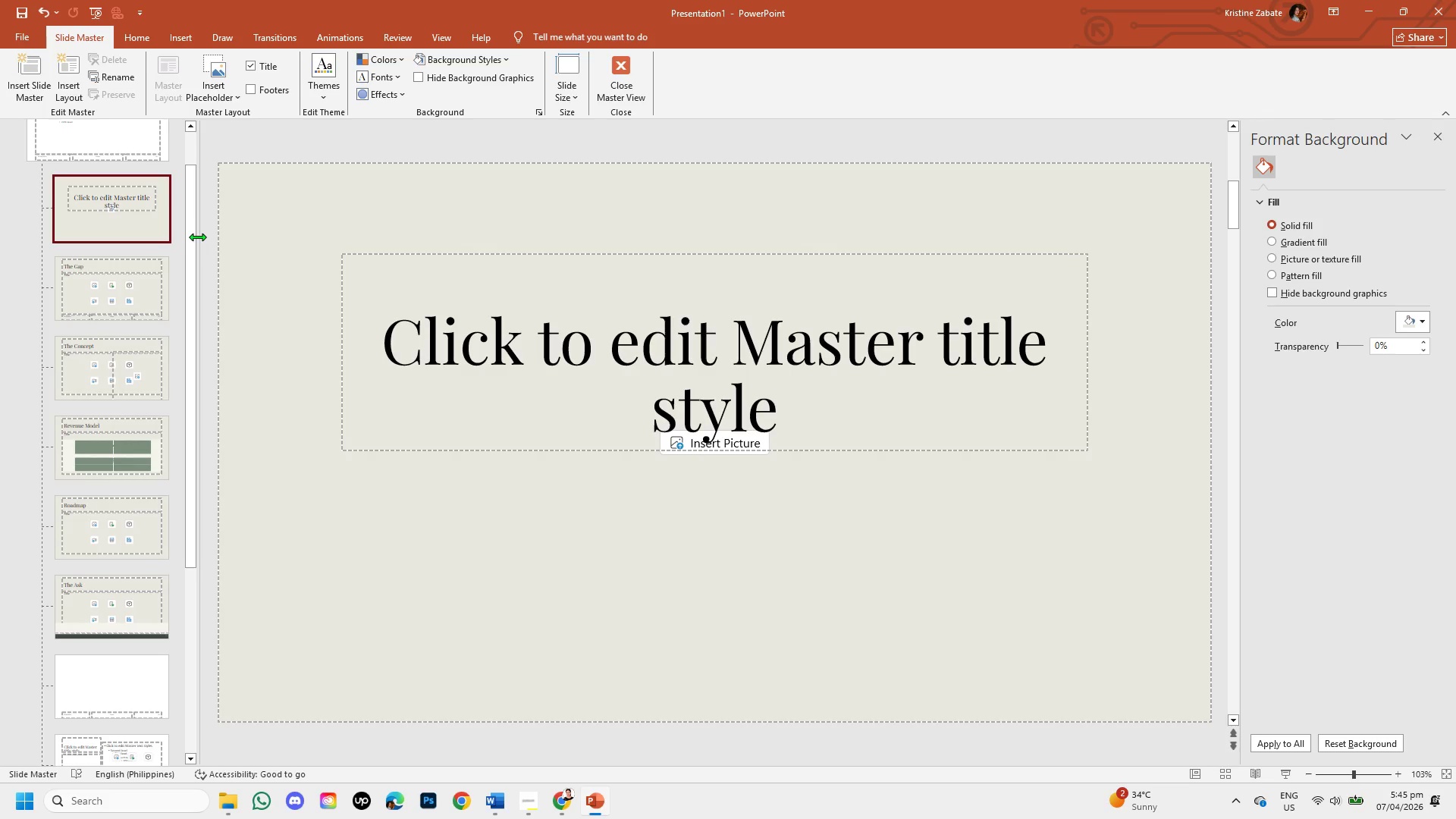 
left_click([107, 284])
 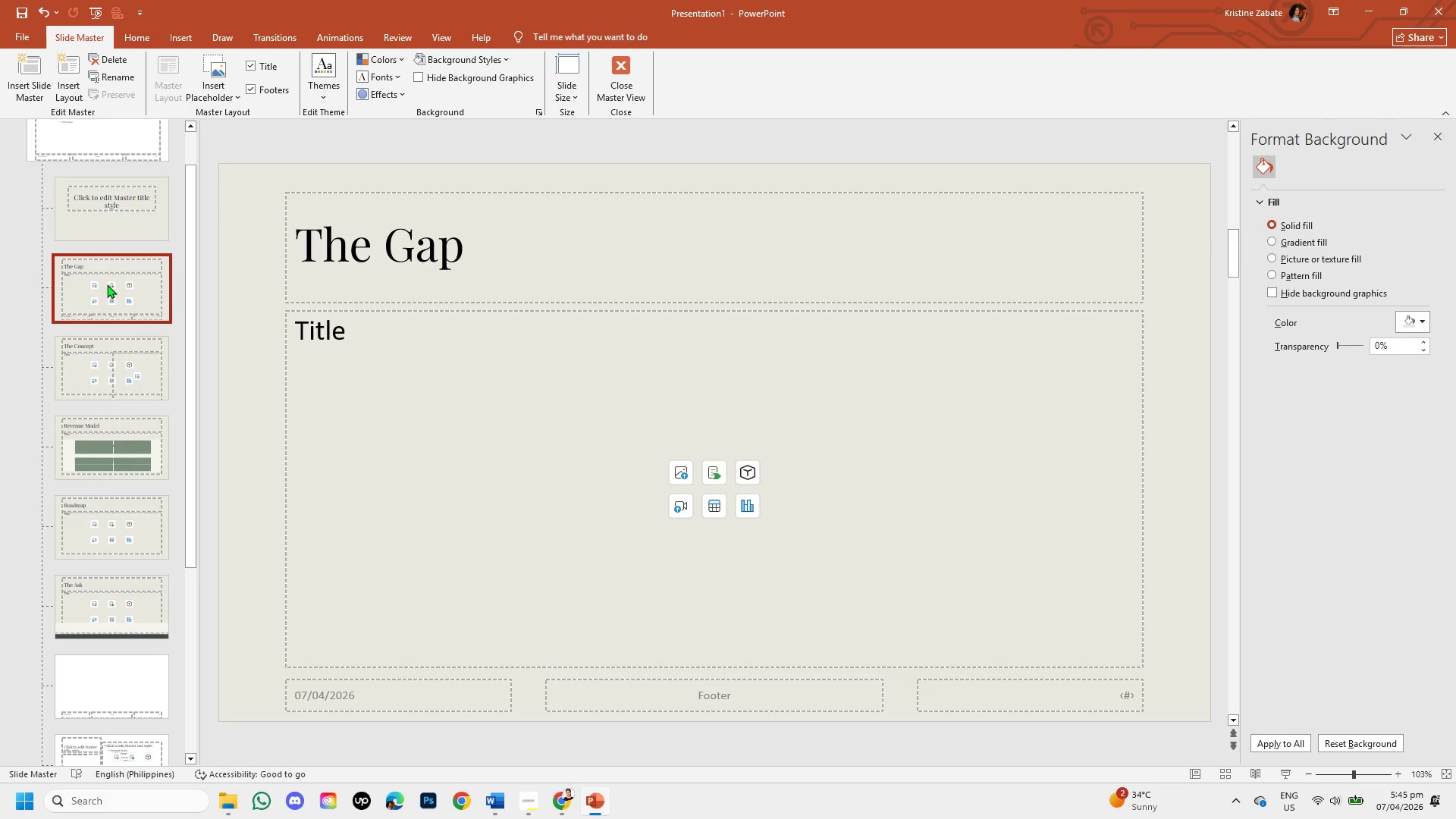 
wait(21.28)
 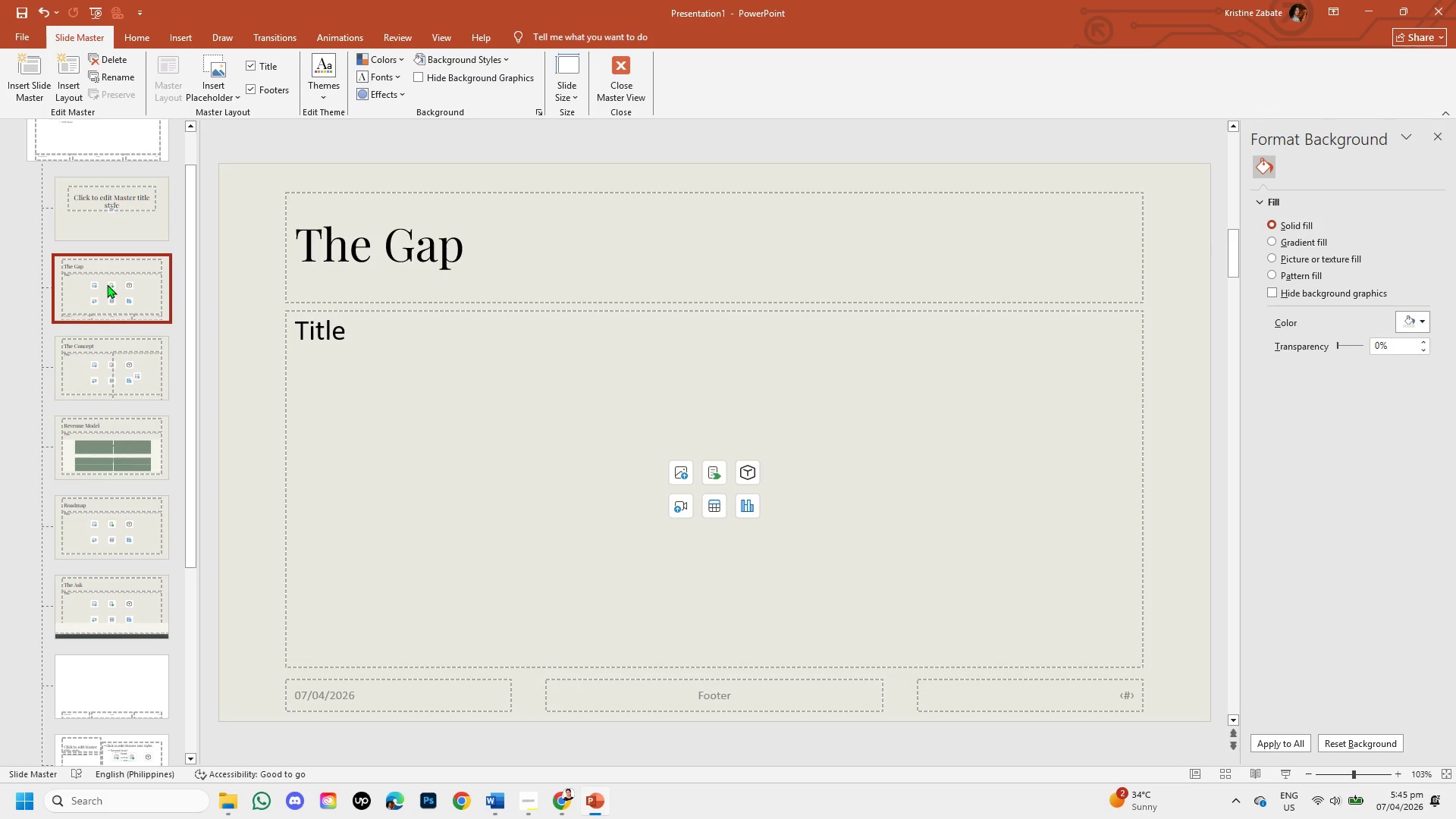 
left_click([135, 224])
 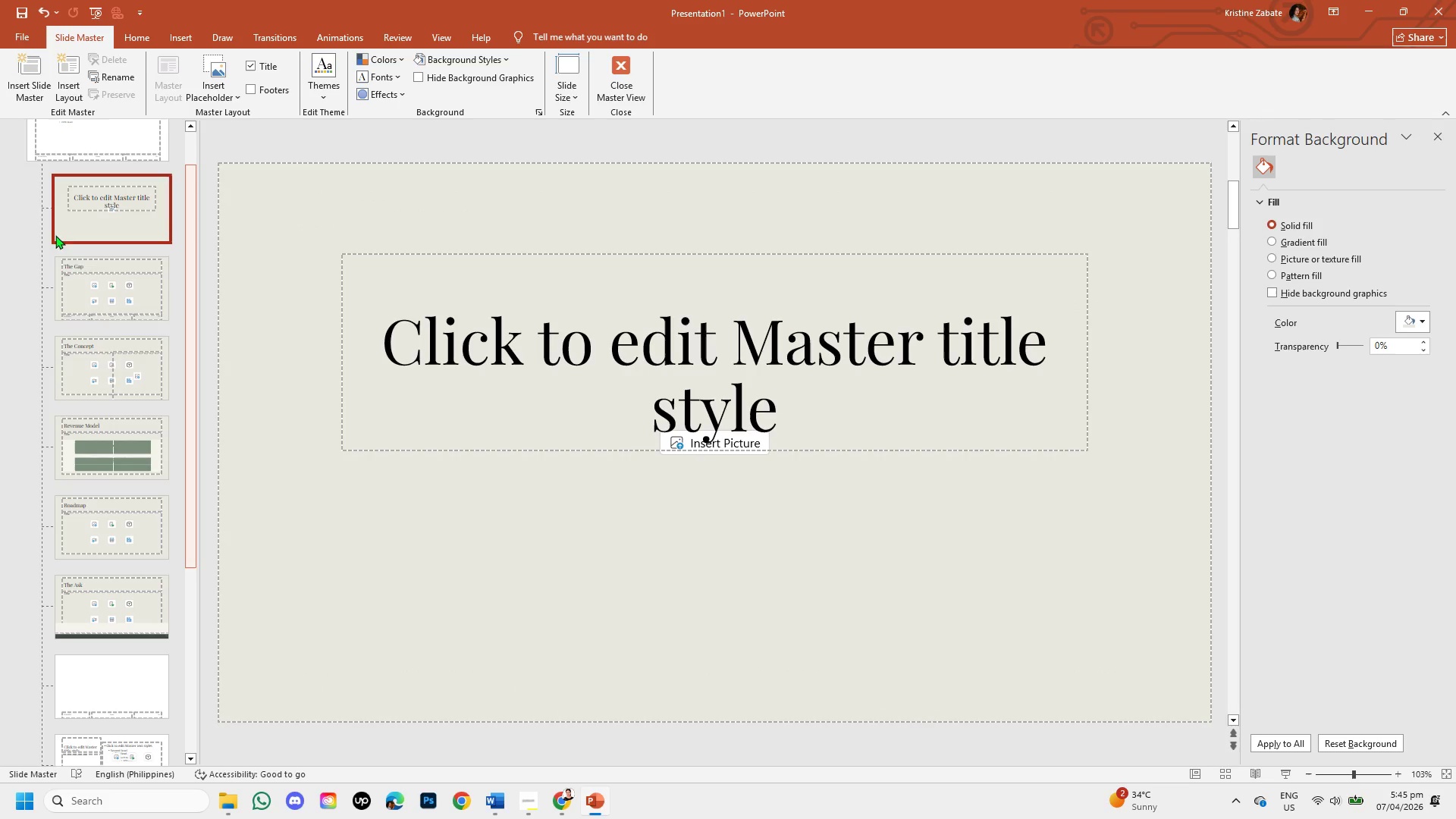 
left_click([85, 275])
 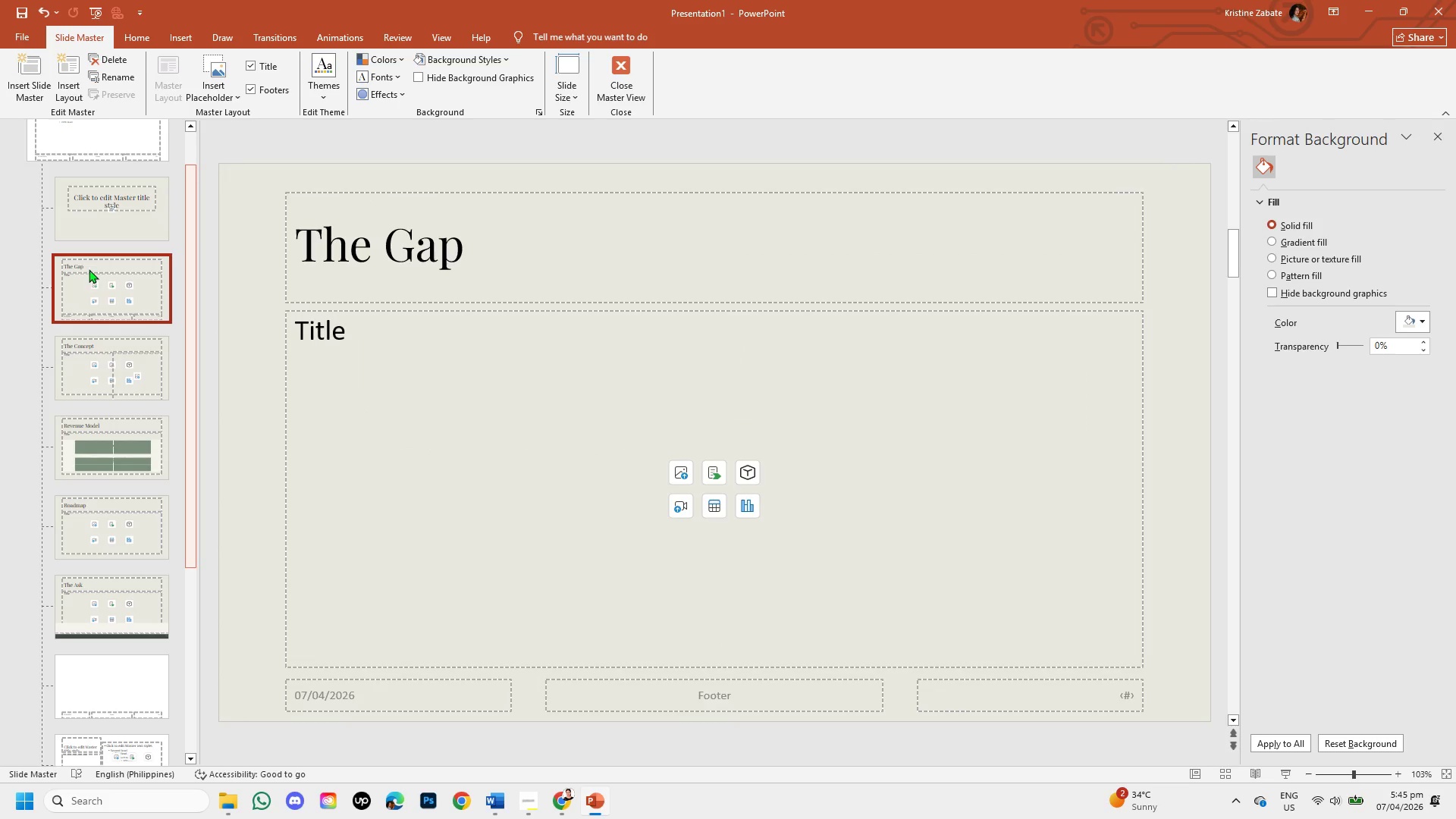 
wait(11.09)
 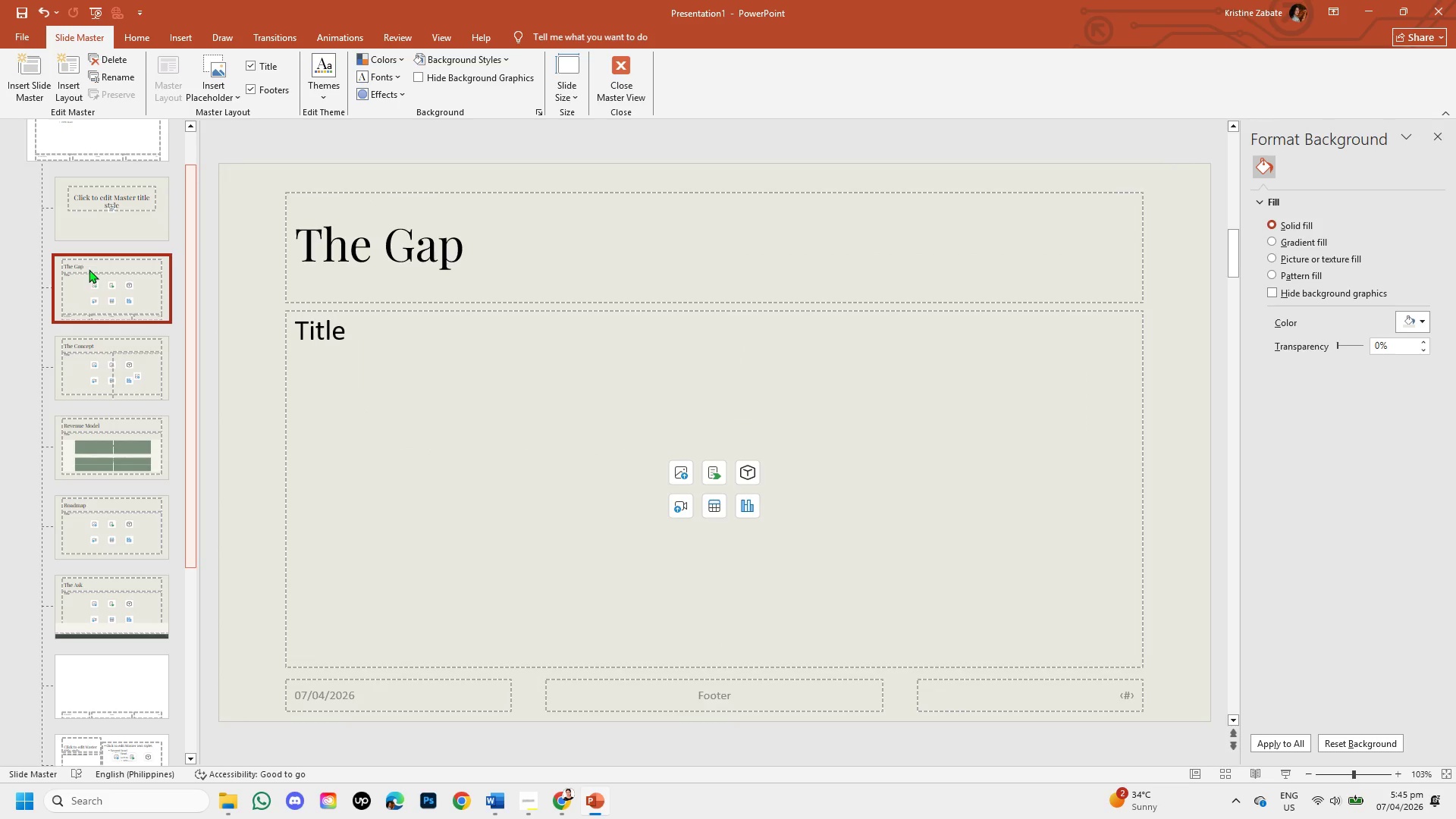 
left_click([123, 39])
 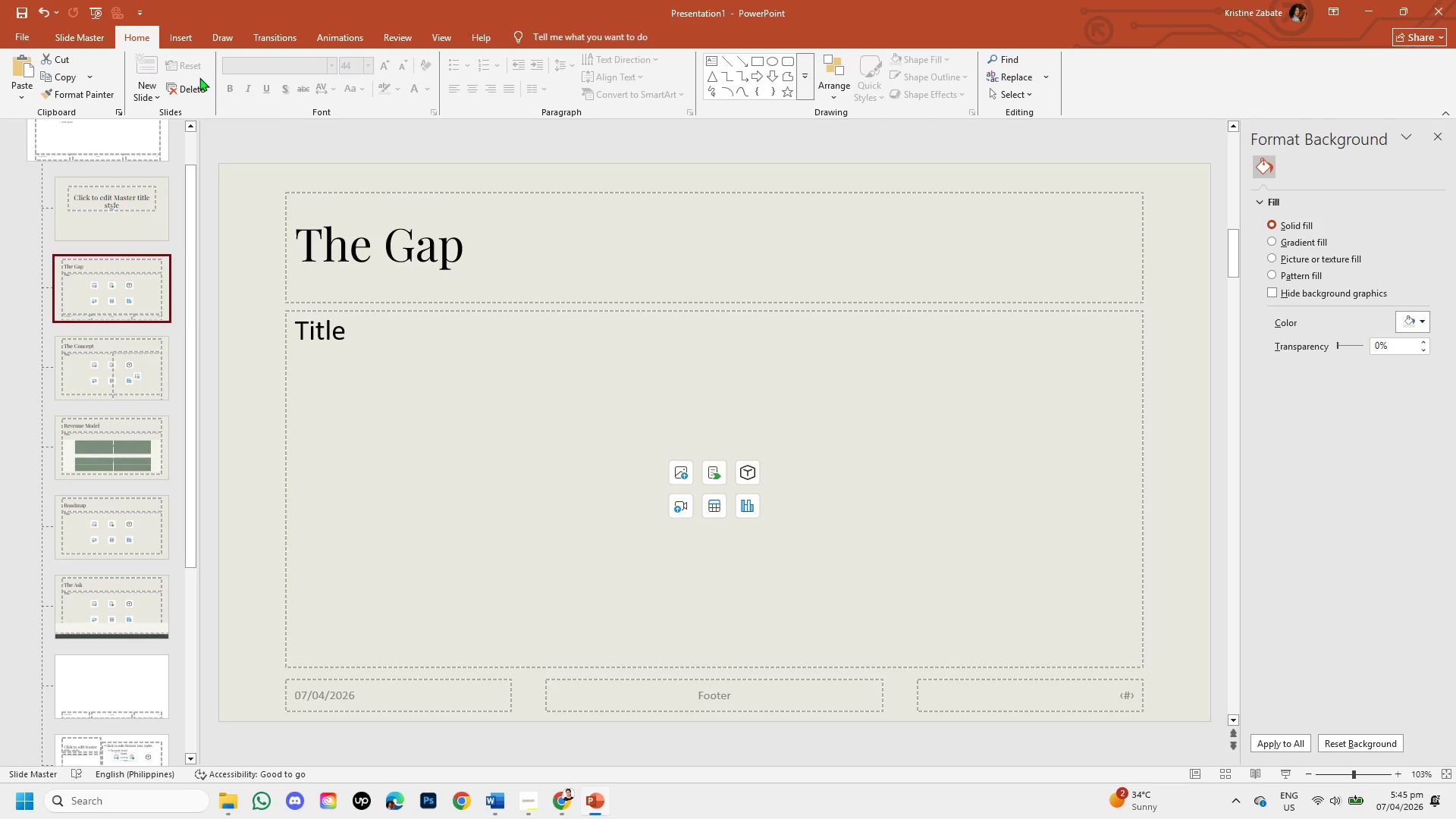 
left_click([193, 33])
 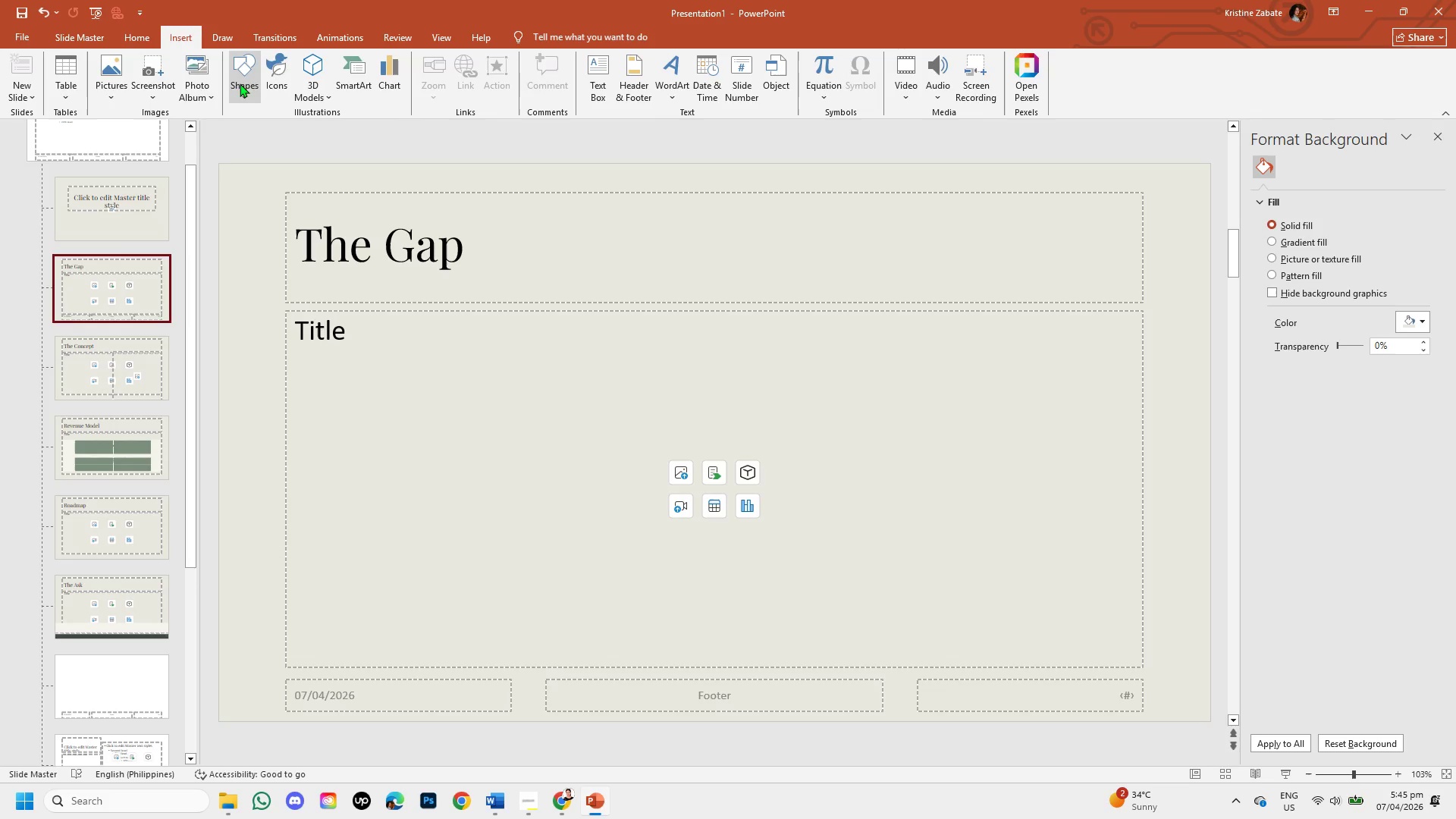 
left_click([241, 87])
 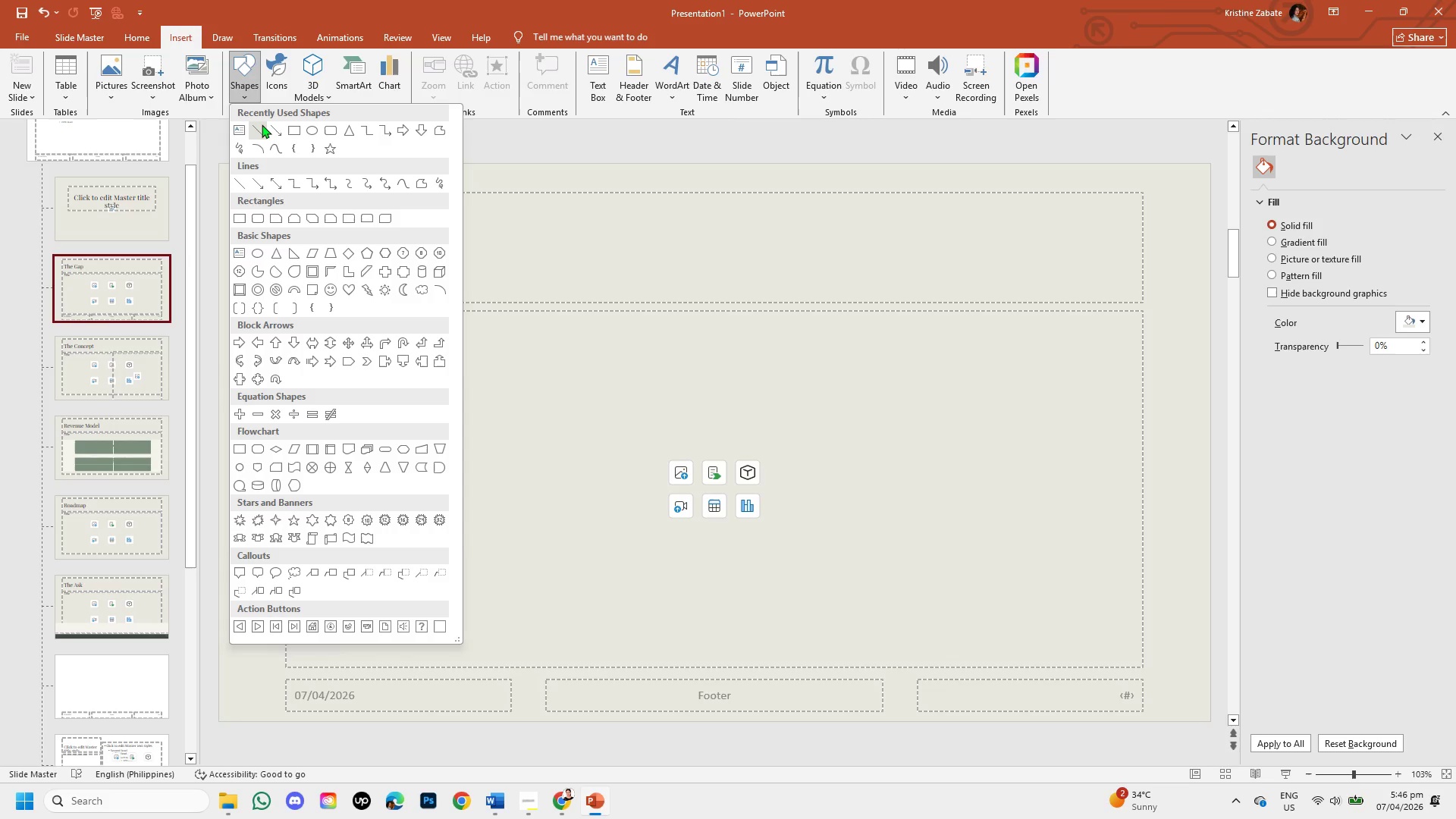 
left_click([260, 126])
 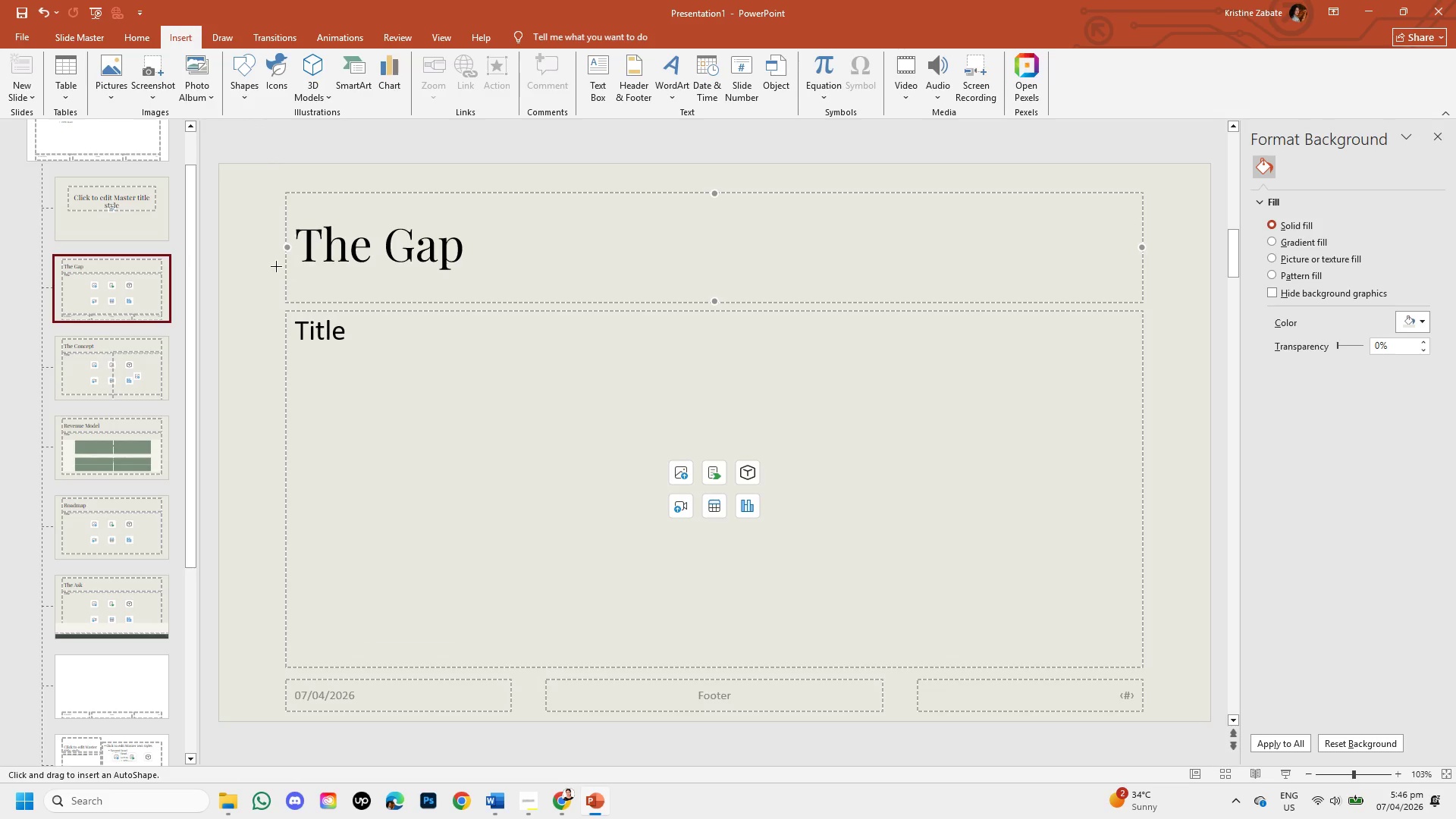 
wait(6.84)
 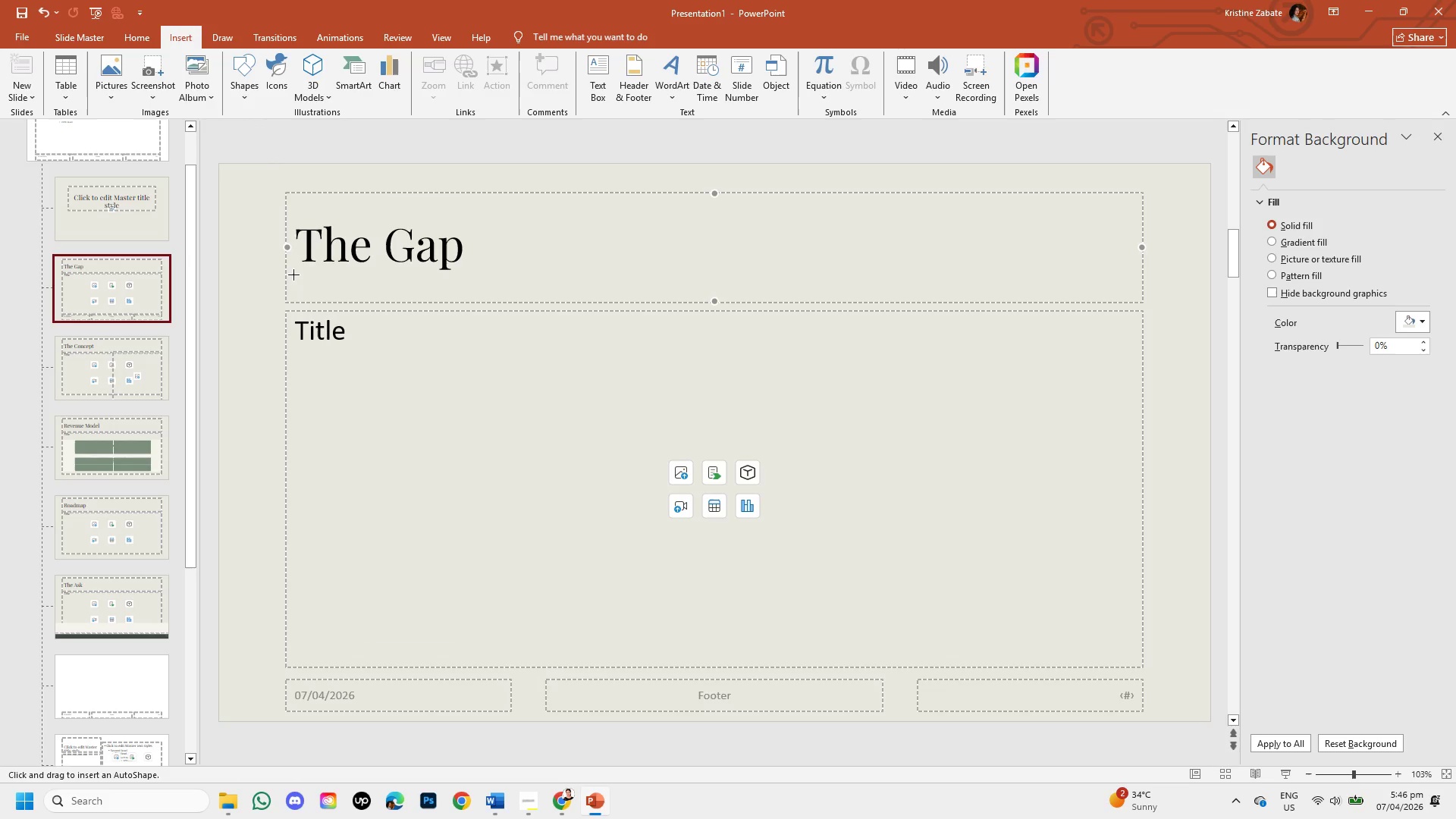 
left_click_drag(start_coordinate=[286, 277], to_coordinate=[1145, 278])
 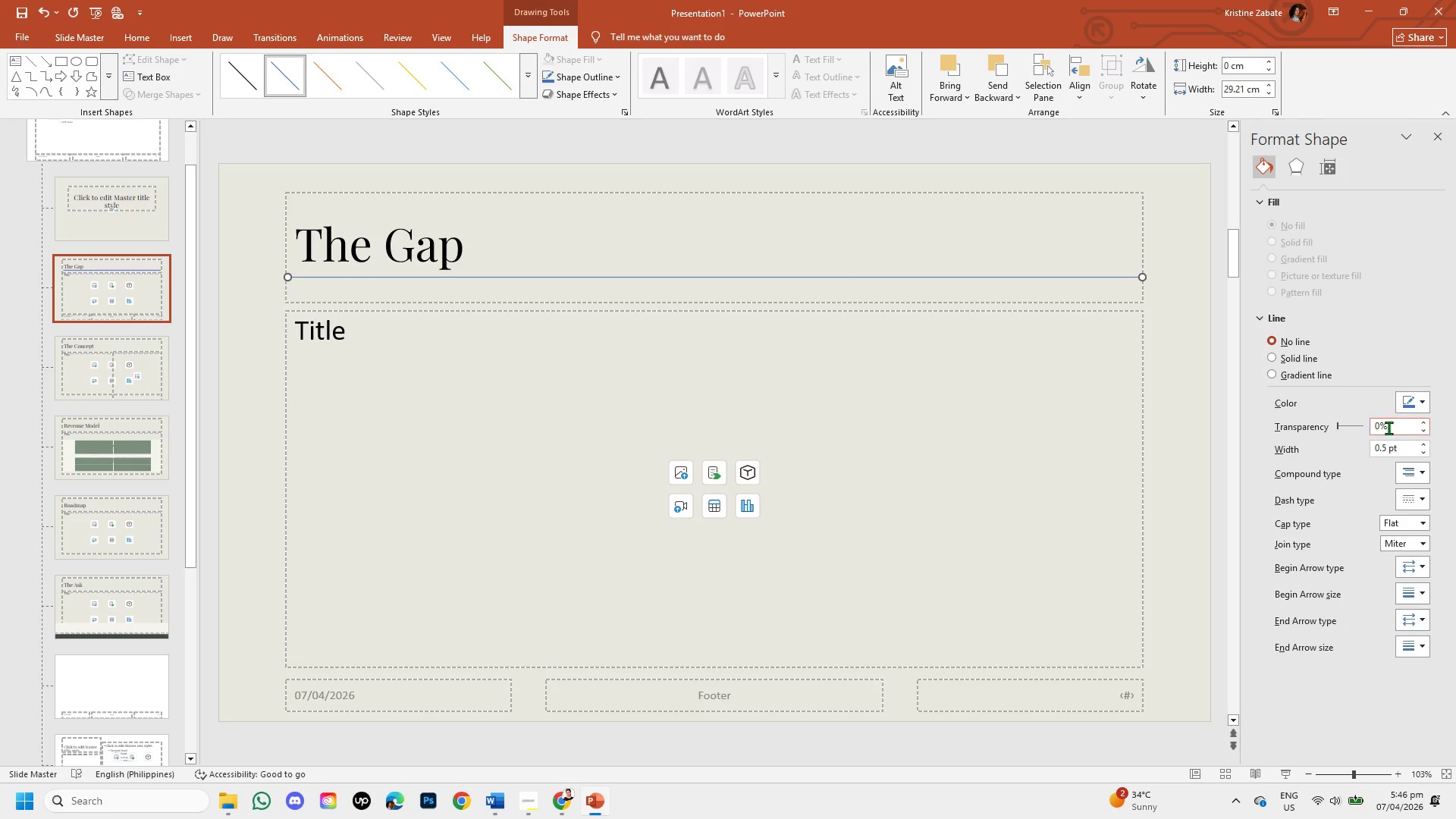 
mouse_move([1403, 412])
 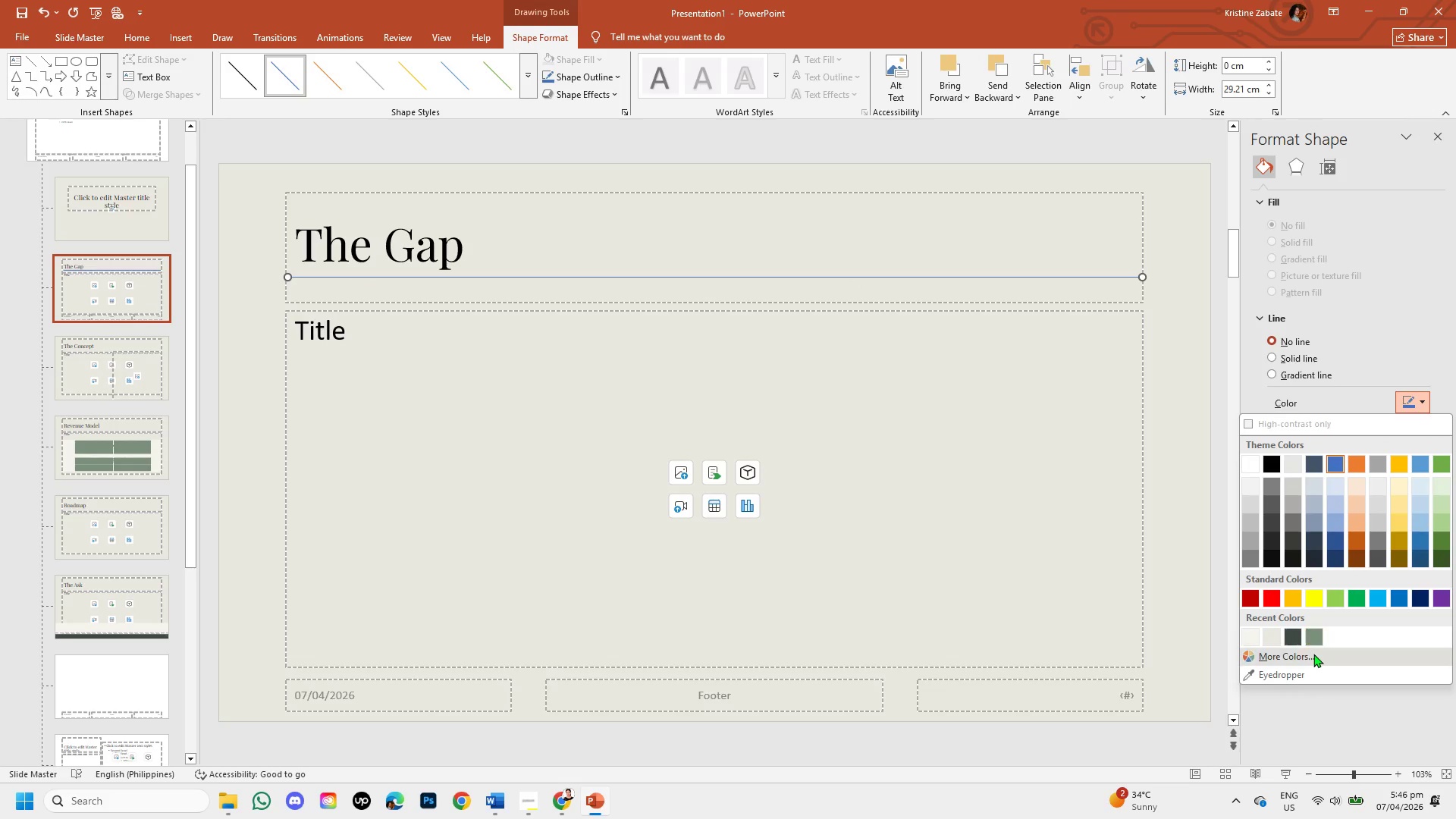 
left_click([1313, 654])
 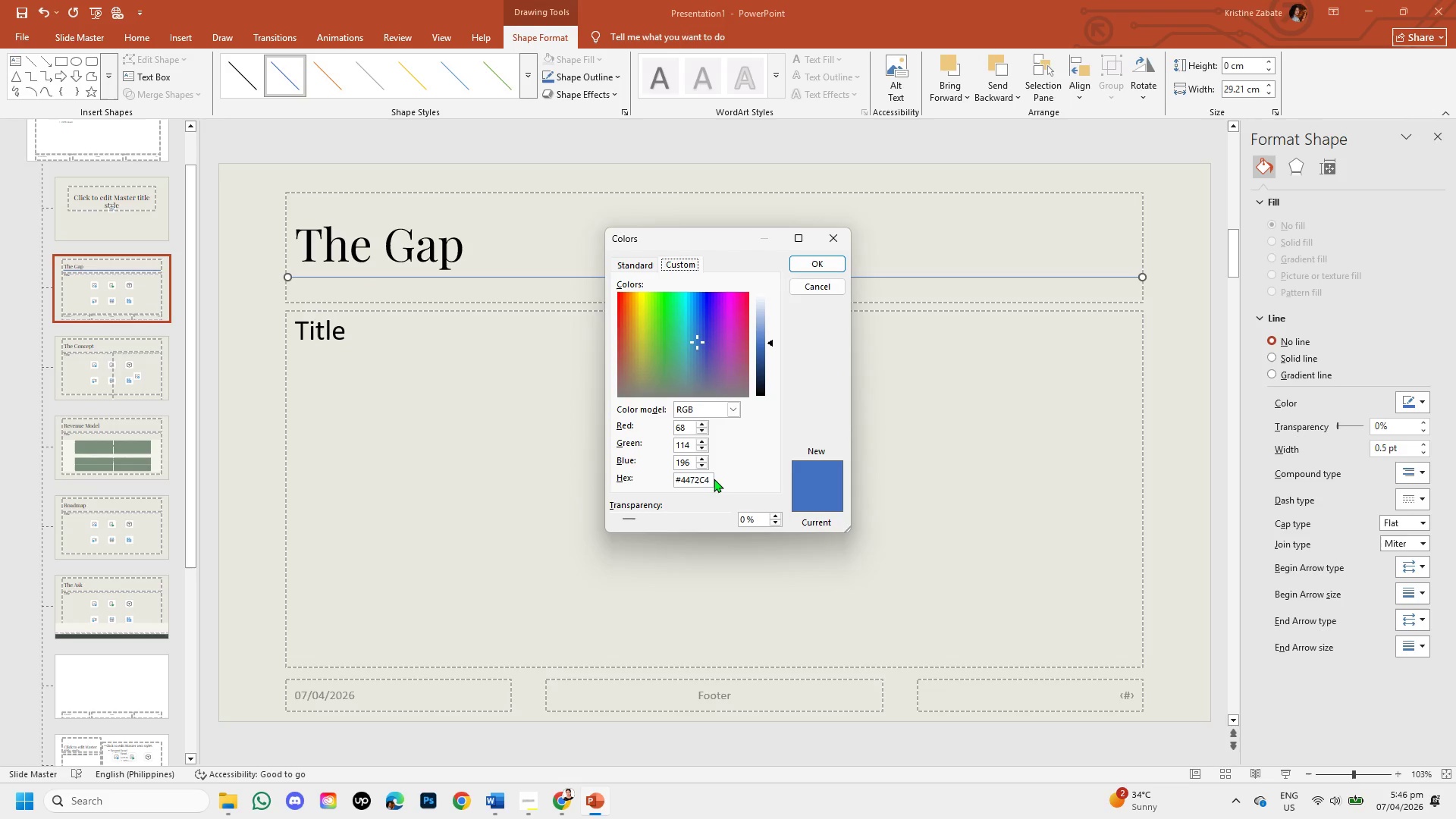 
left_click([710, 477])
 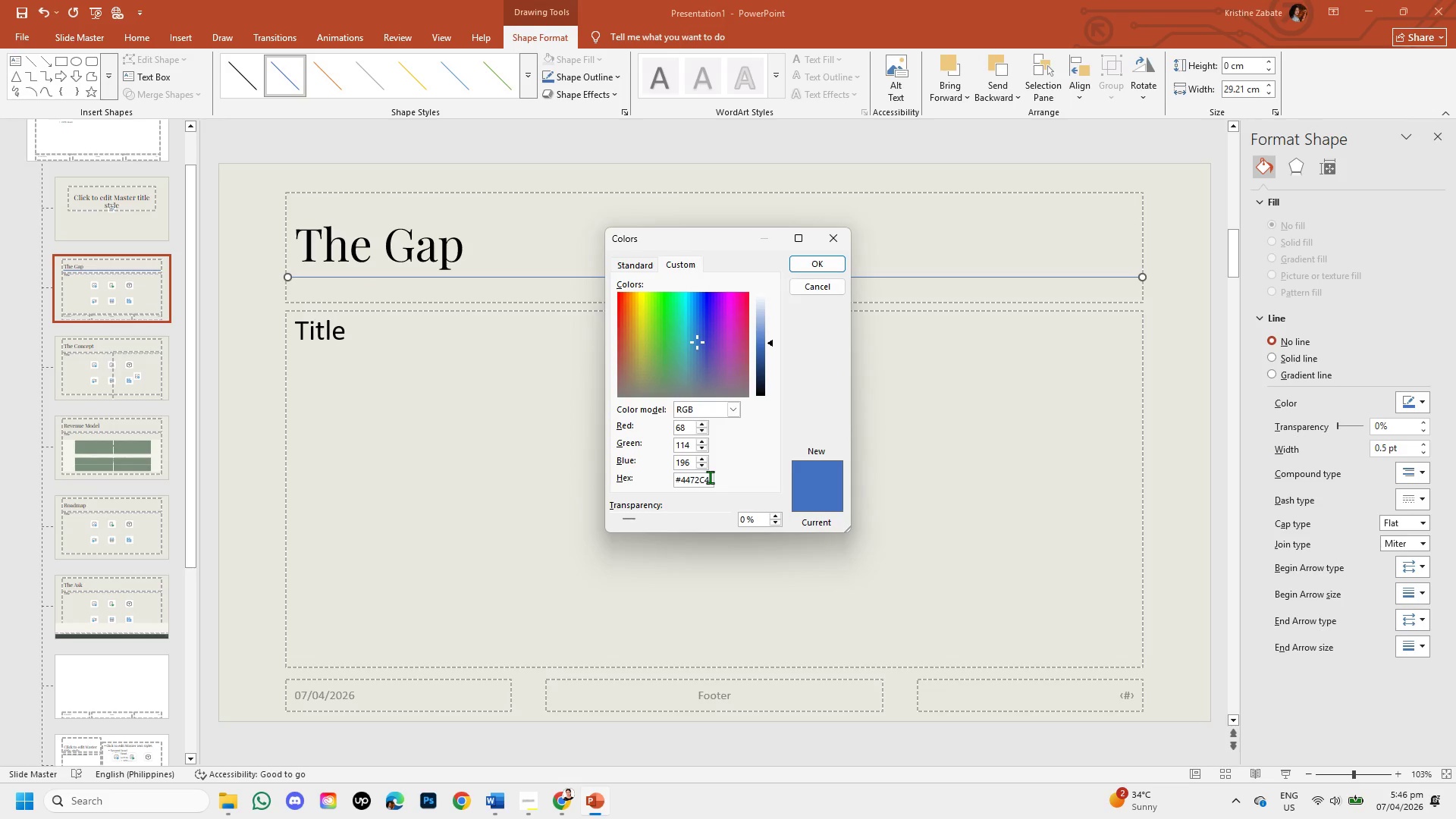 
key(Backspace)
 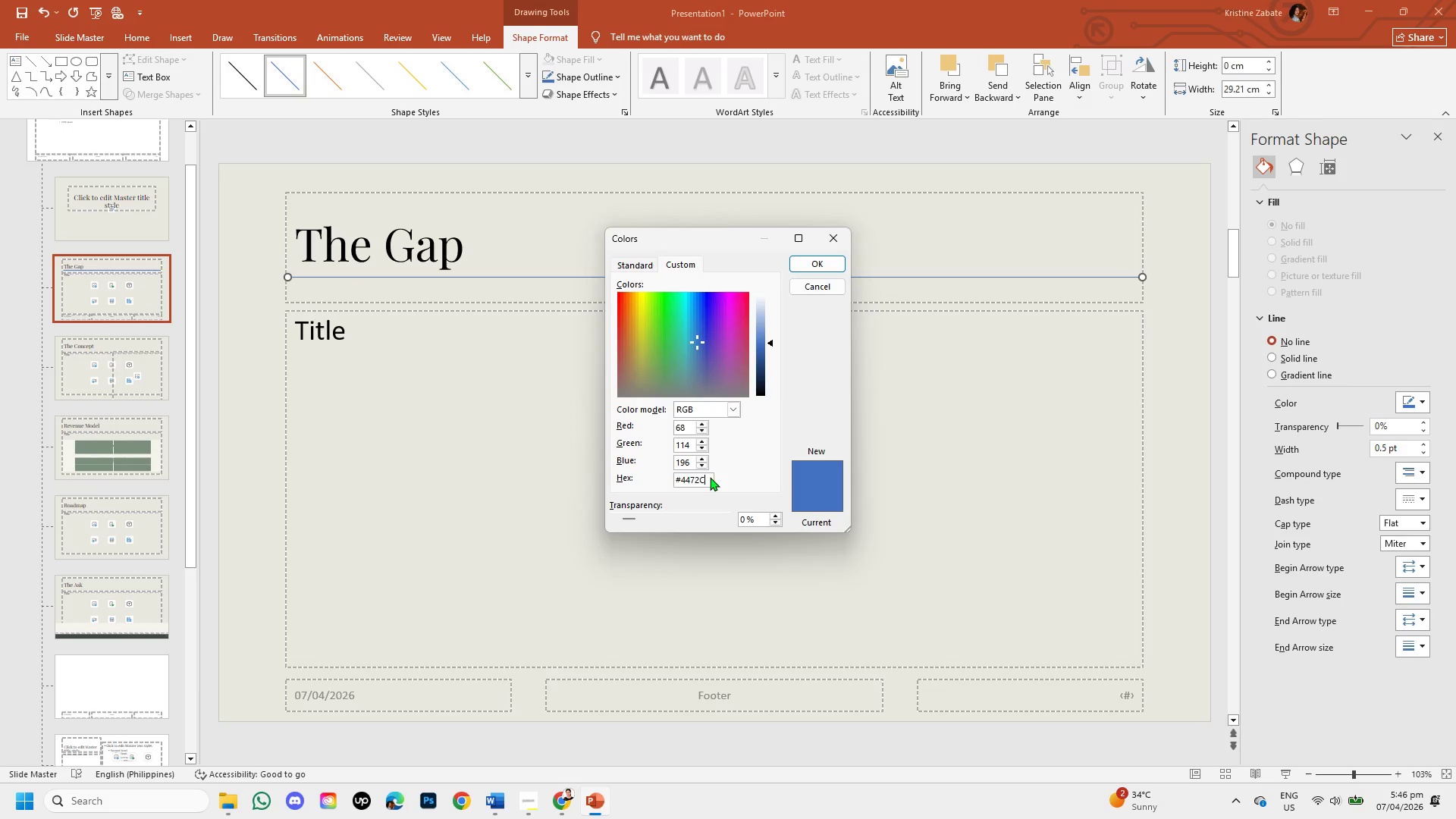 
key(Backspace)
 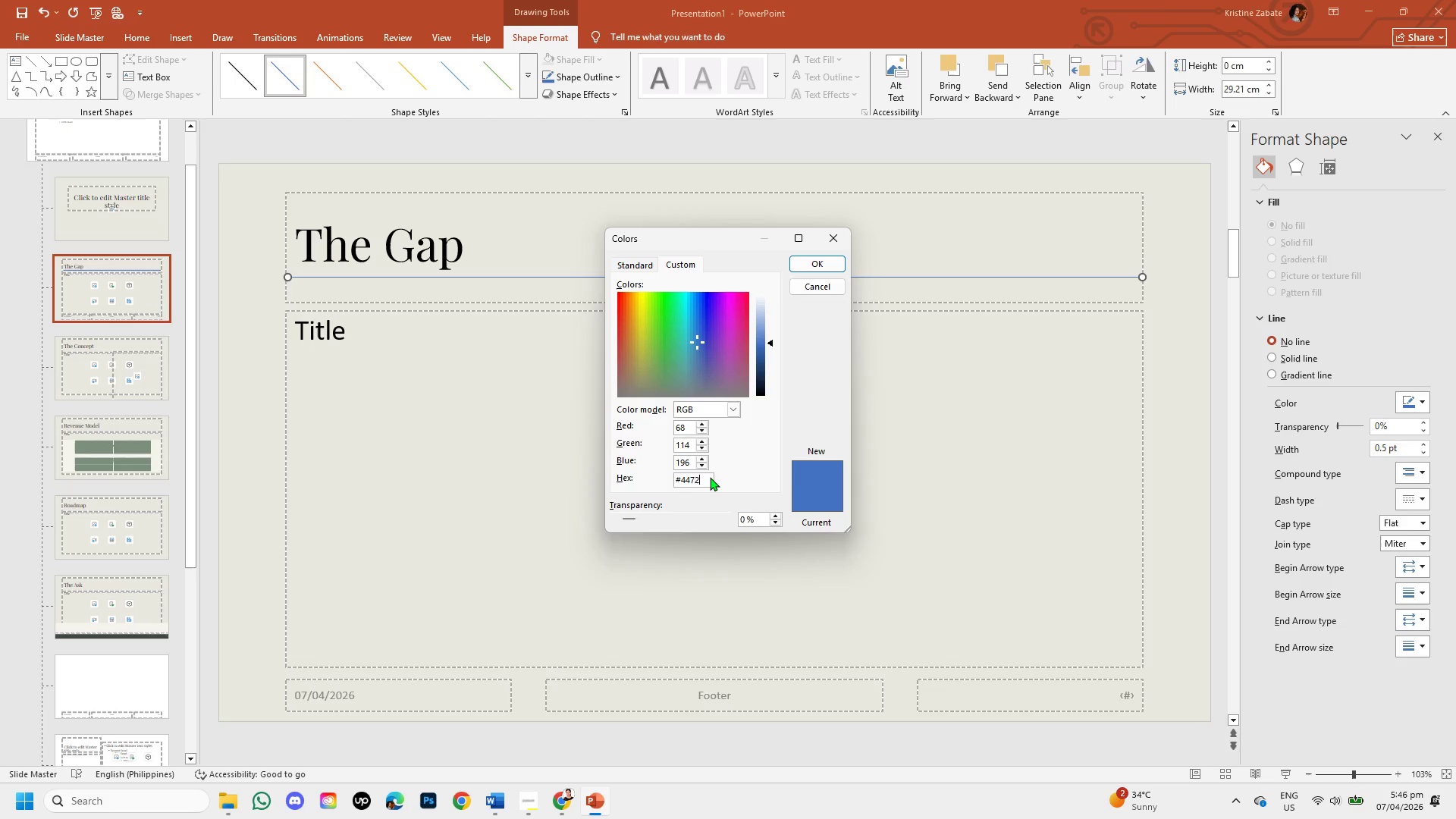 
key(Backspace)
 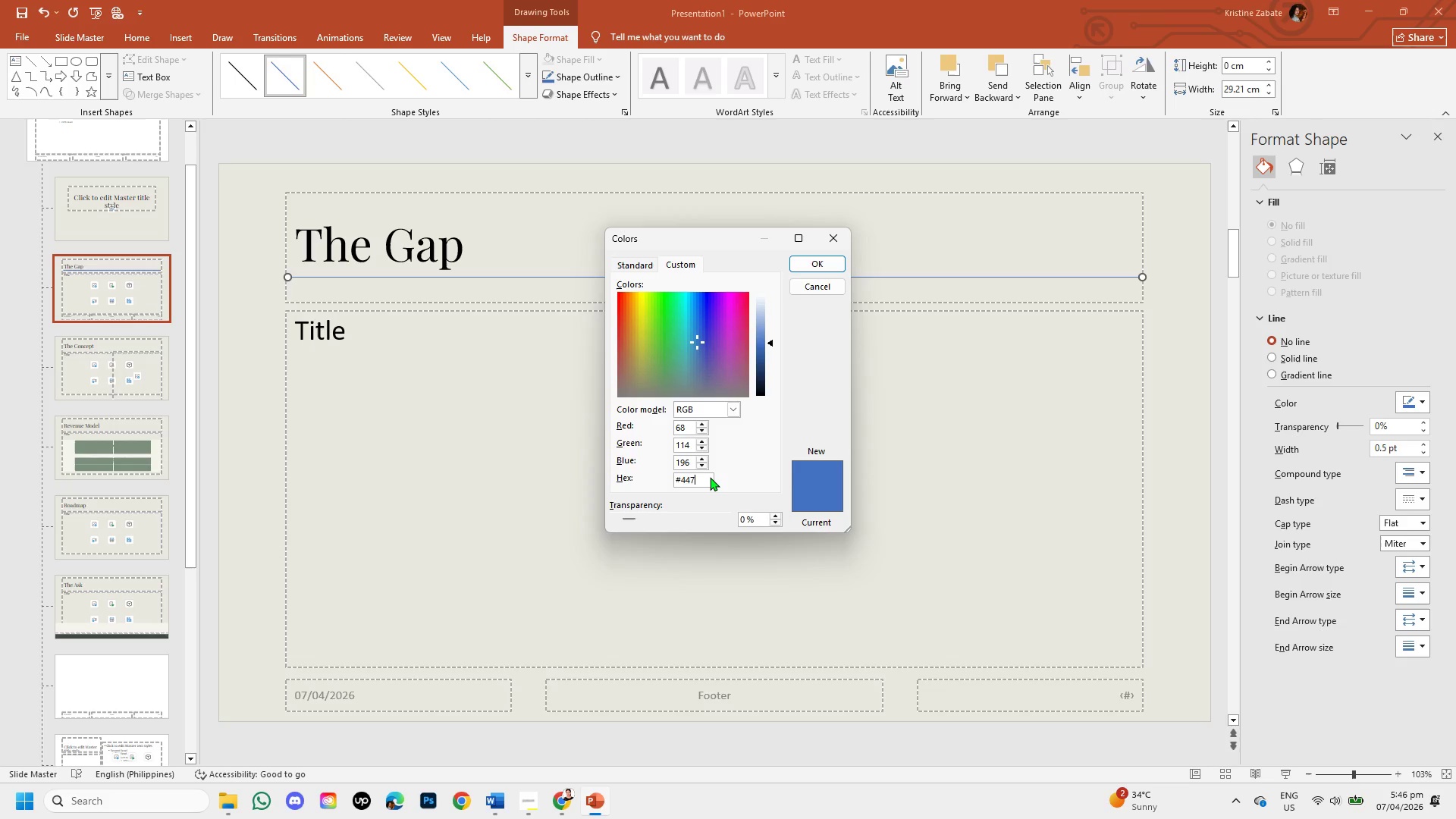 
key(Backspace)
 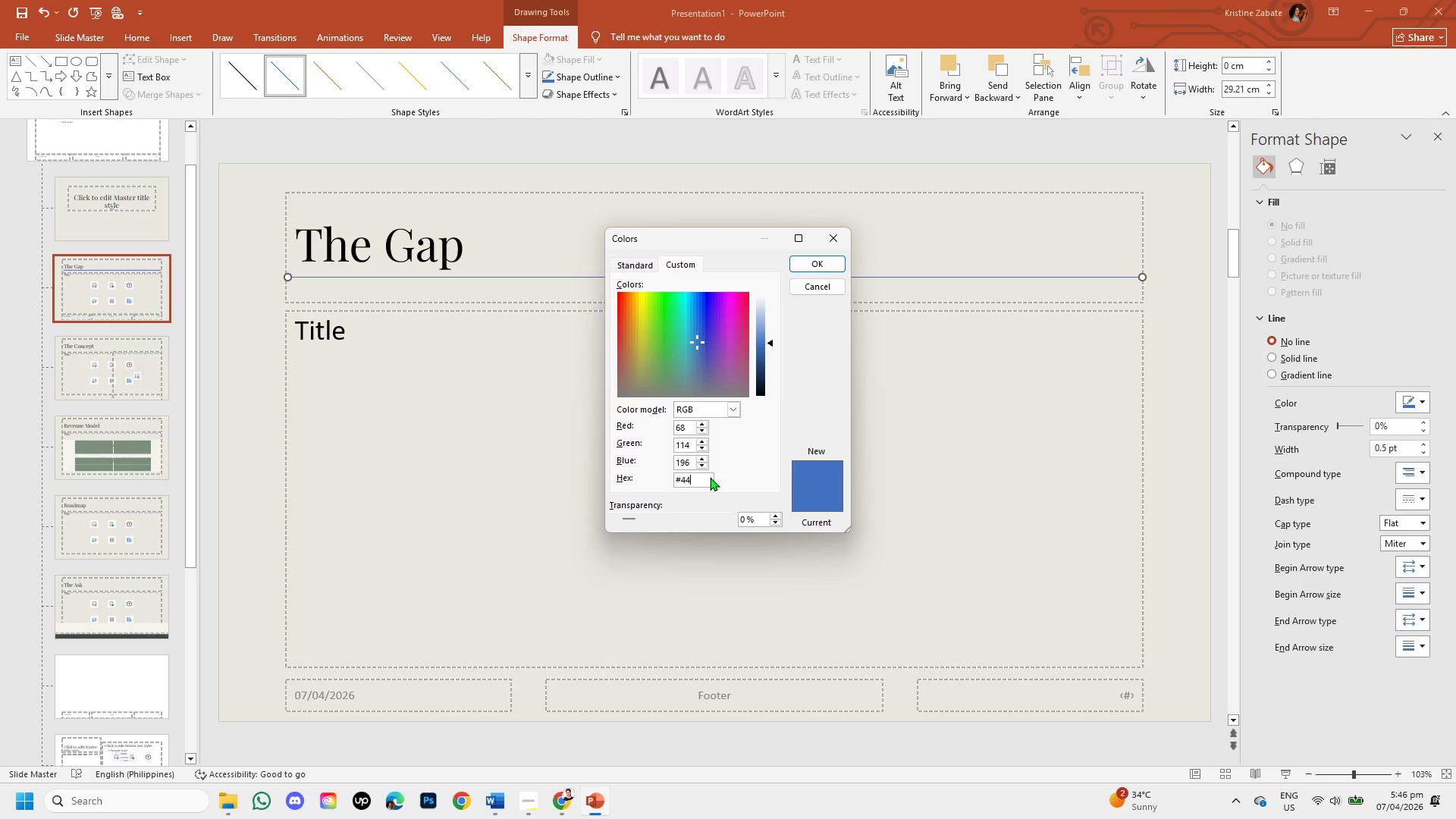 
key(Backspace)
 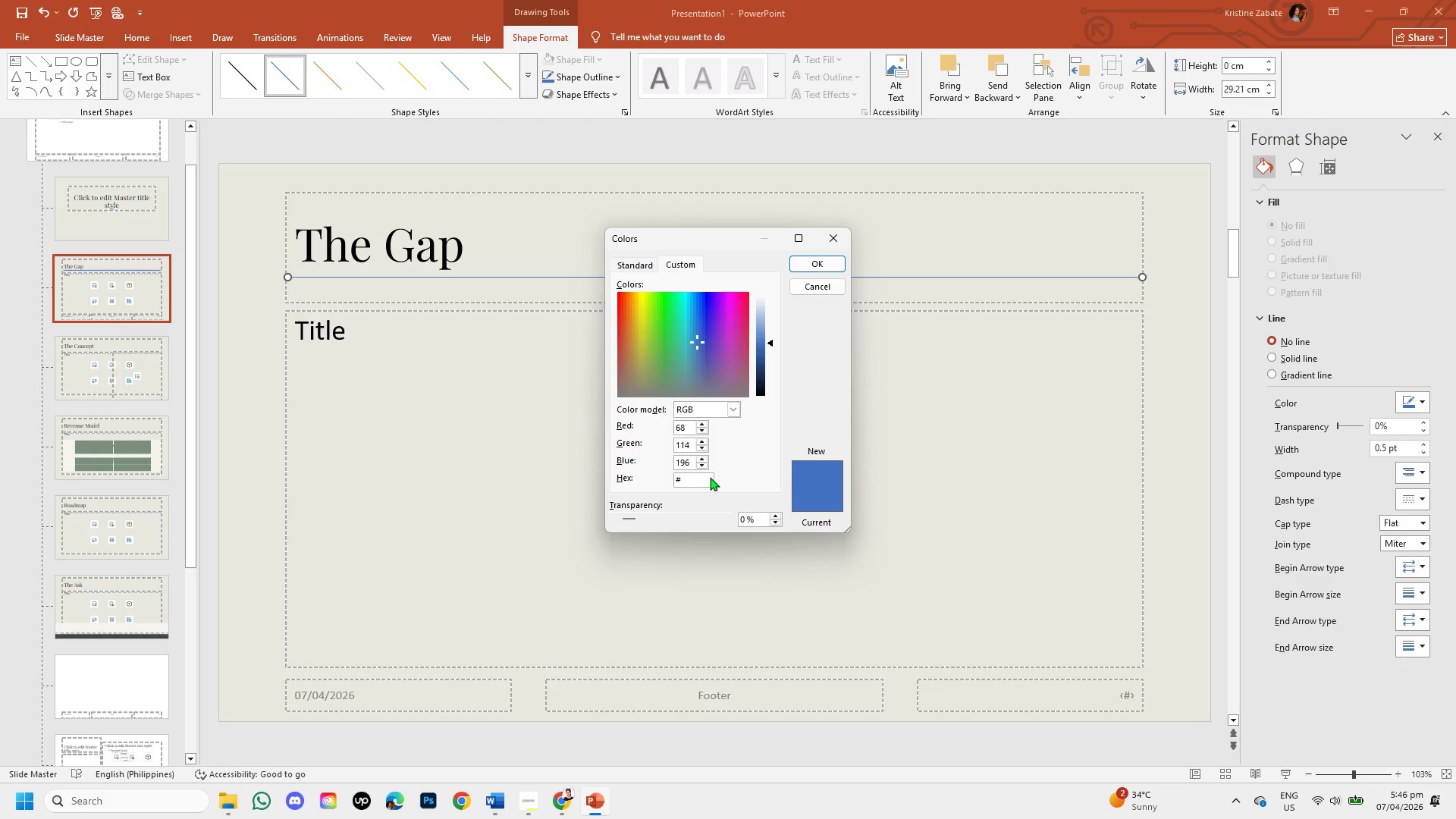 
key(Backspace)
 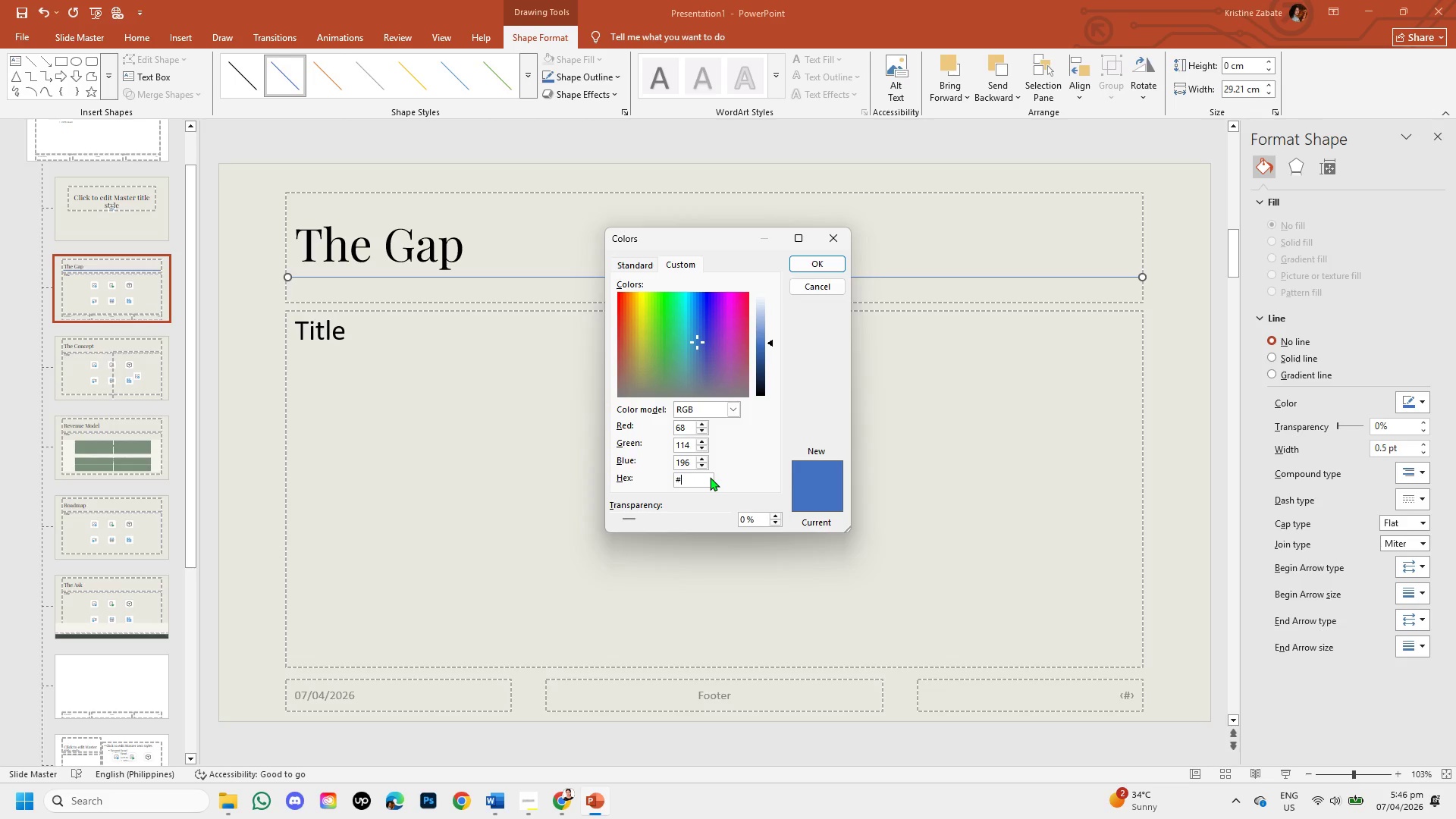 
wait(8.49)
 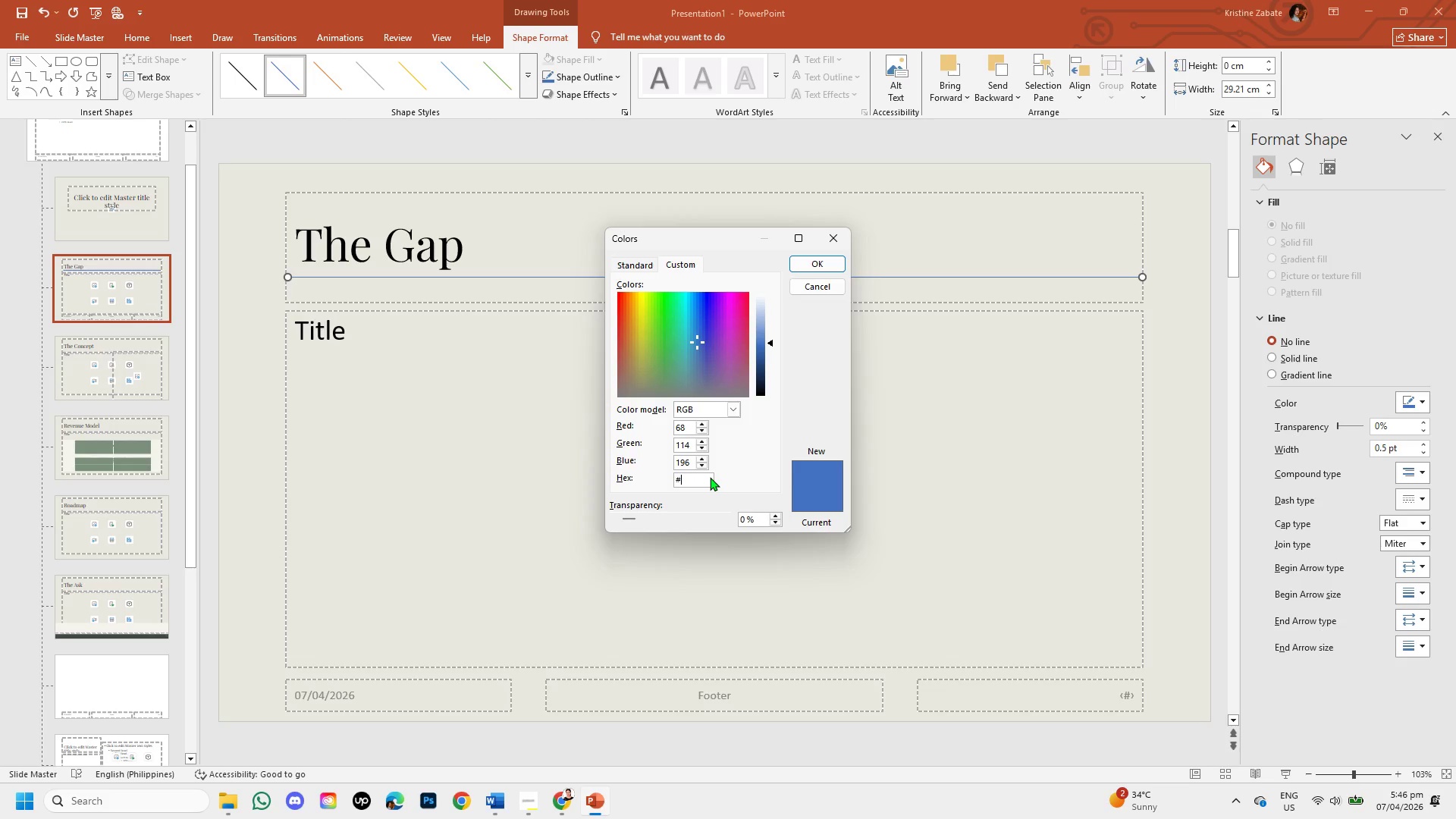 
type(7A7)
key(Backspace)
type(8)
 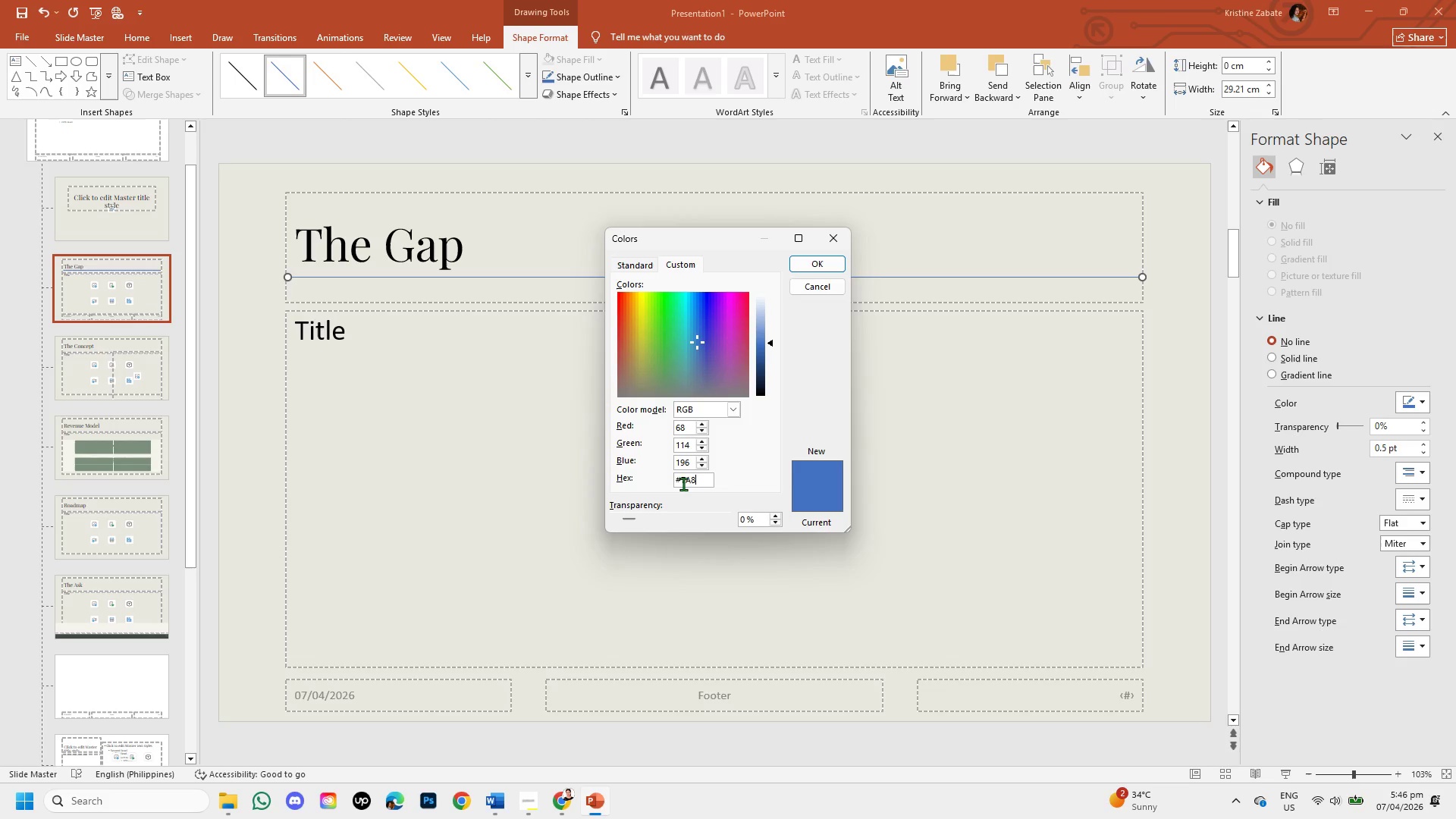 
type(F7B)
 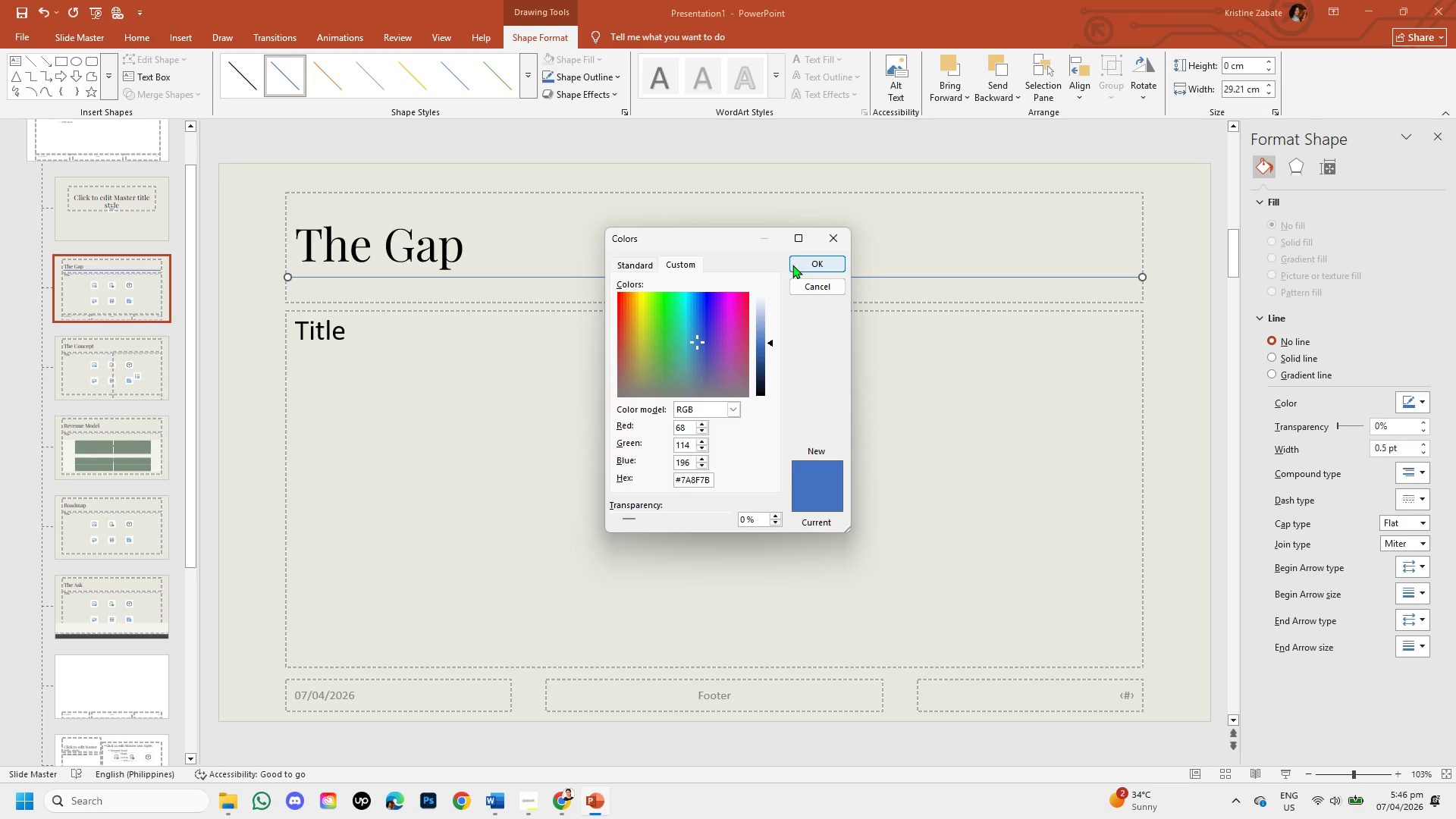 
left_click([799, 264])
 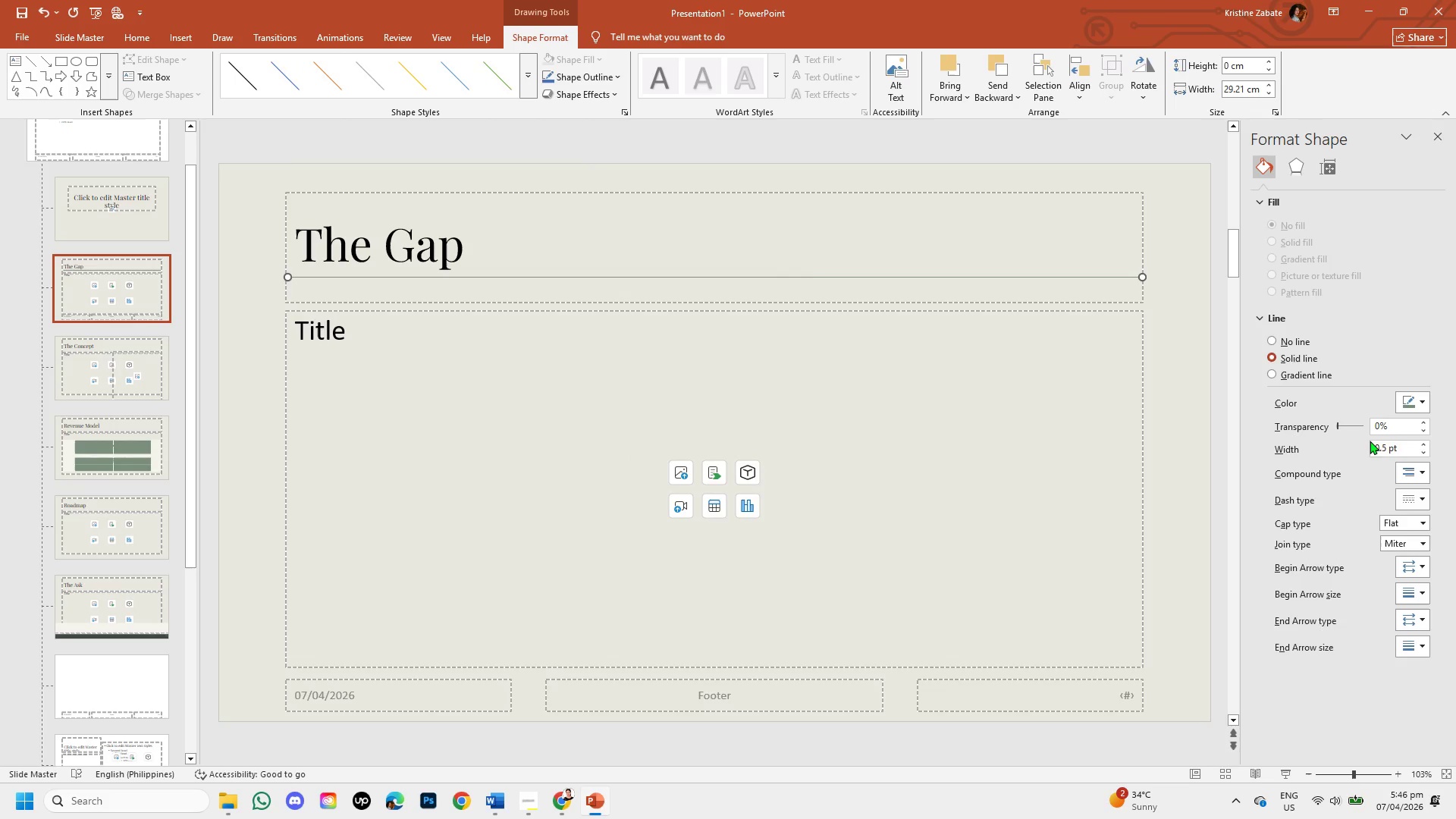 
wait(5.8)
 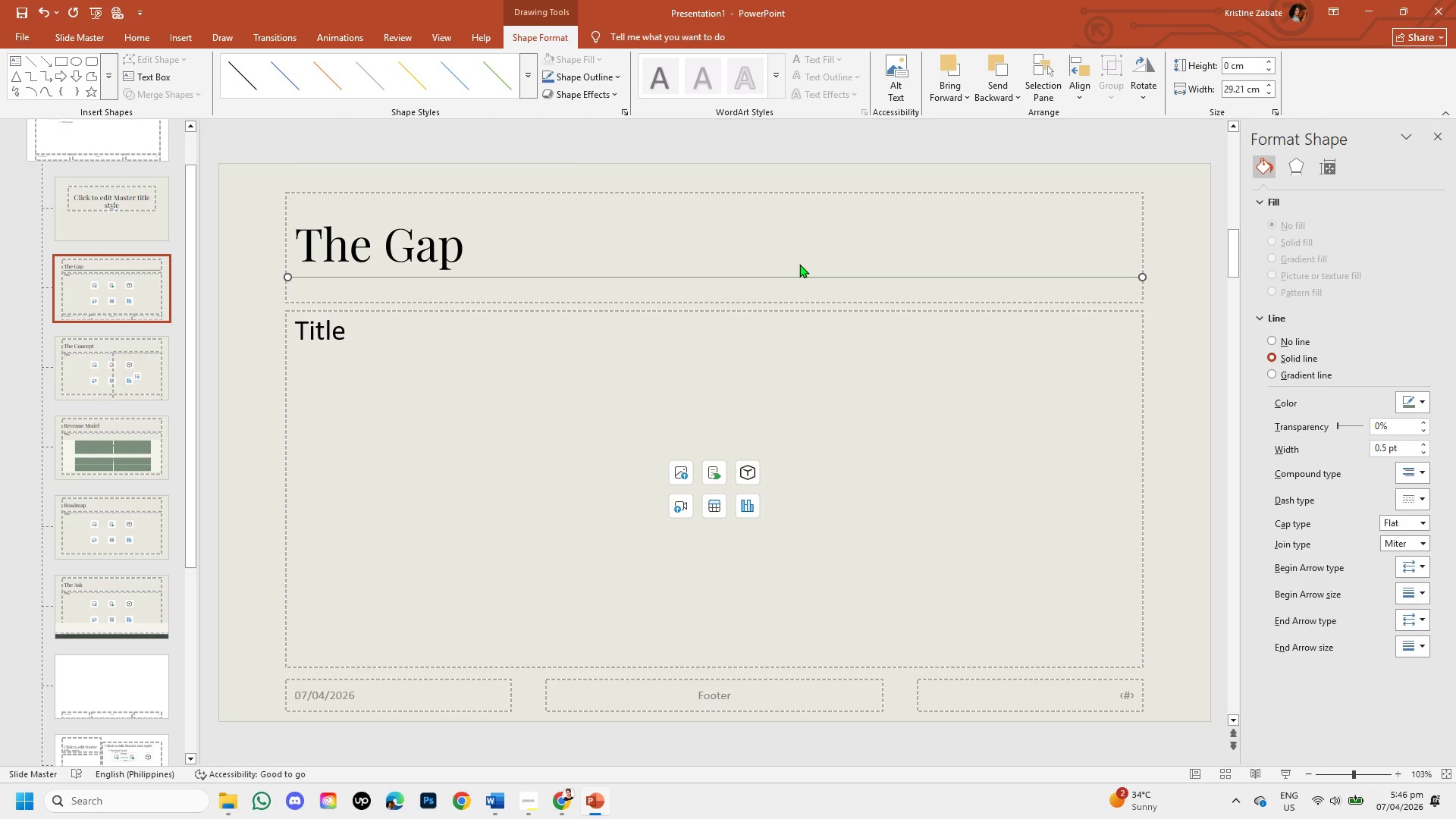 
left_click([1424, 443])
 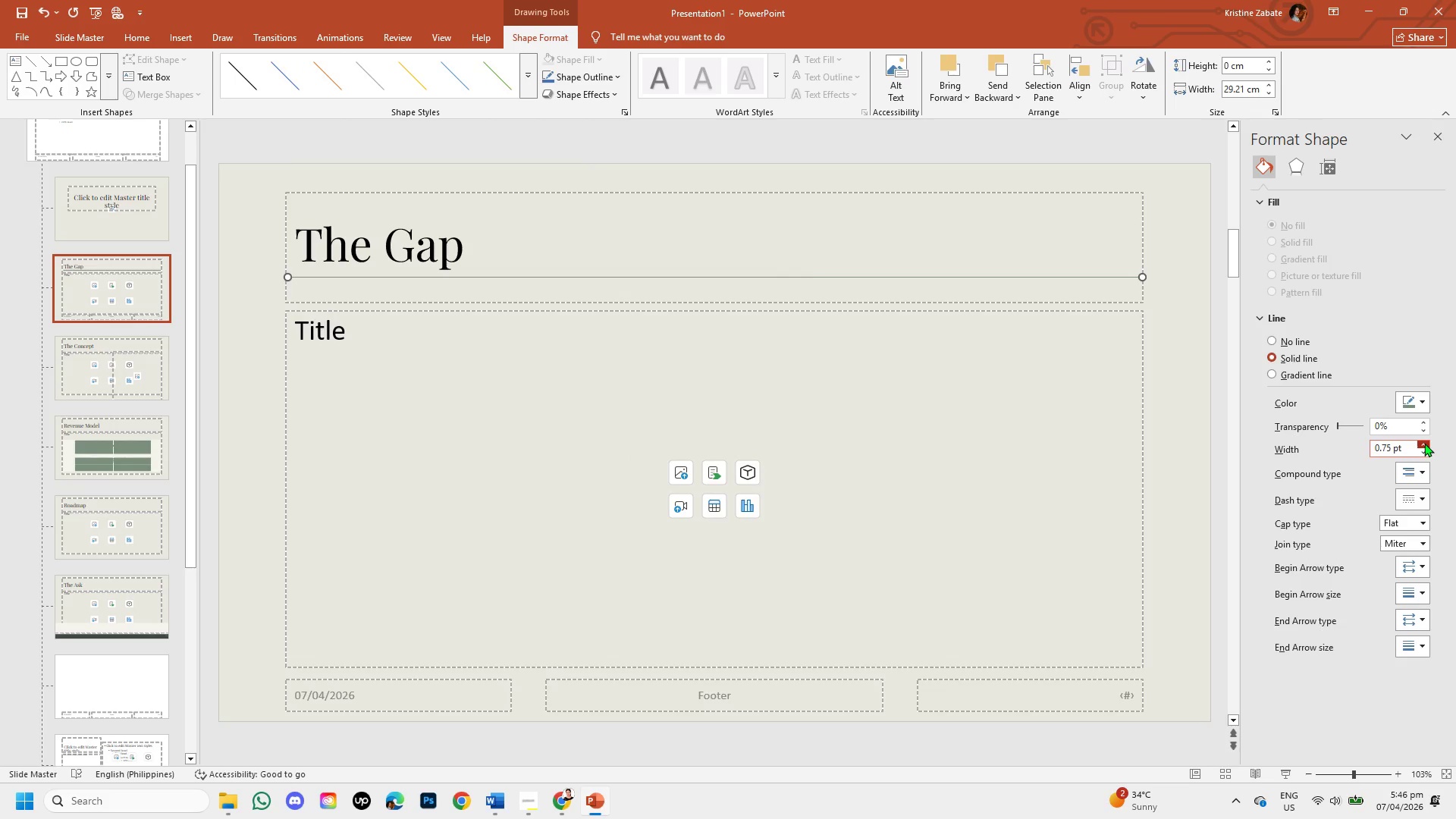 
left_click([1424, 443])
 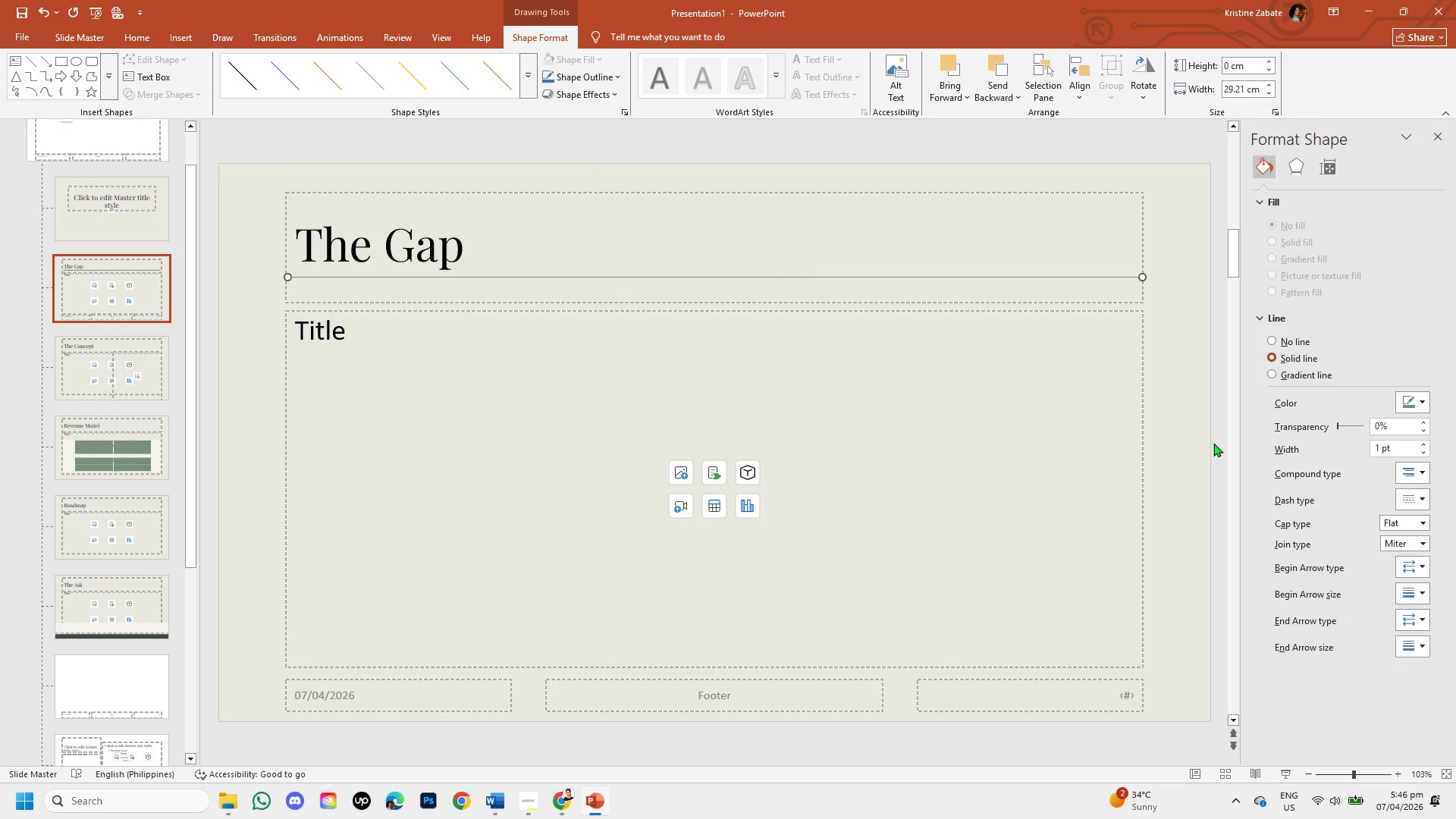 
wait(6.5)
 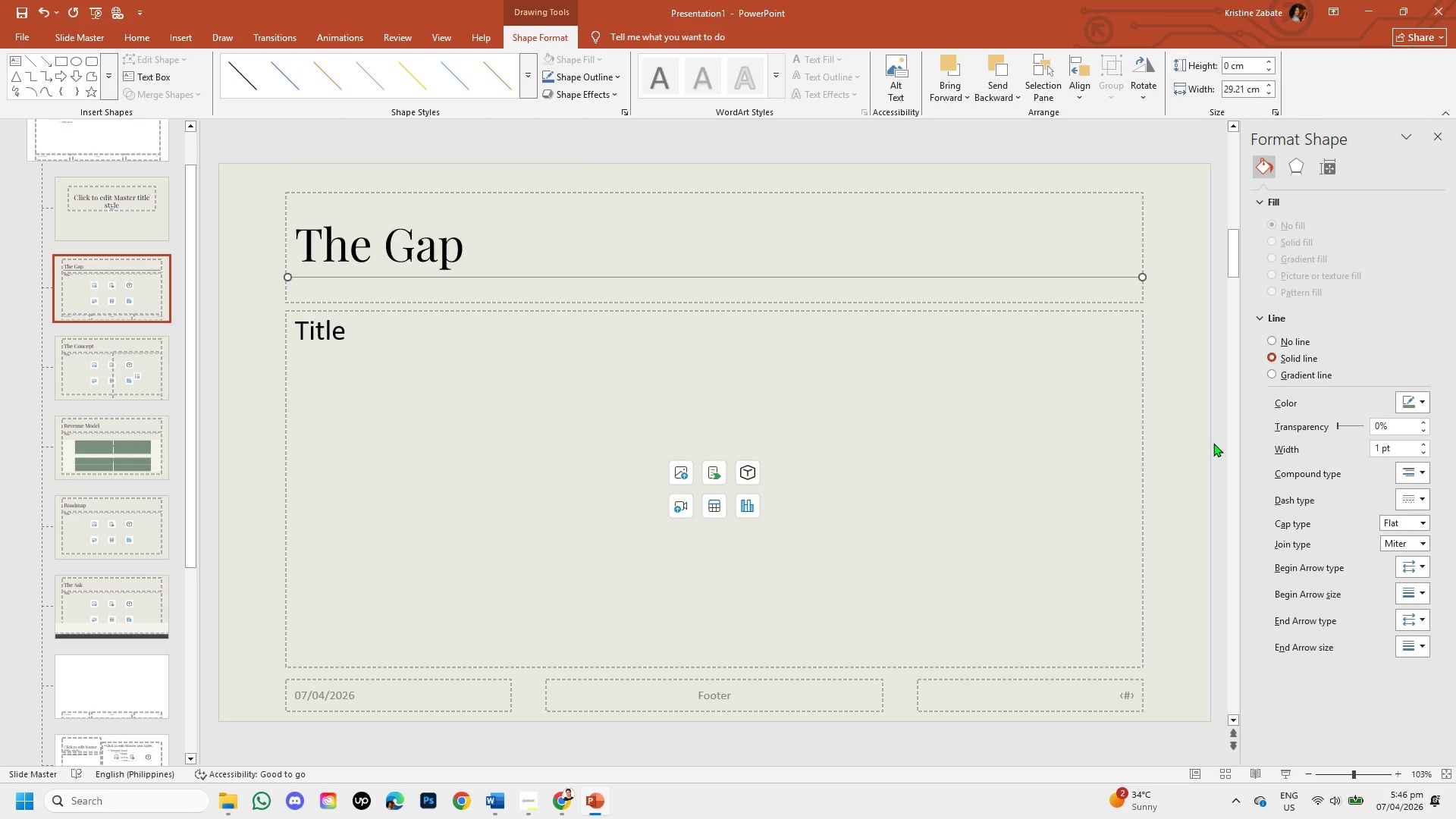 
left_click([1197, 441])
 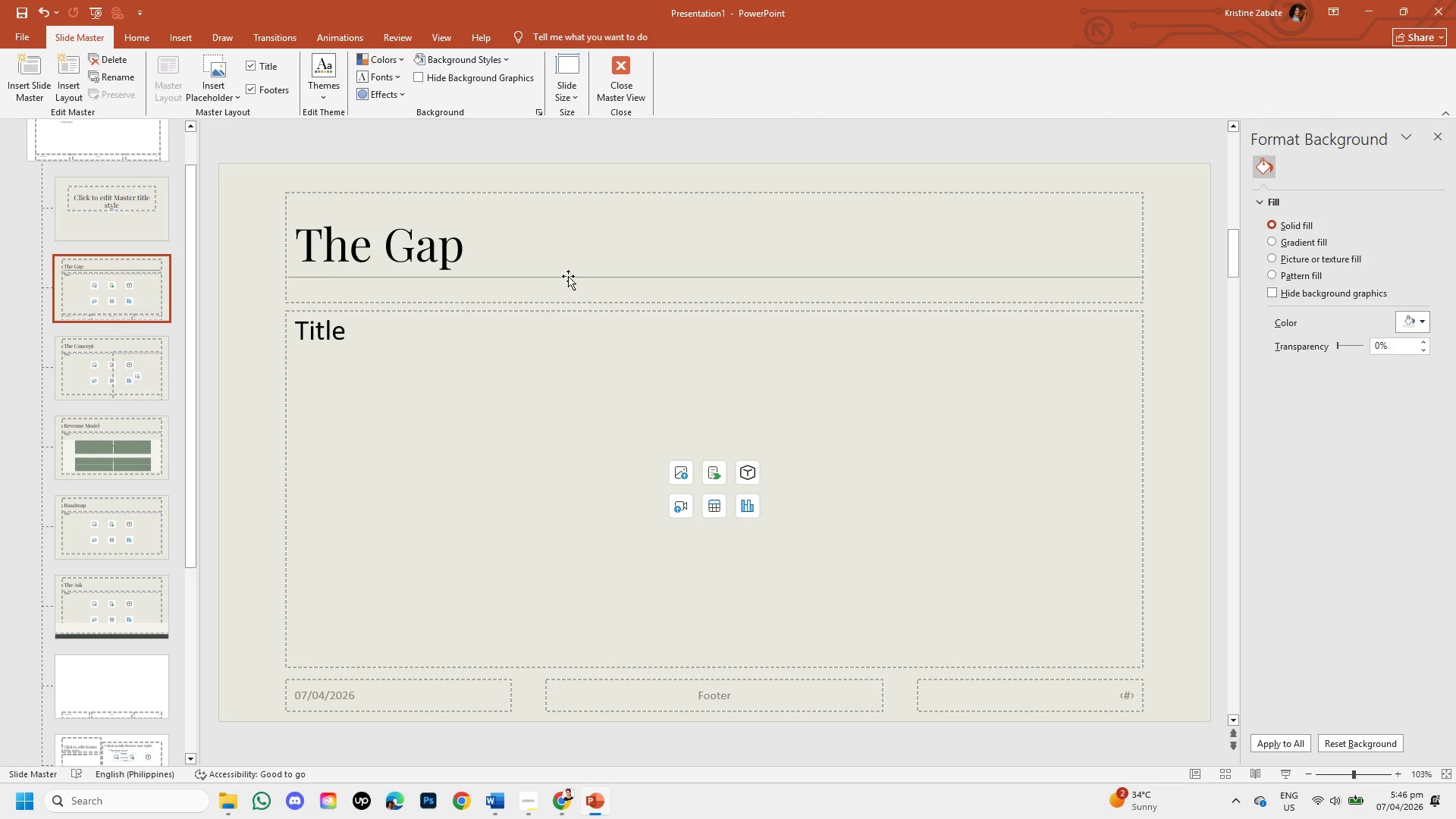 
left_click([568, 274])
 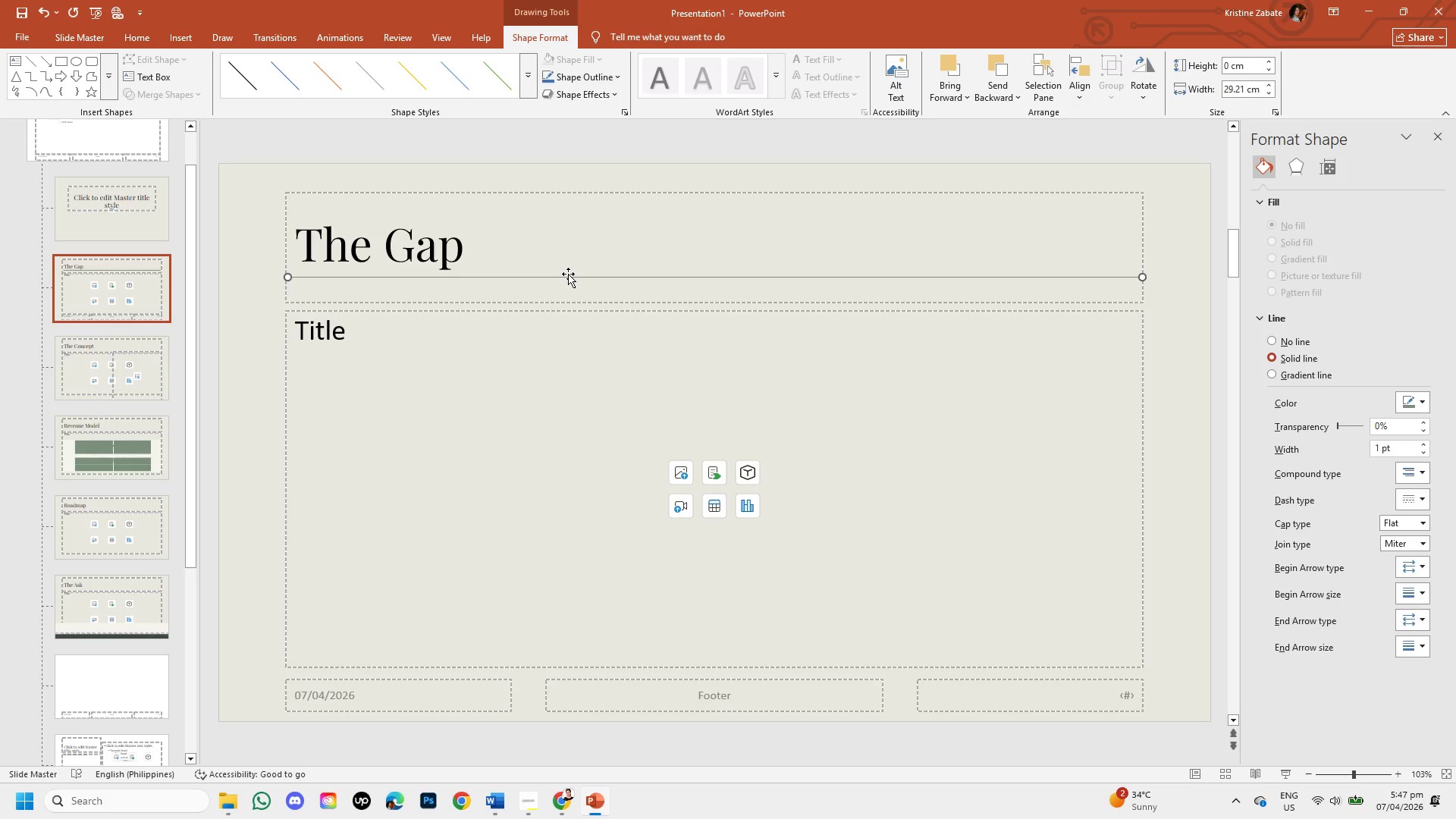 
key(ArrowLeft)
 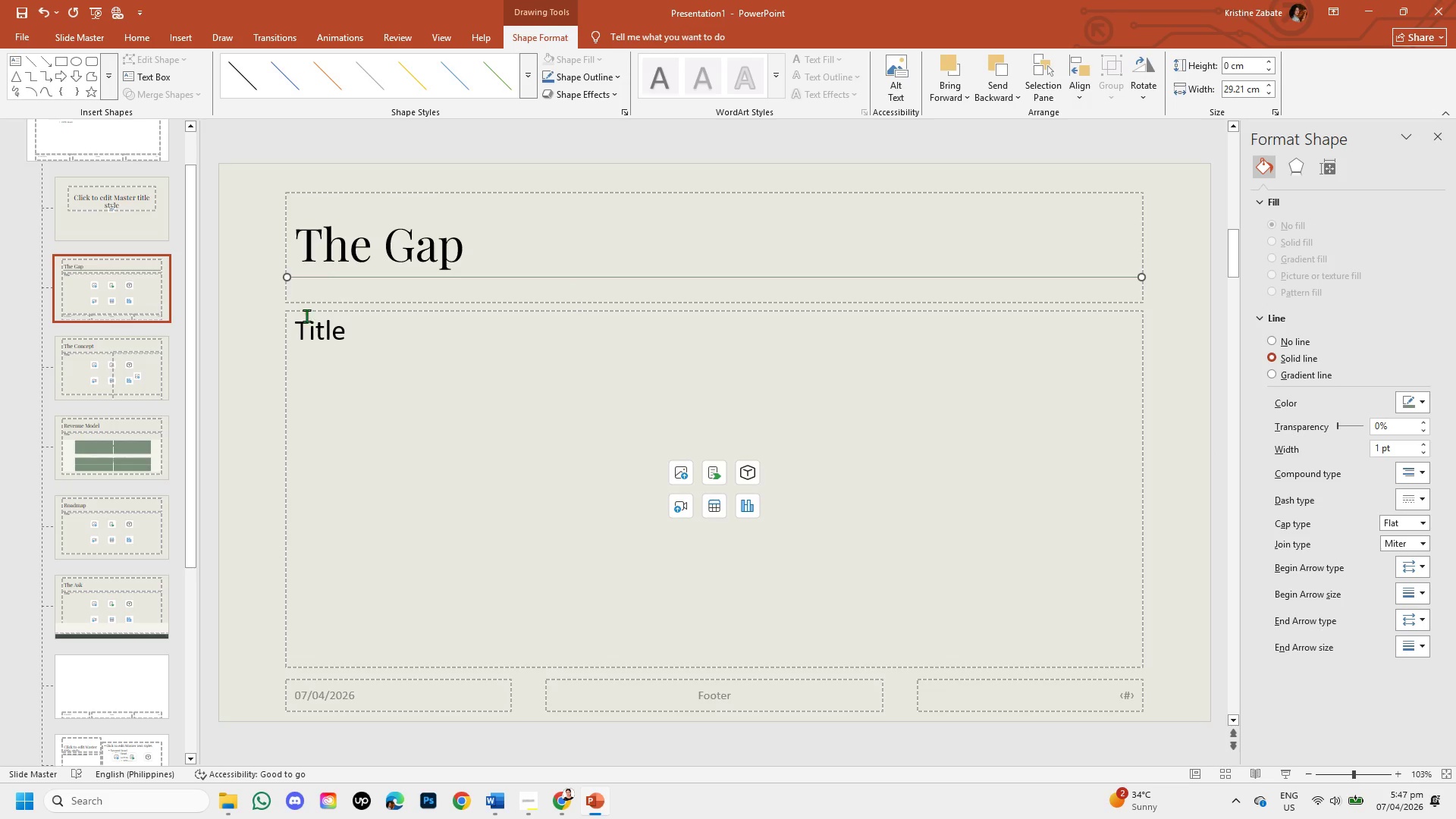 
left_click([256, 312])
 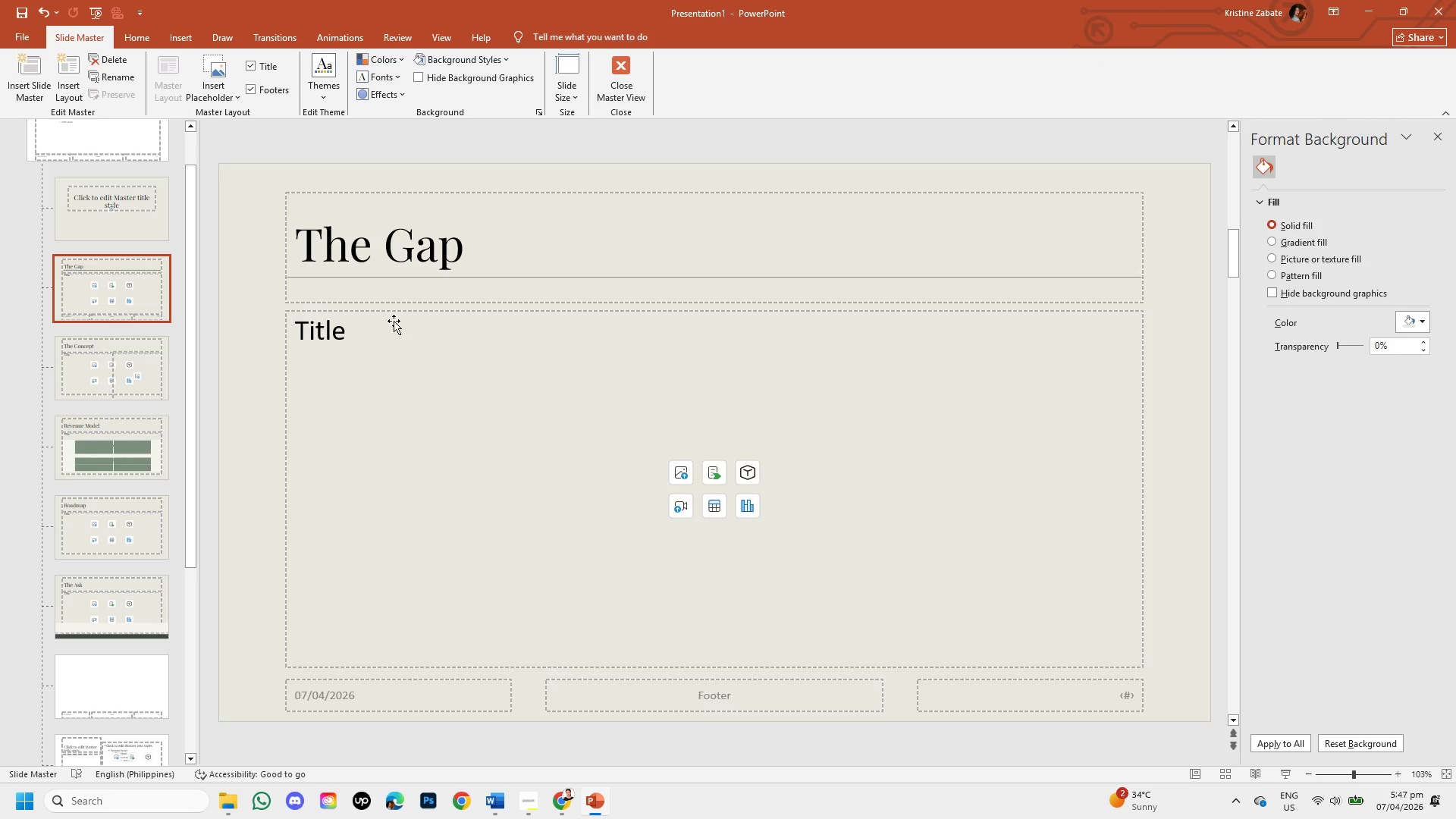 
wait(6.08)
 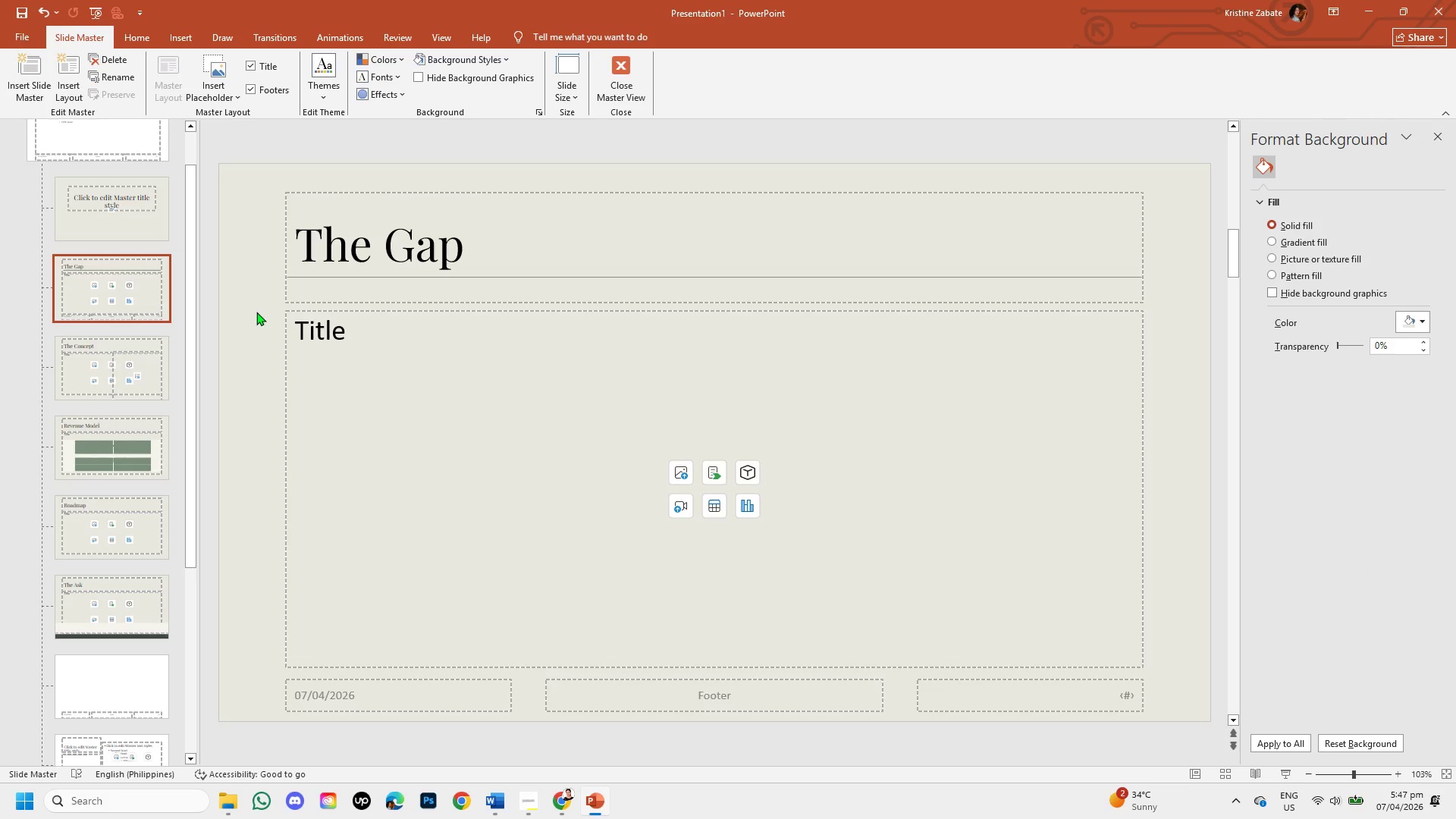 
left_click([483, 277])
 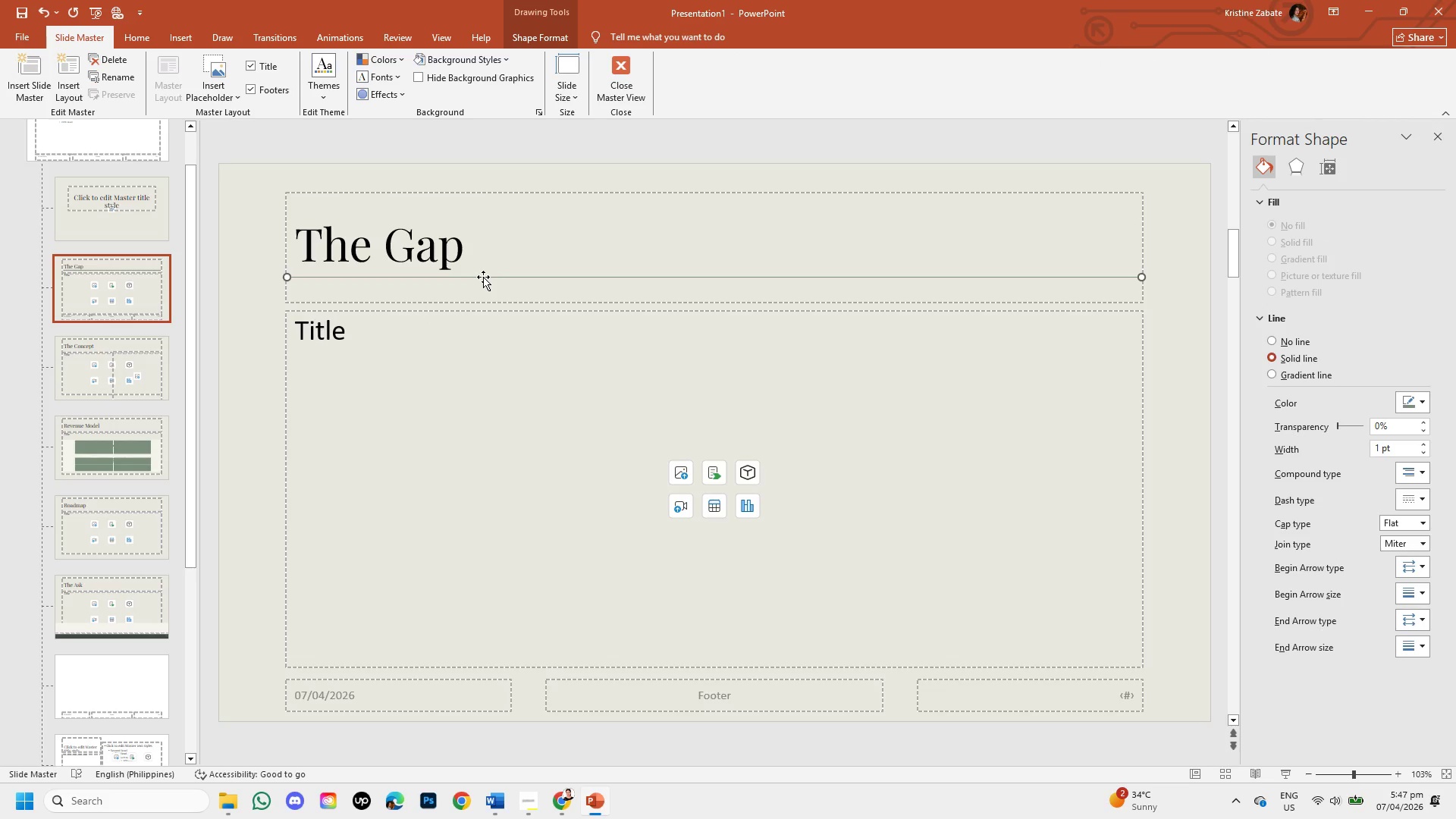 
key(Control+C)
 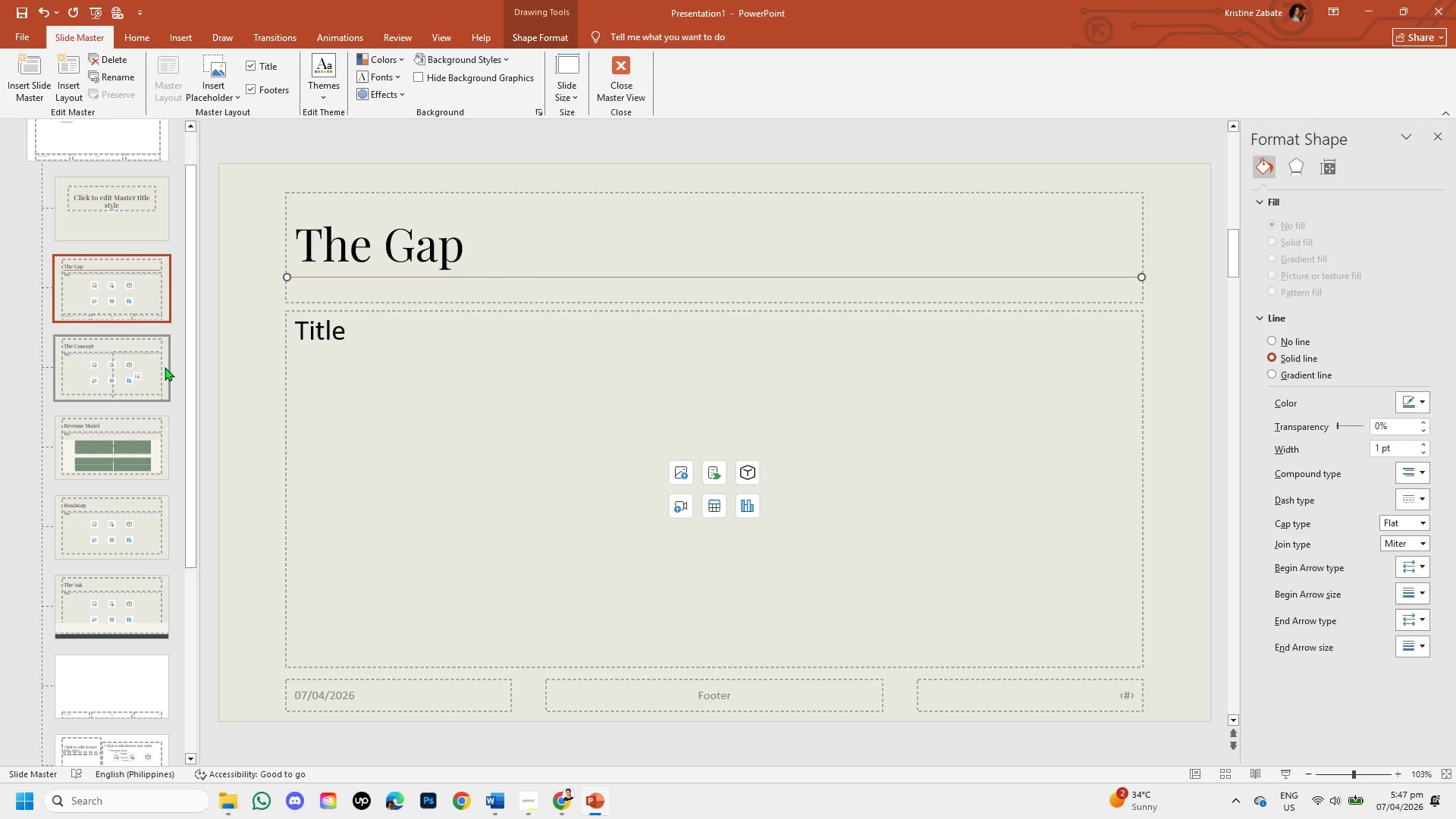 
left_click([140, 362])
 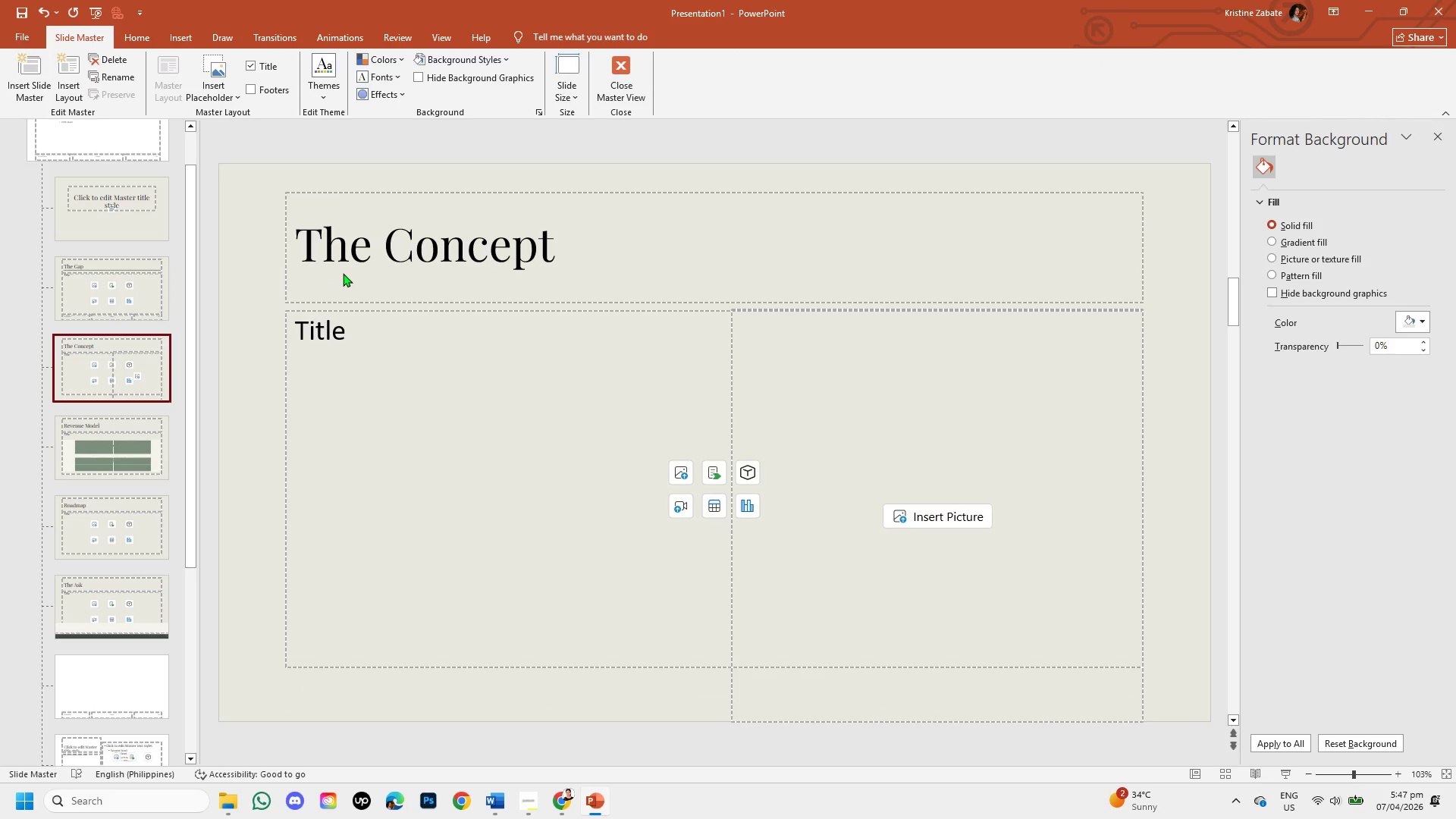 
hold_key(key=ControlLeft, duration=1.05)
 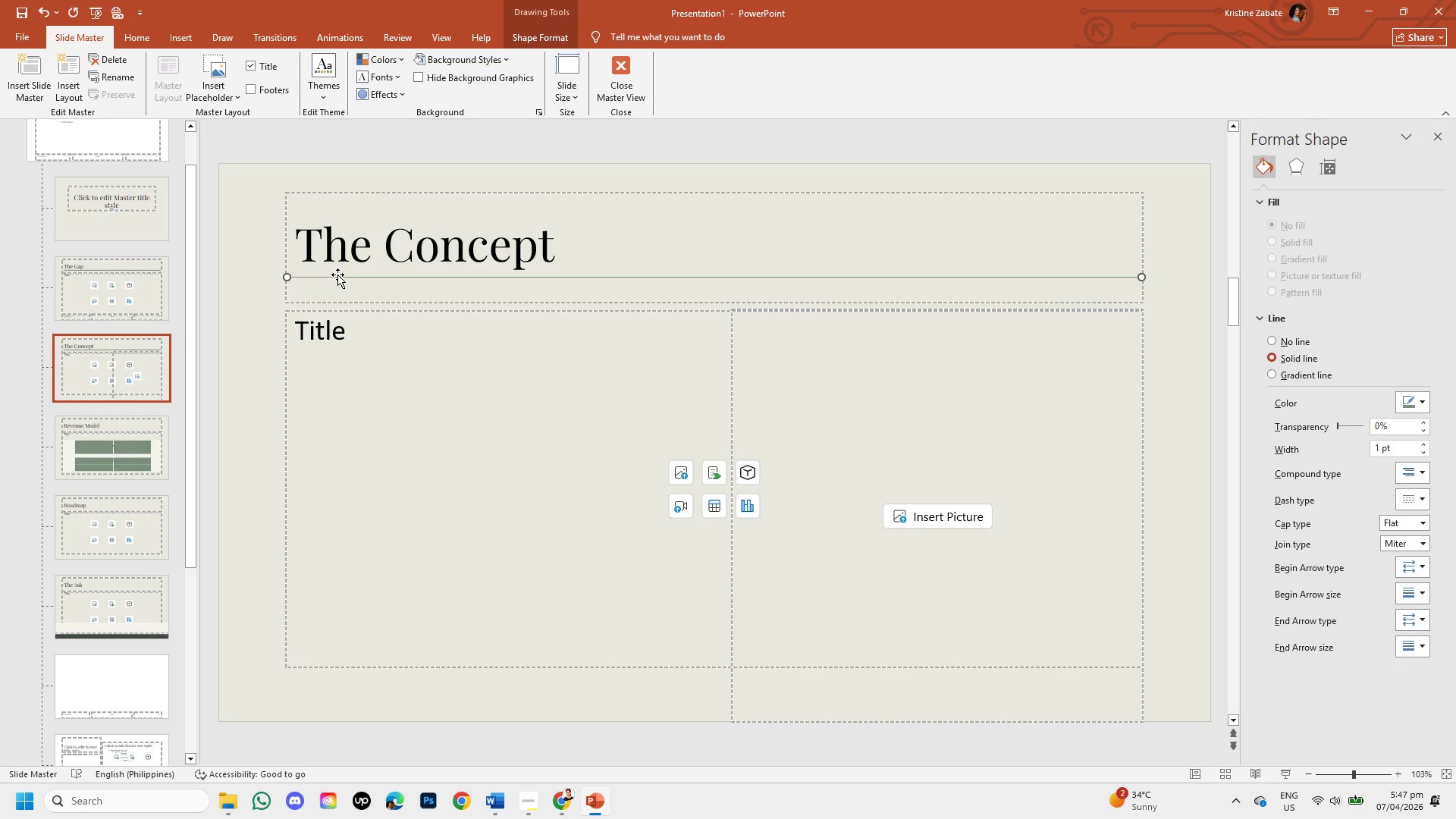 
hold_key(key=V, duration=3.39)
 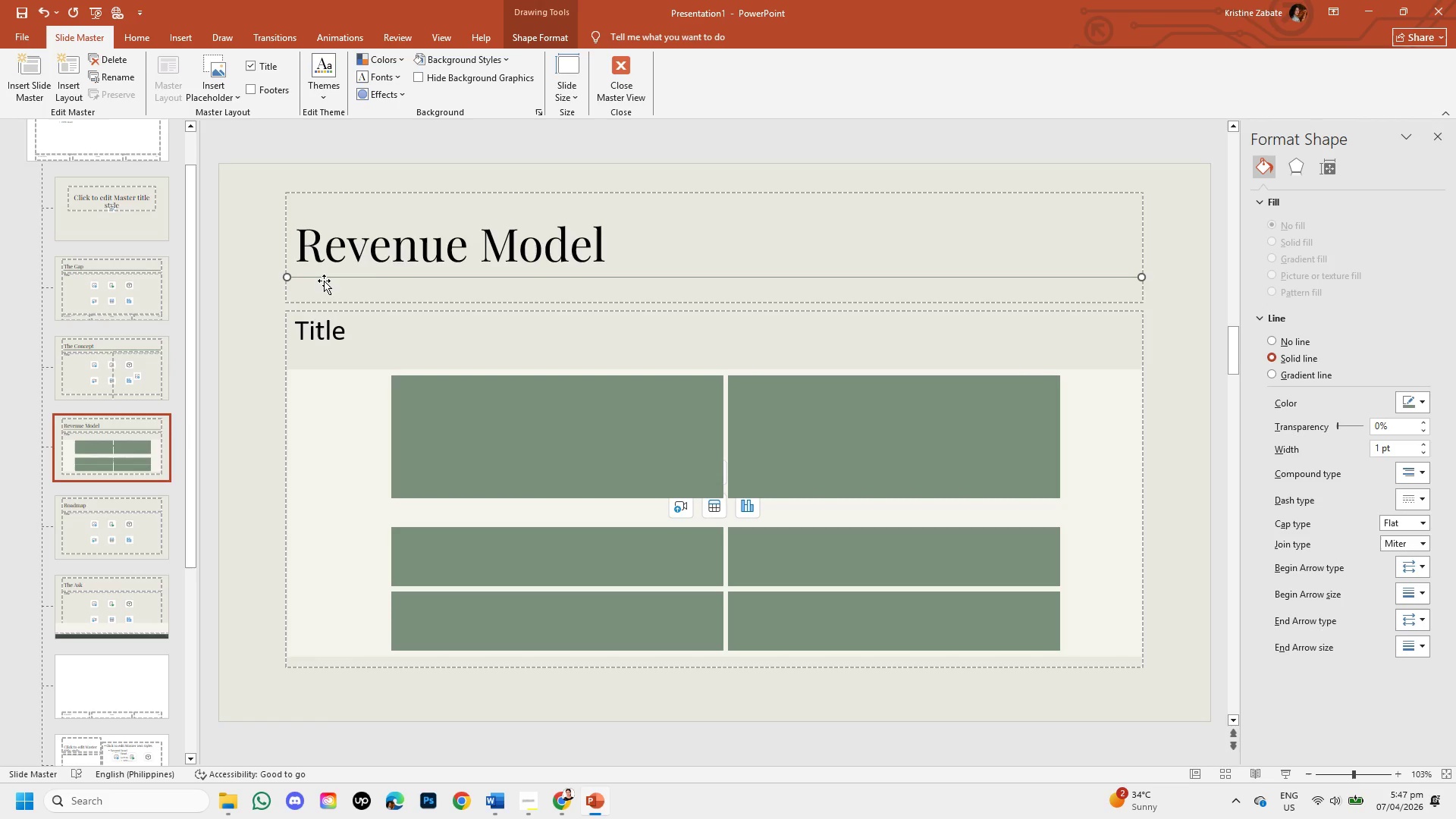 
left_click([157, 420])
 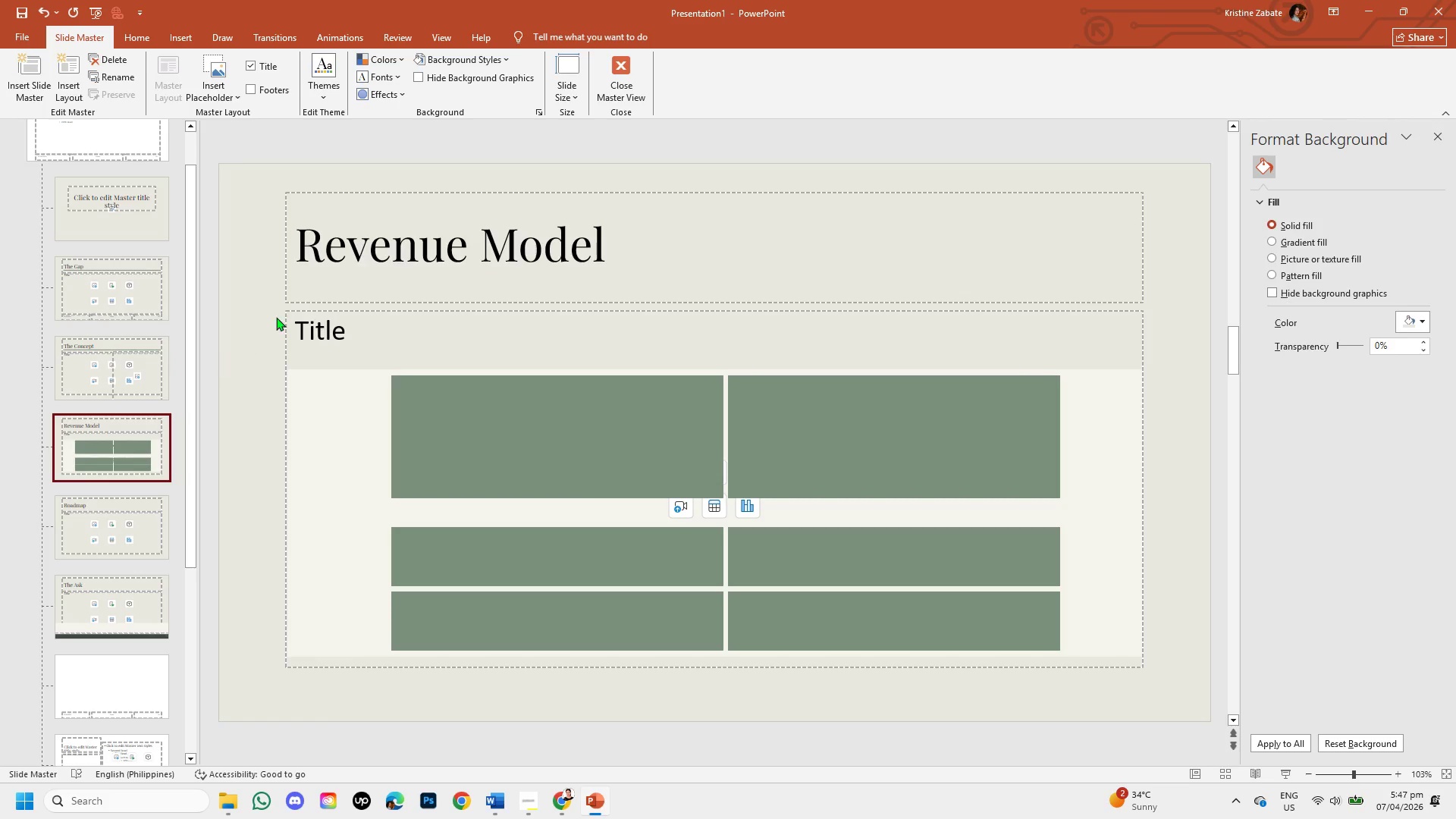 
hold_key(key=ControlLeft, duration=0.91)
 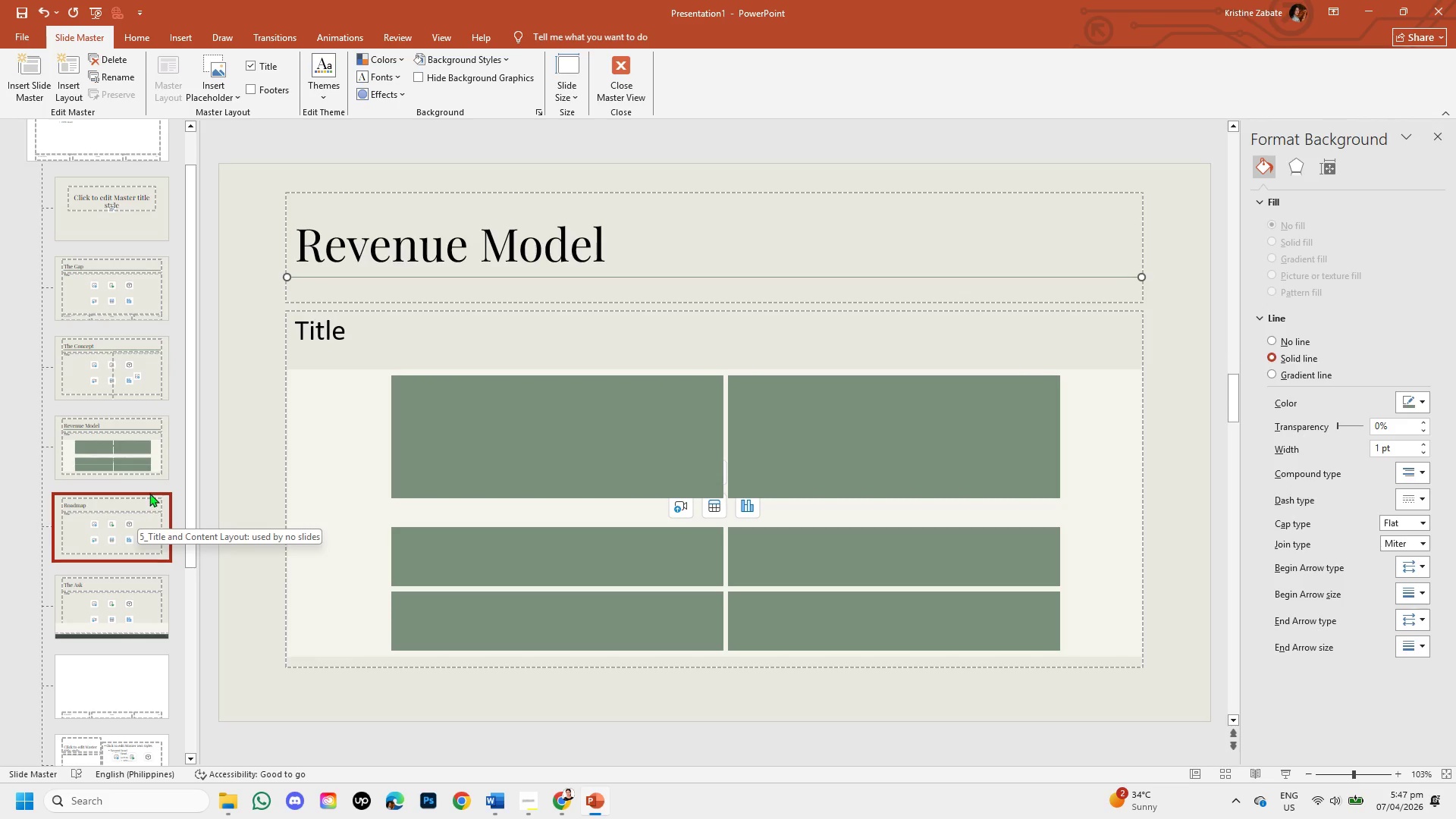 
key(Control+V)
 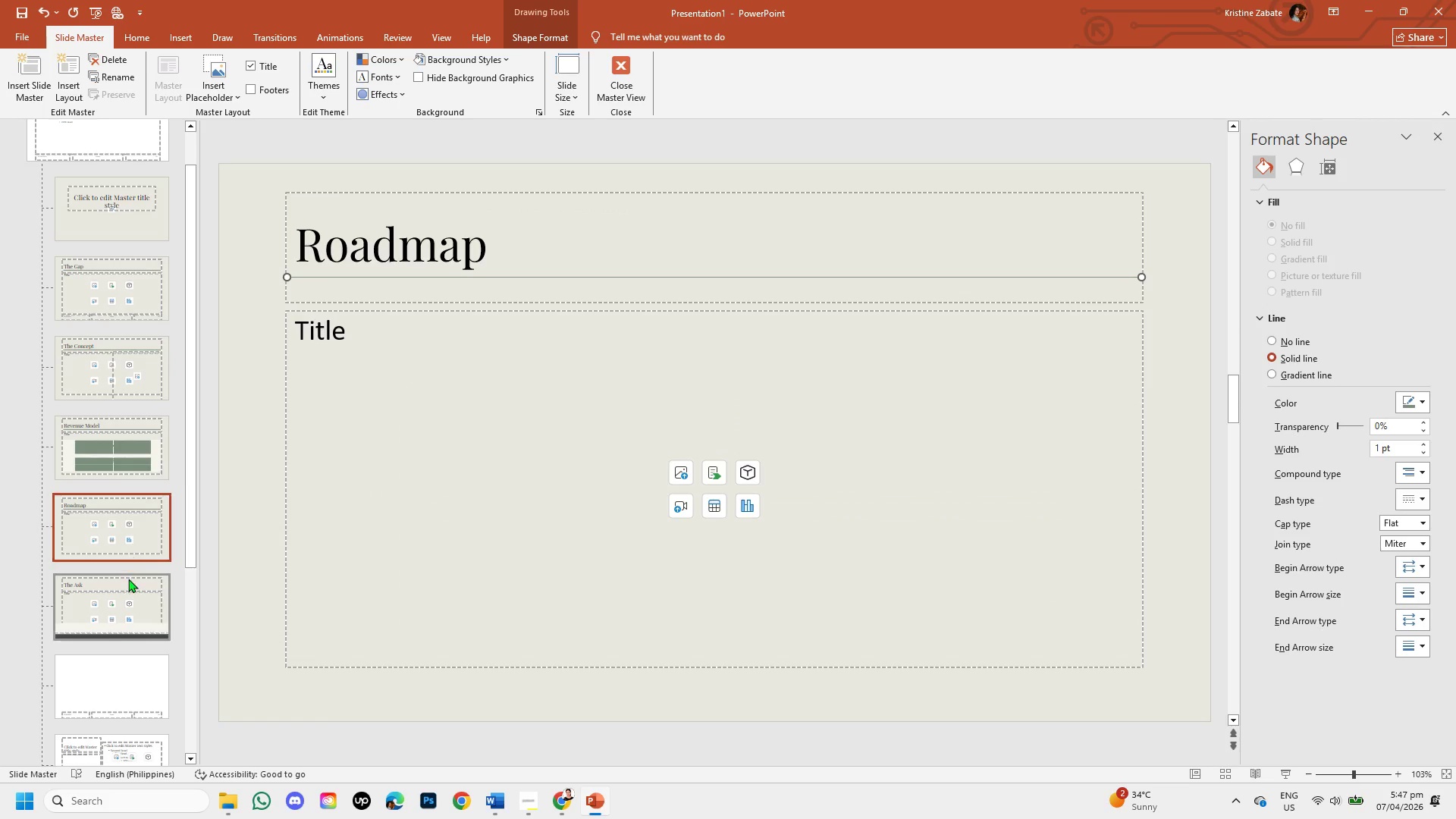 
left_click([127, 585])
 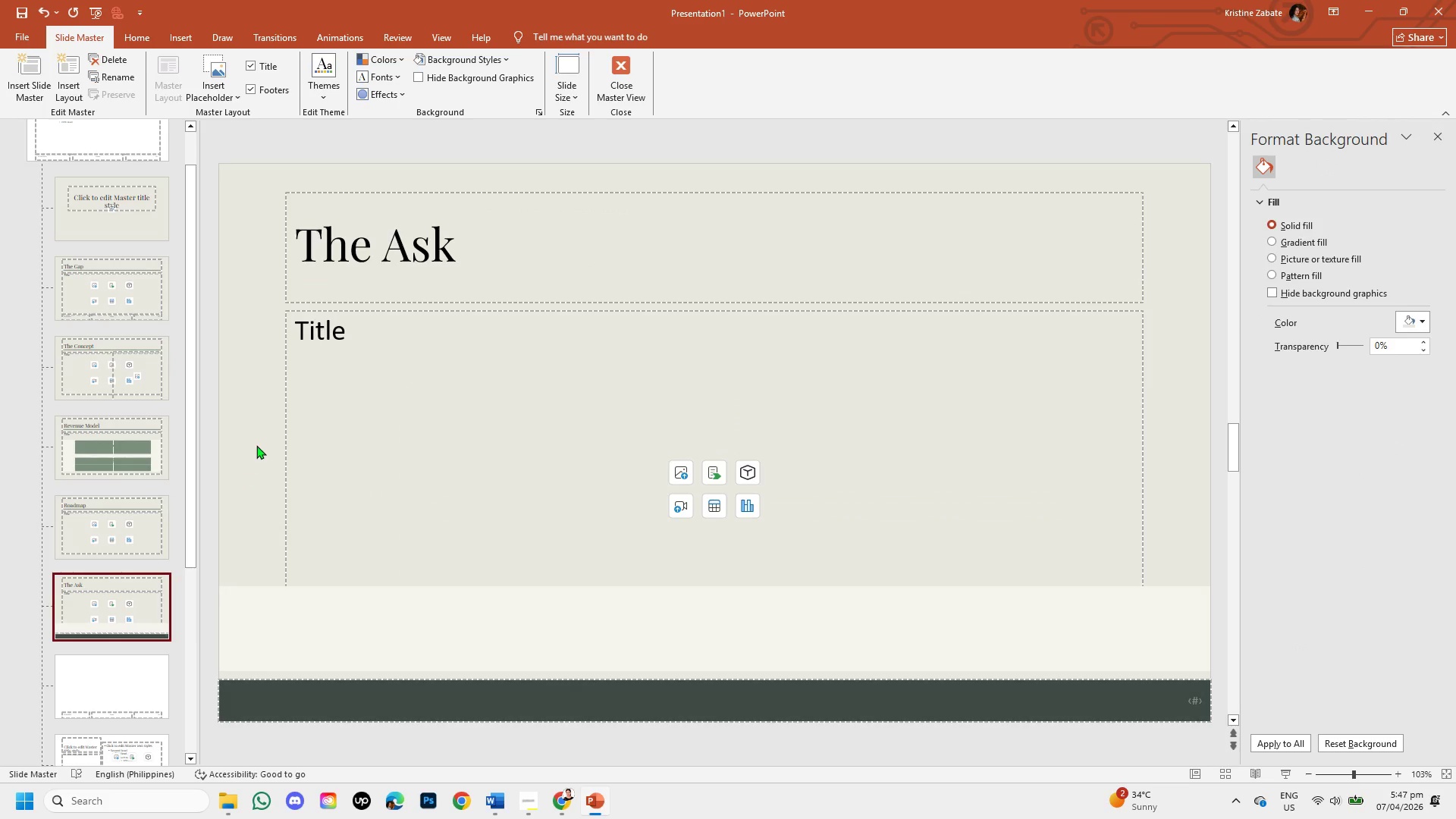 
key(Control+V)
 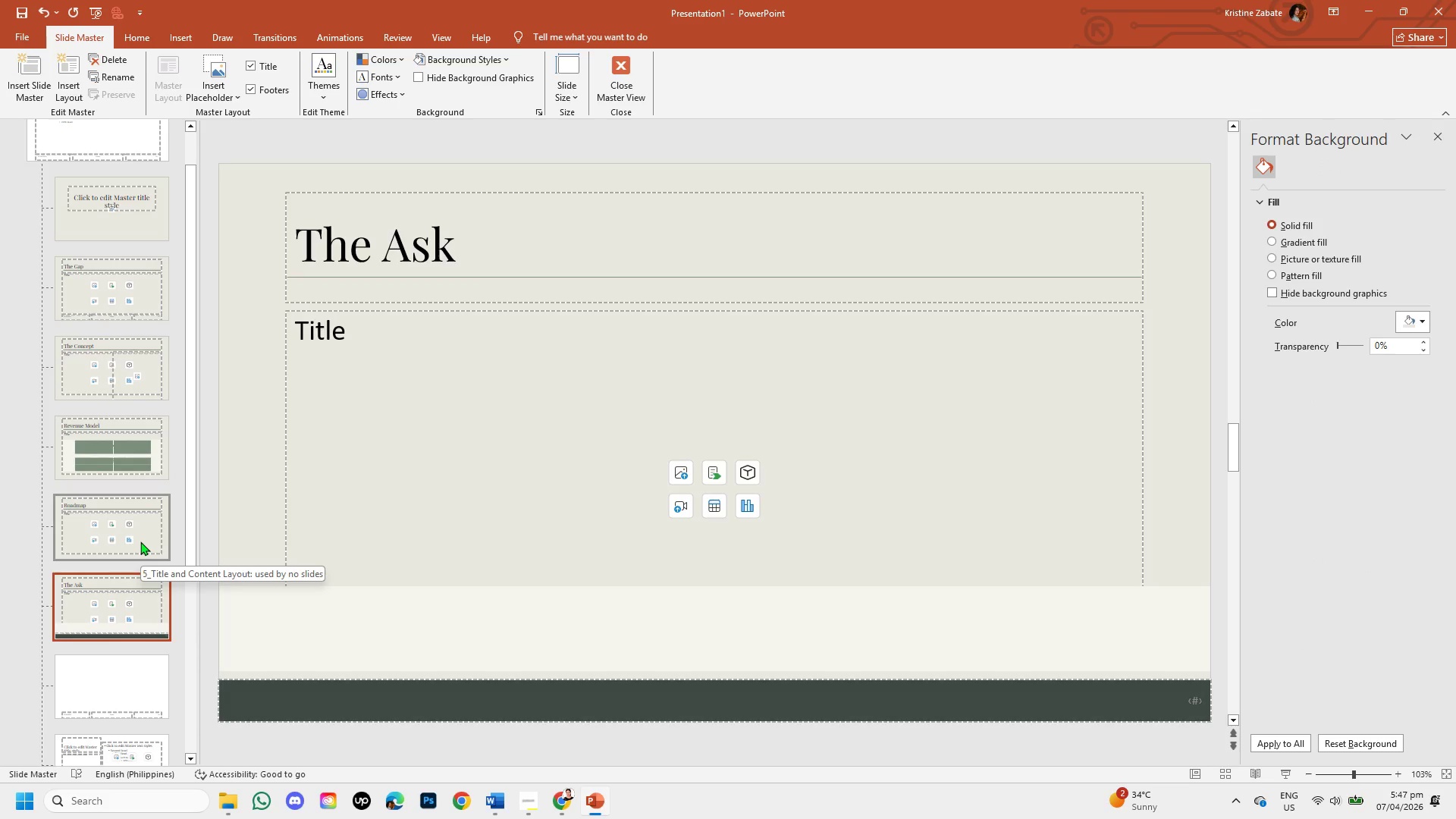 
wait(6.59)
 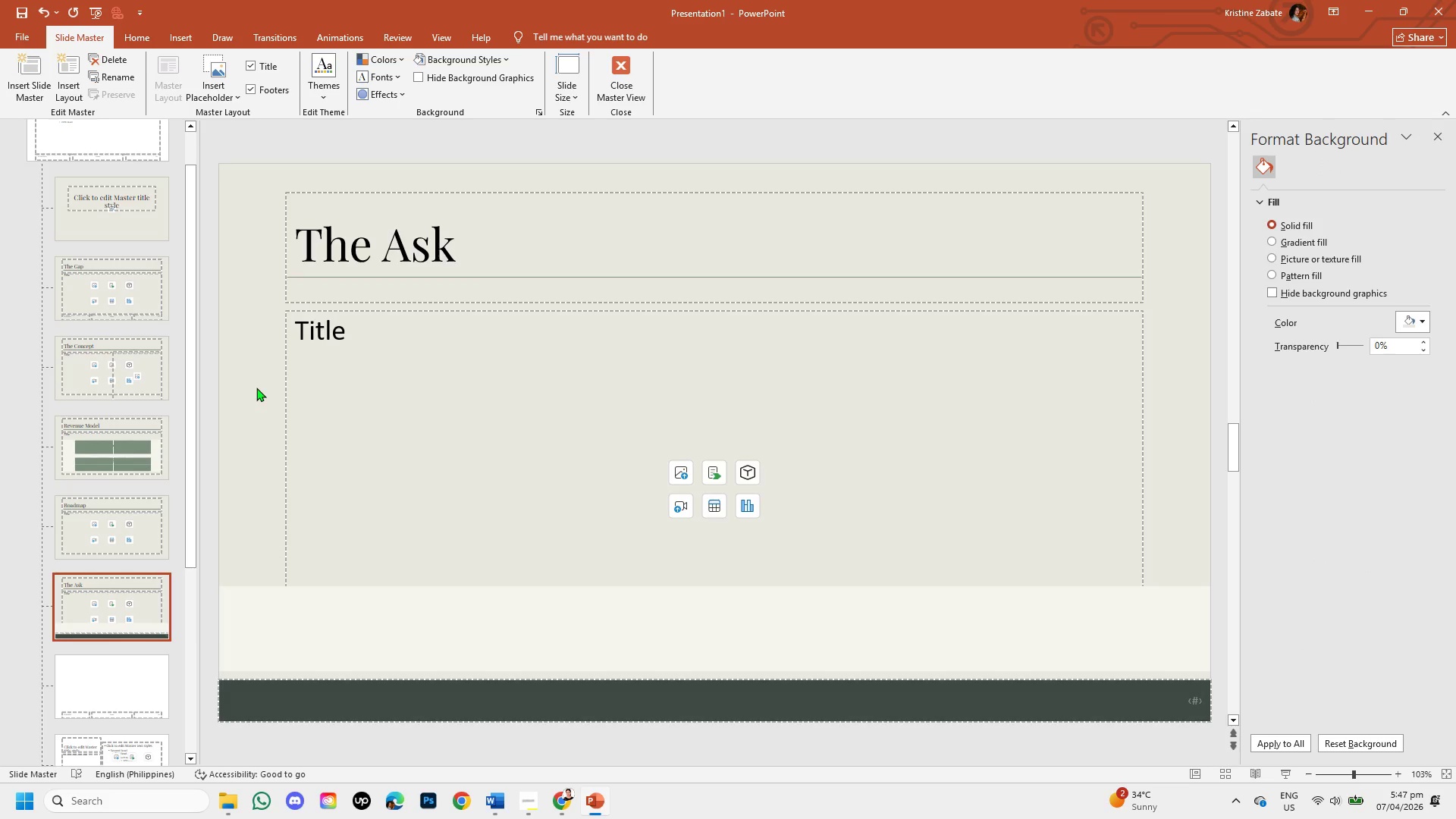 
left_click([130, 576])
 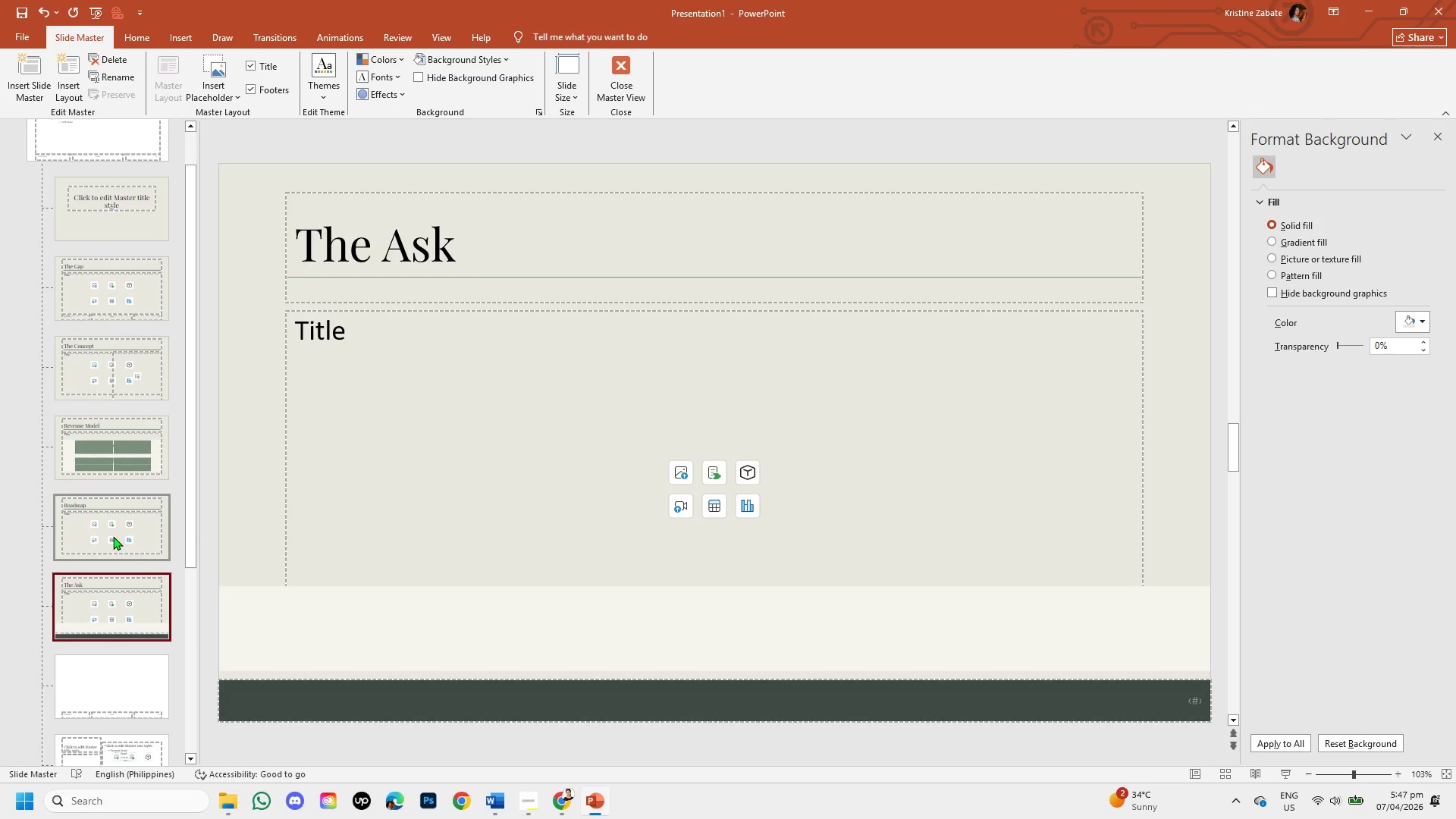 
left_click([113, 535])
 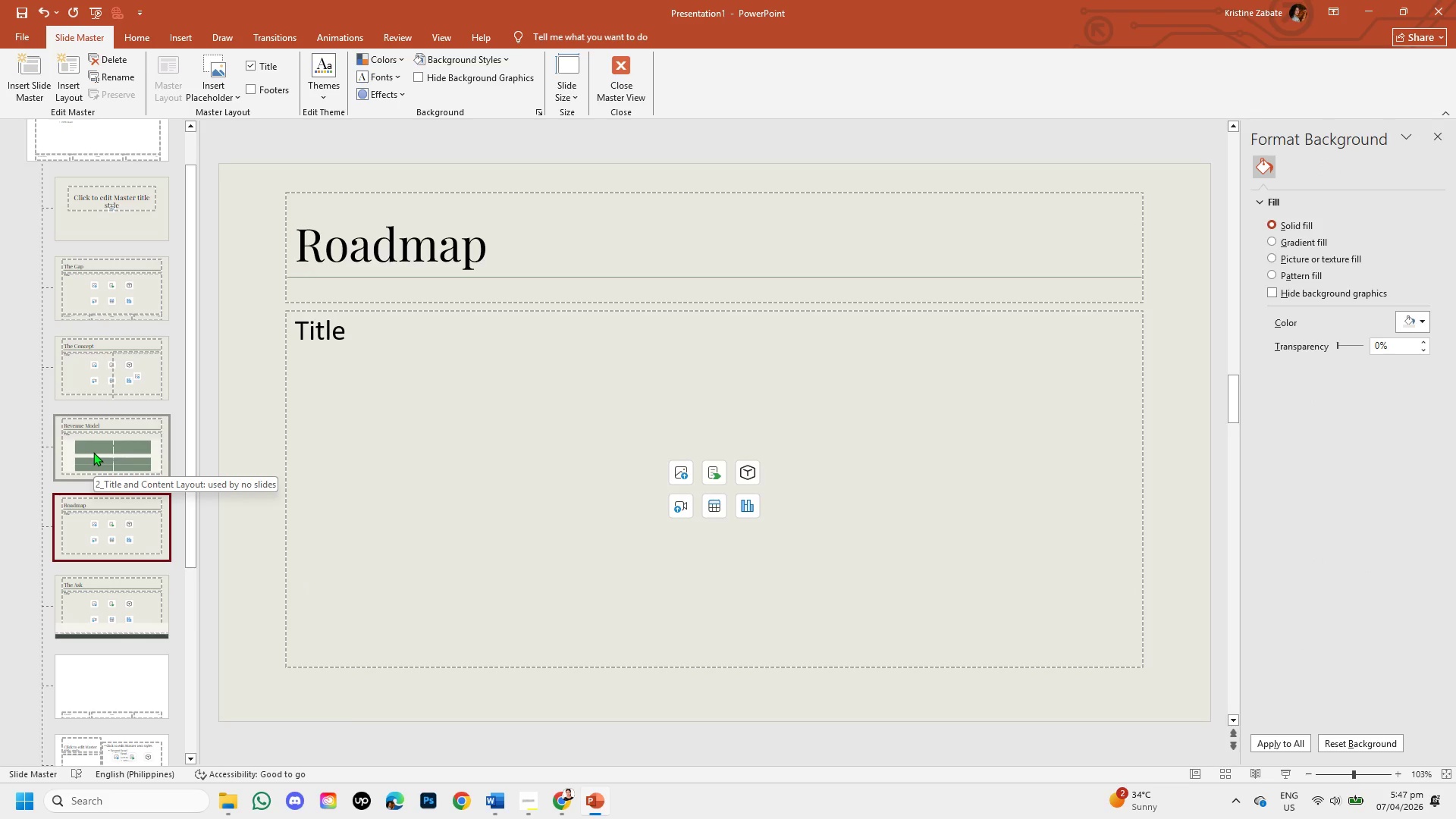 
left_click([93, 452])
 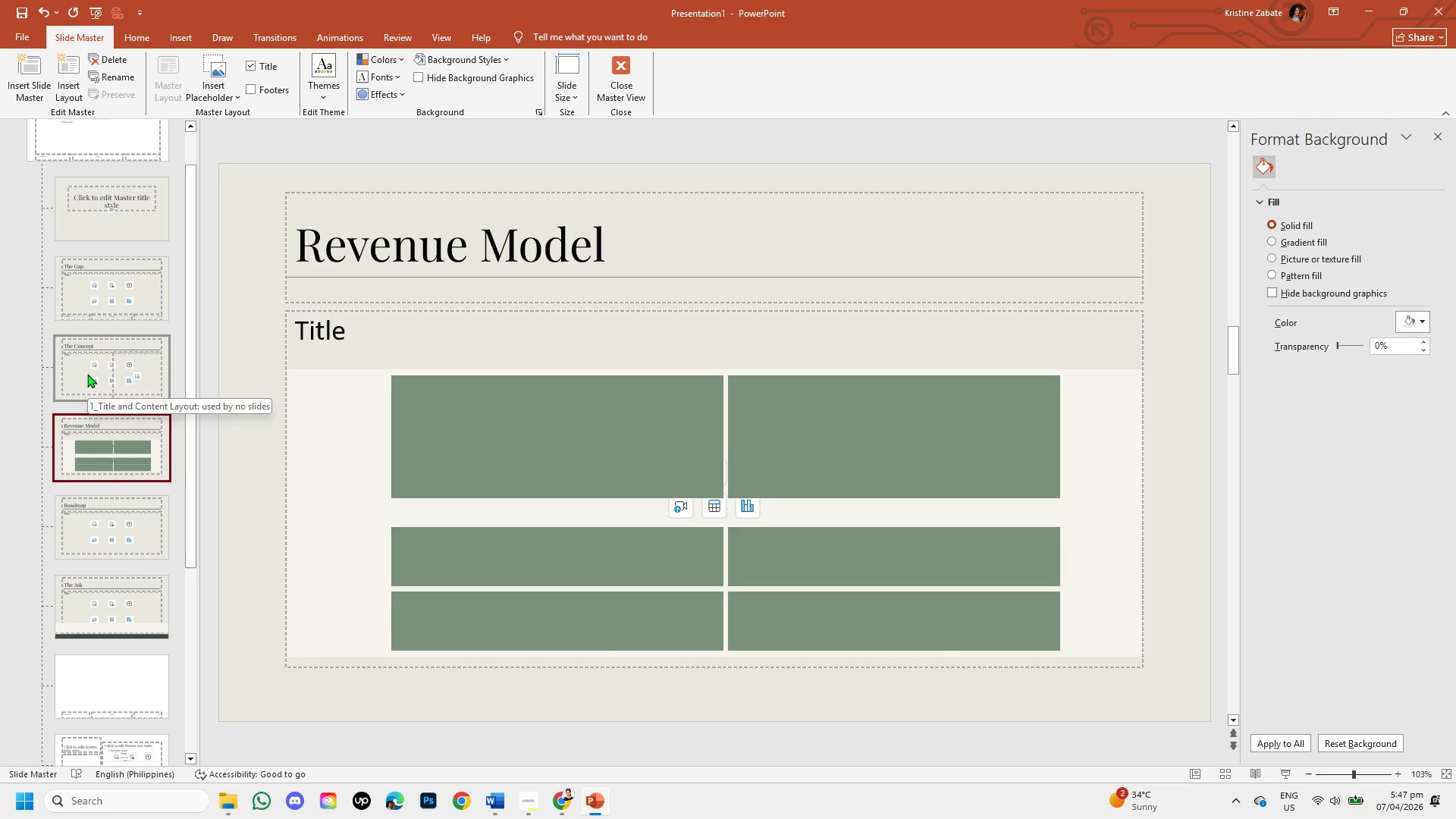 
left_click([87, 374])
 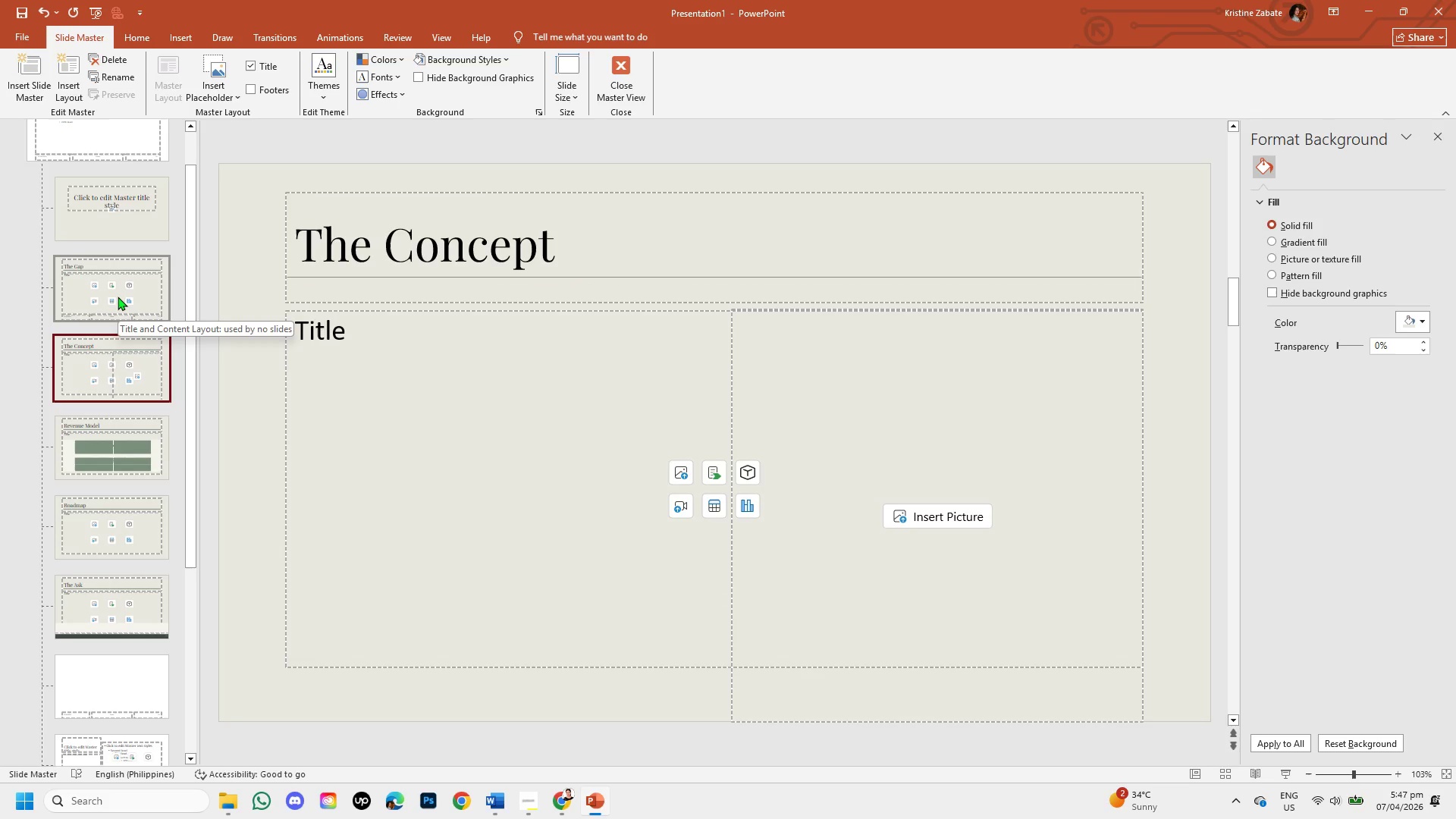 
left_click([118, 297])
 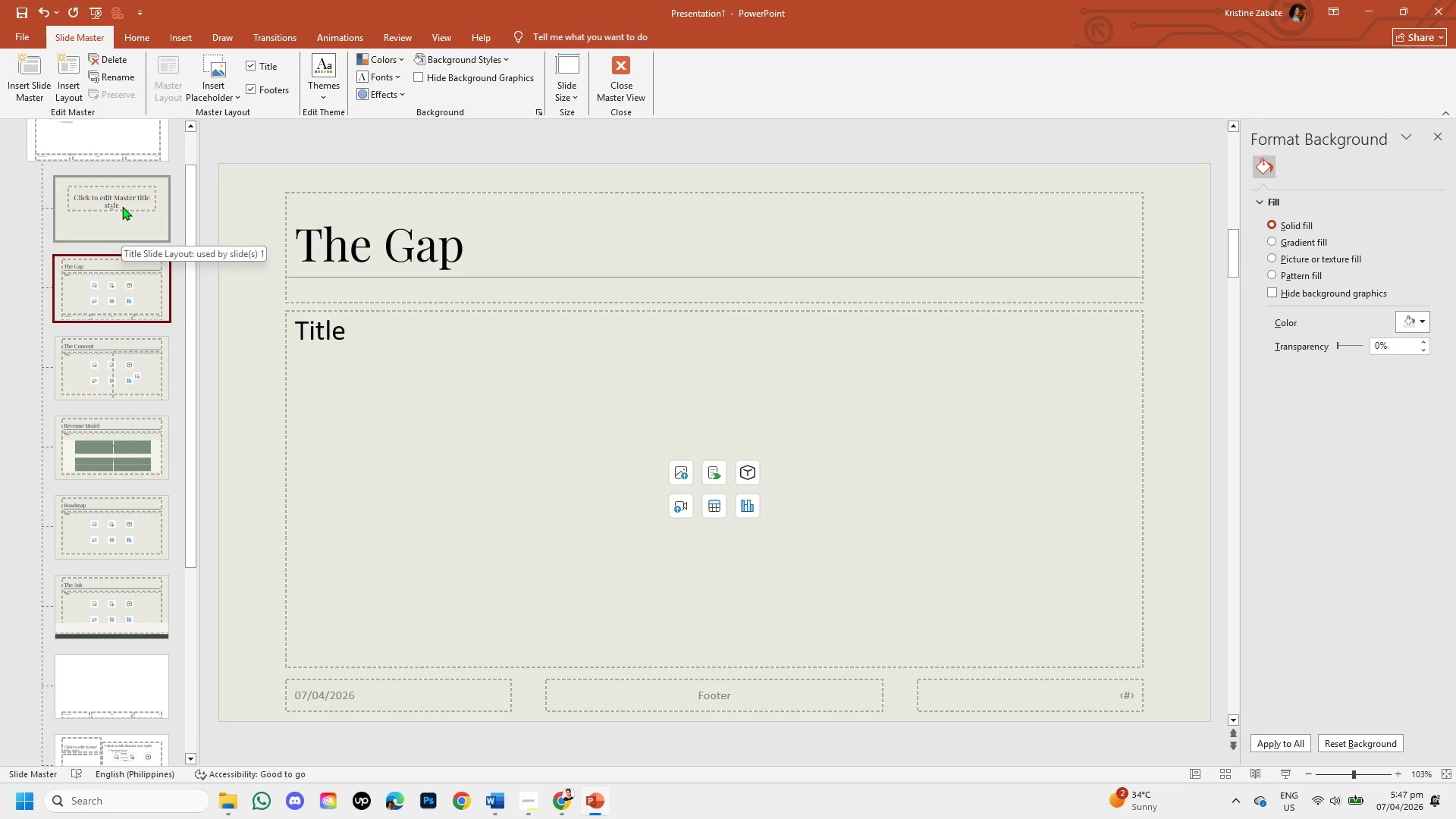 
wait(10.74)
 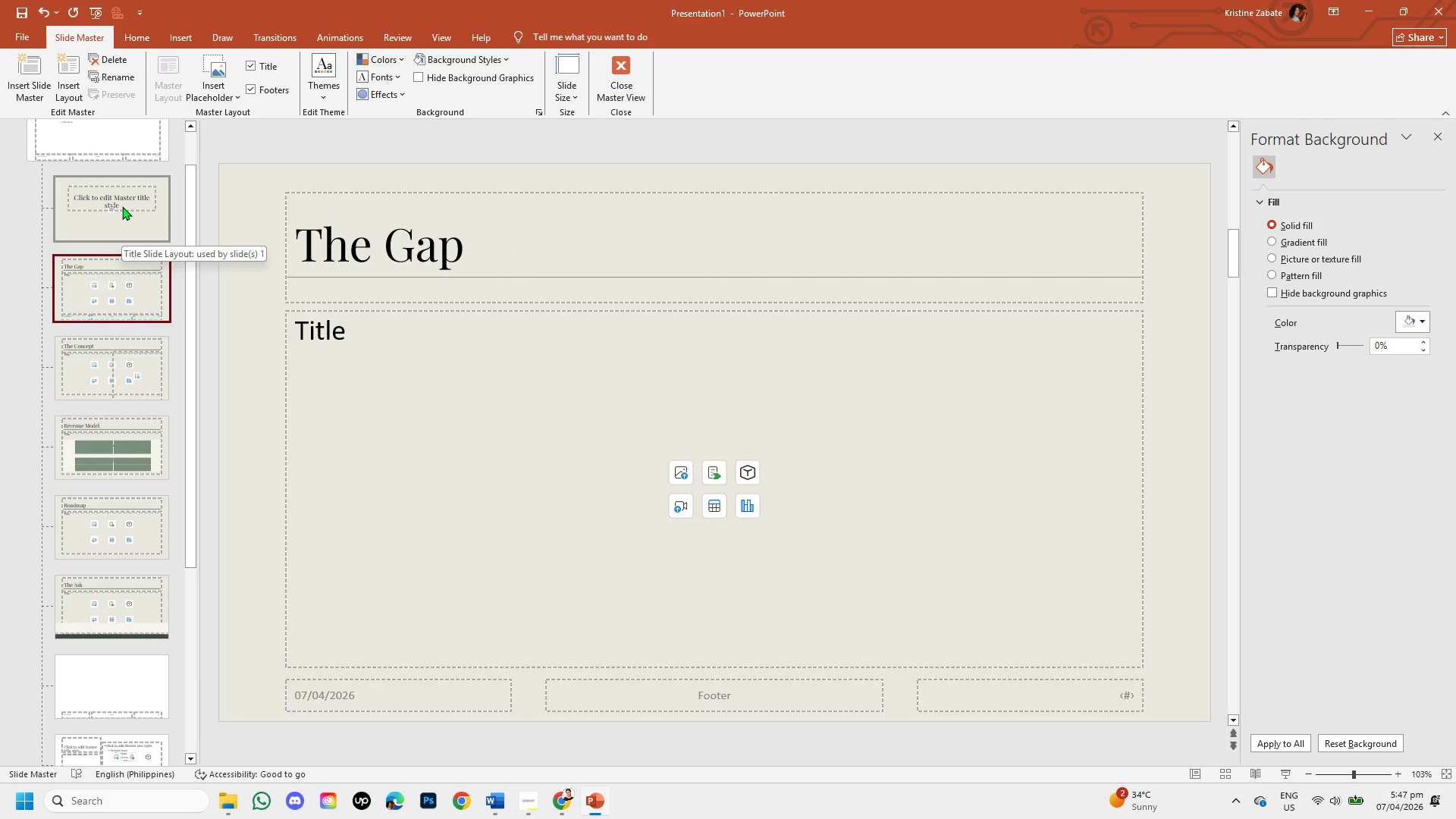 
left_click([122, 206])
 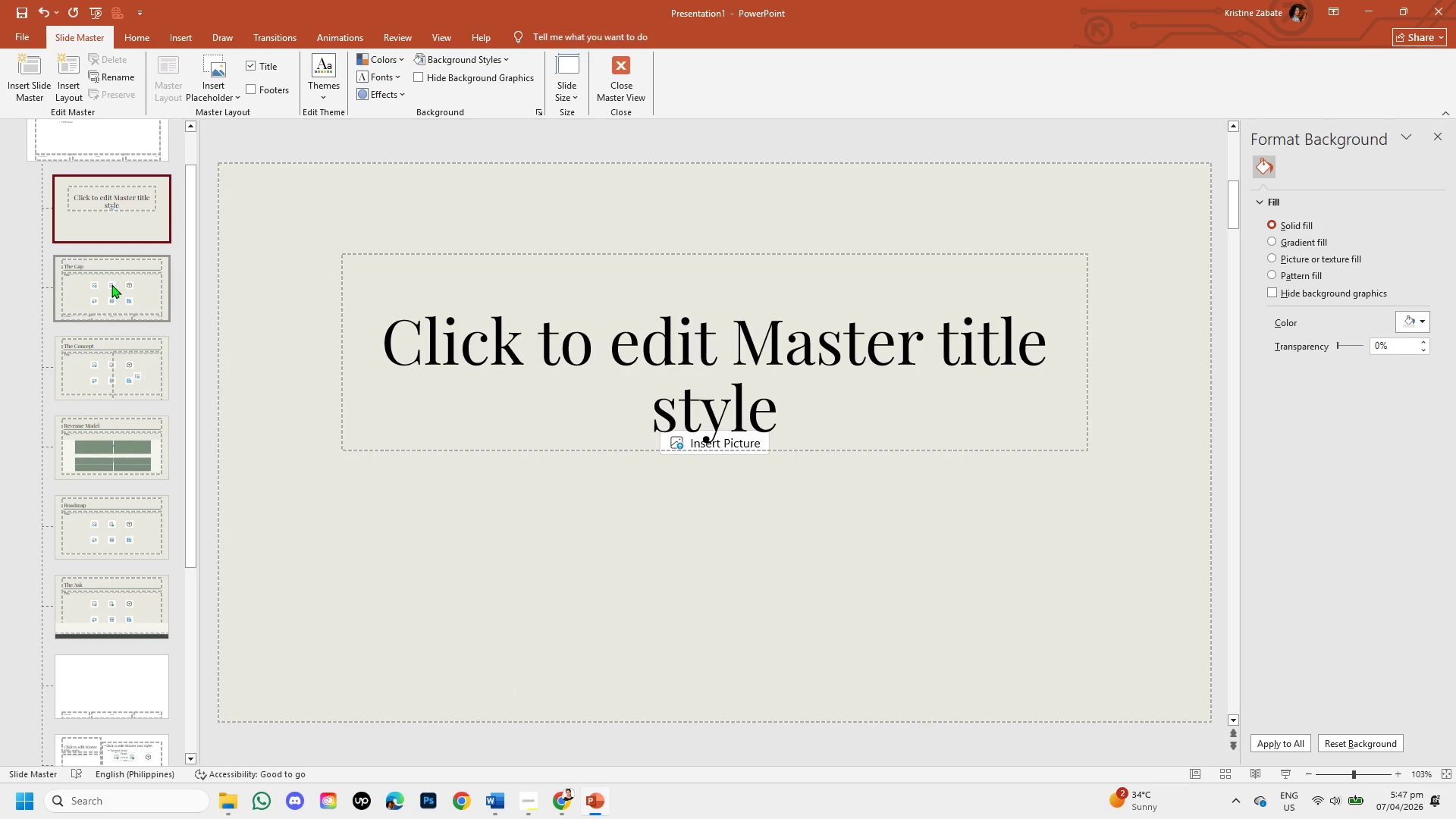 
left_click([111, 287])
 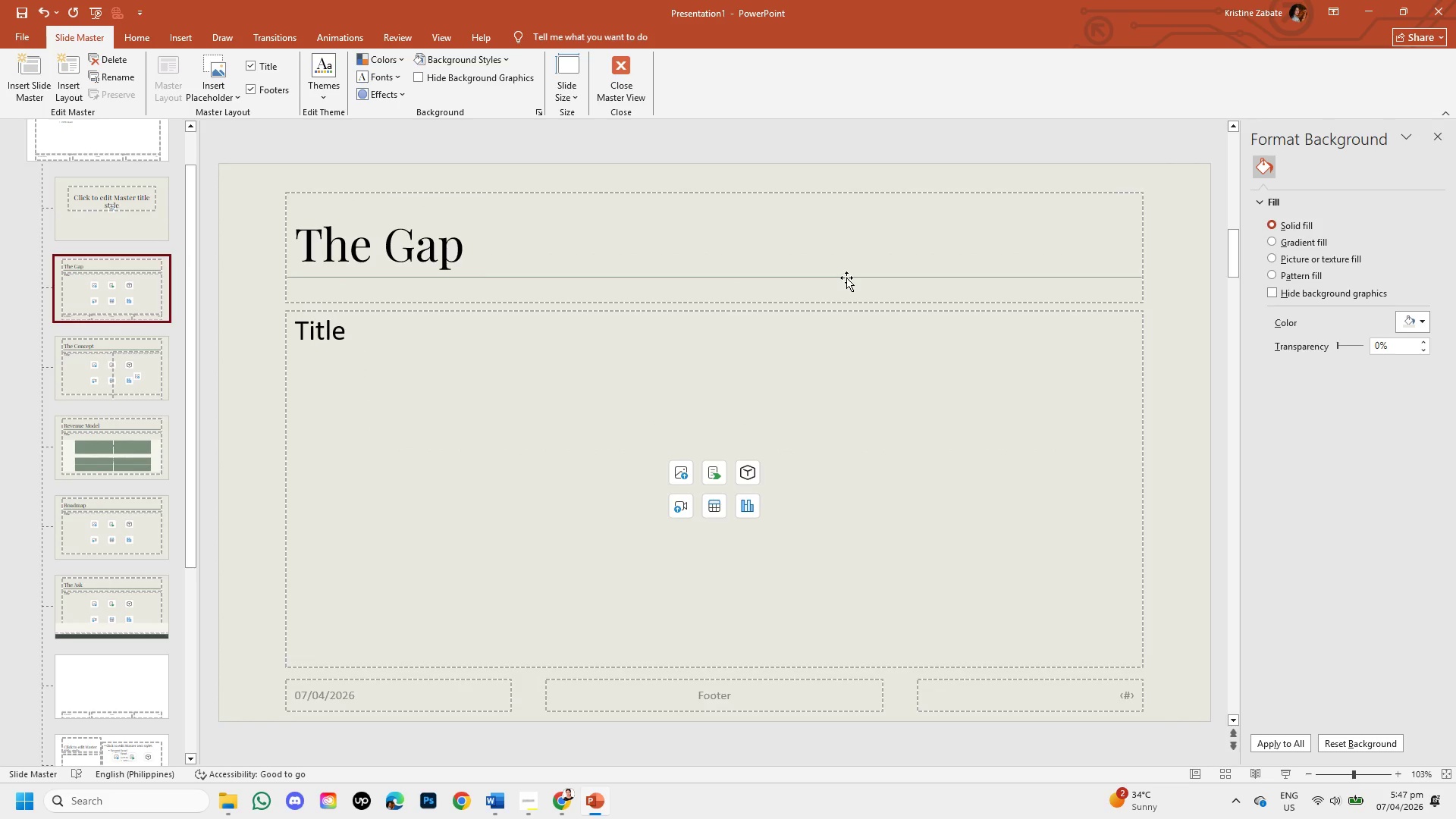 
left_click([846, 278])
 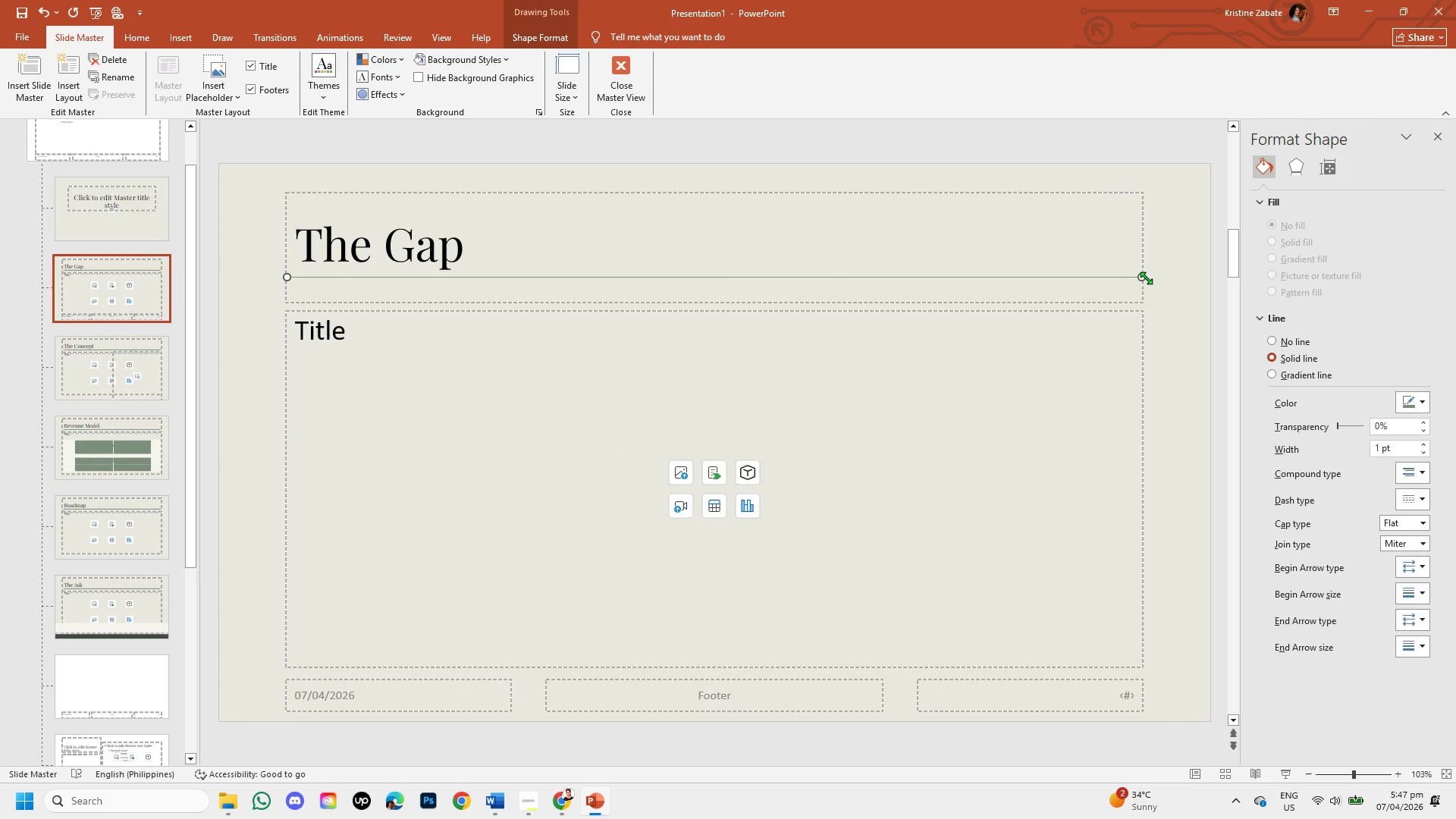 
left_click_drag(start_coordinate=[1145, 278], to_coordinate=[1072, 273])
 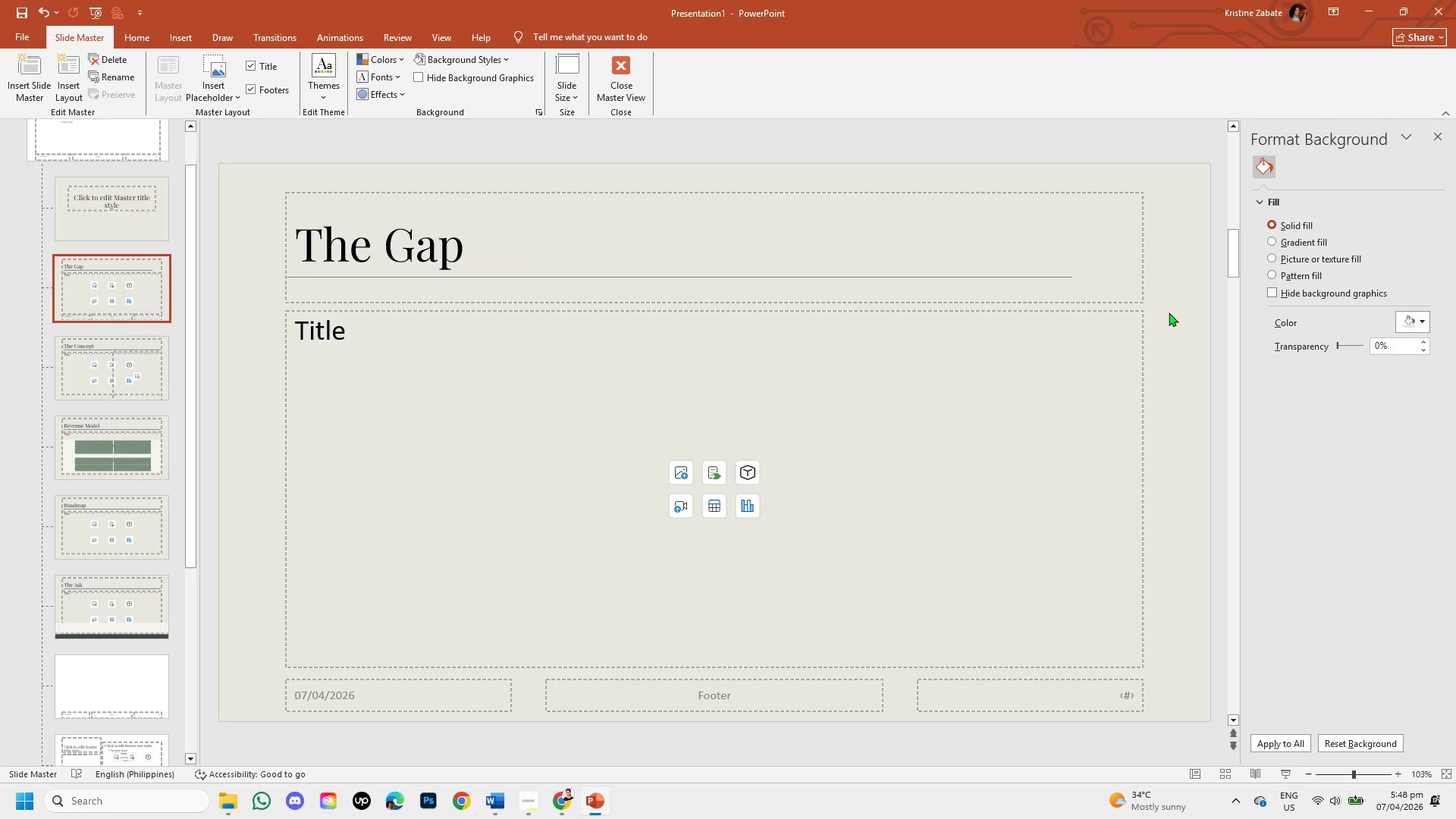 
wait(6.25)
 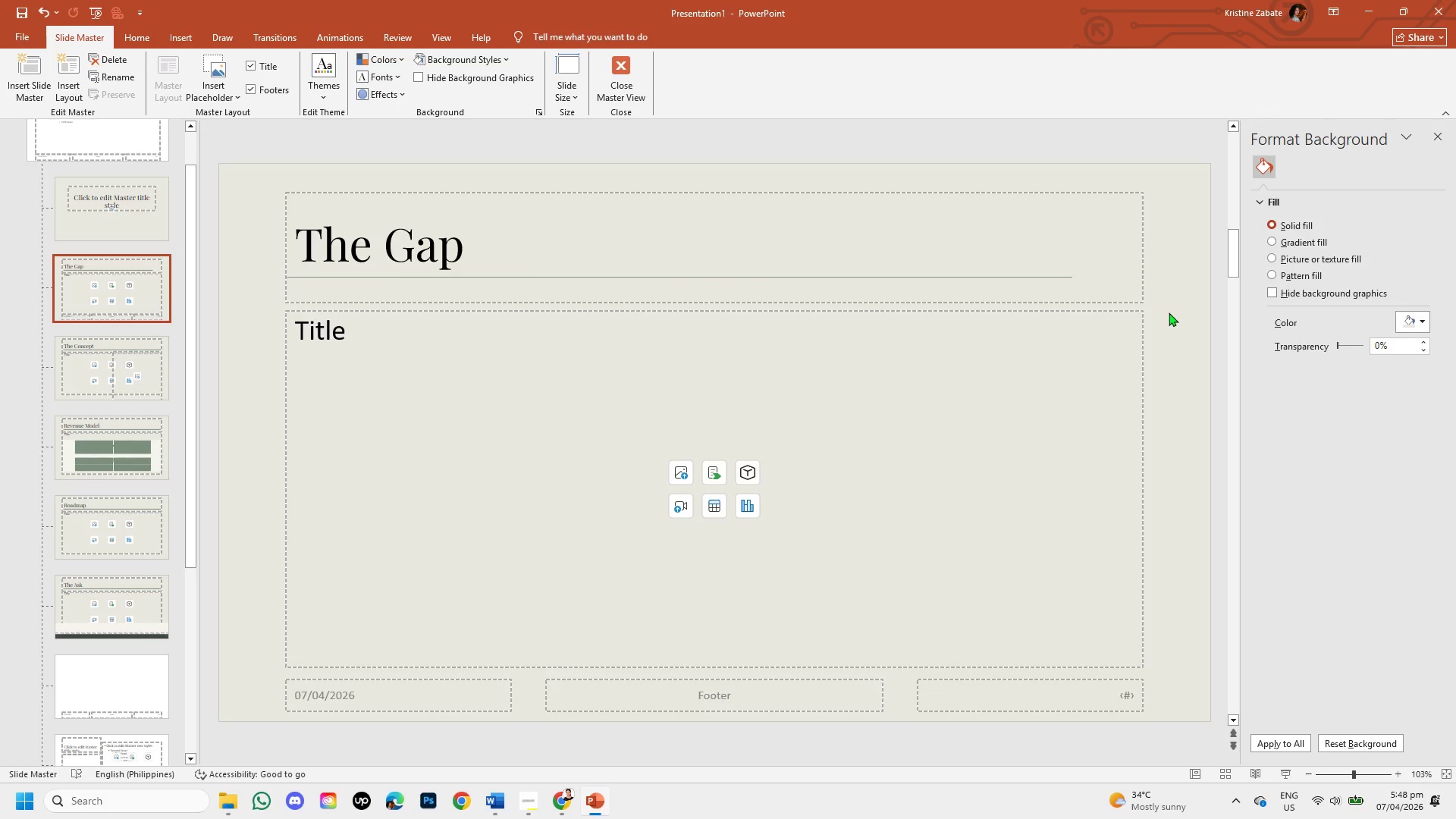 
left_click([1062, 278])
 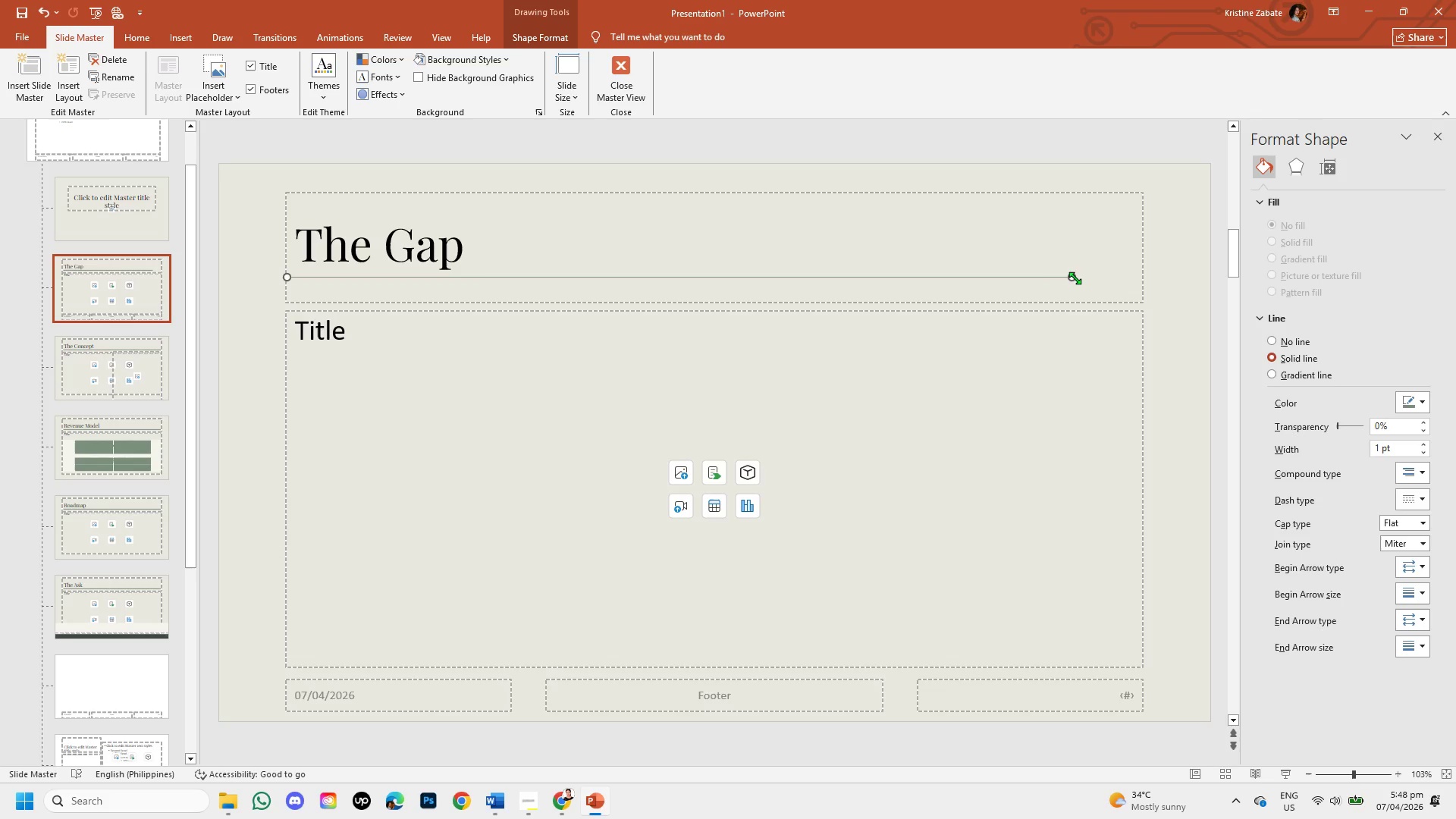 
left_click_drag(start_coordinate=[1069, 276], to_coordinate=[1144, 278])
 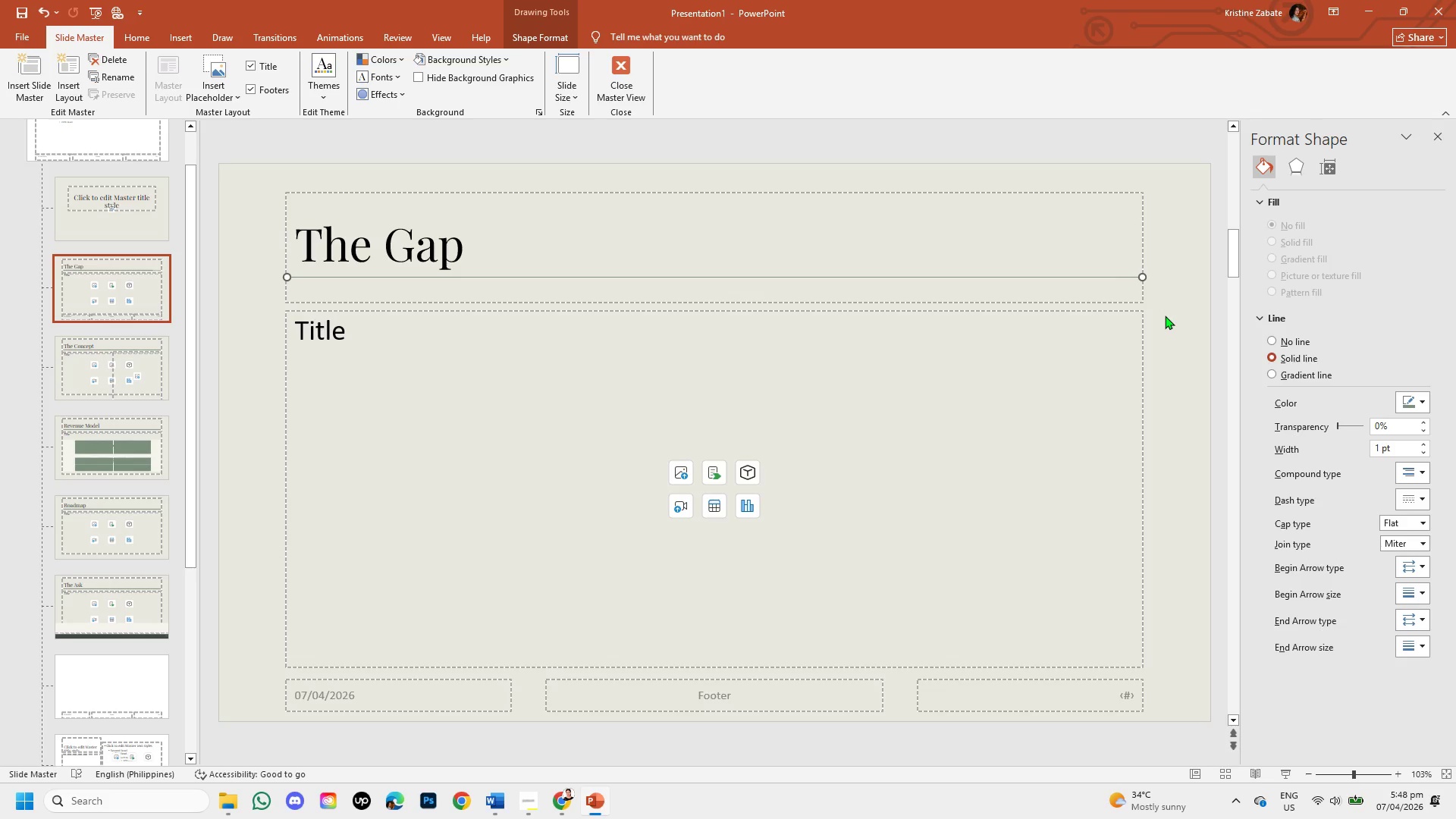 
left_click([1165, 315])
 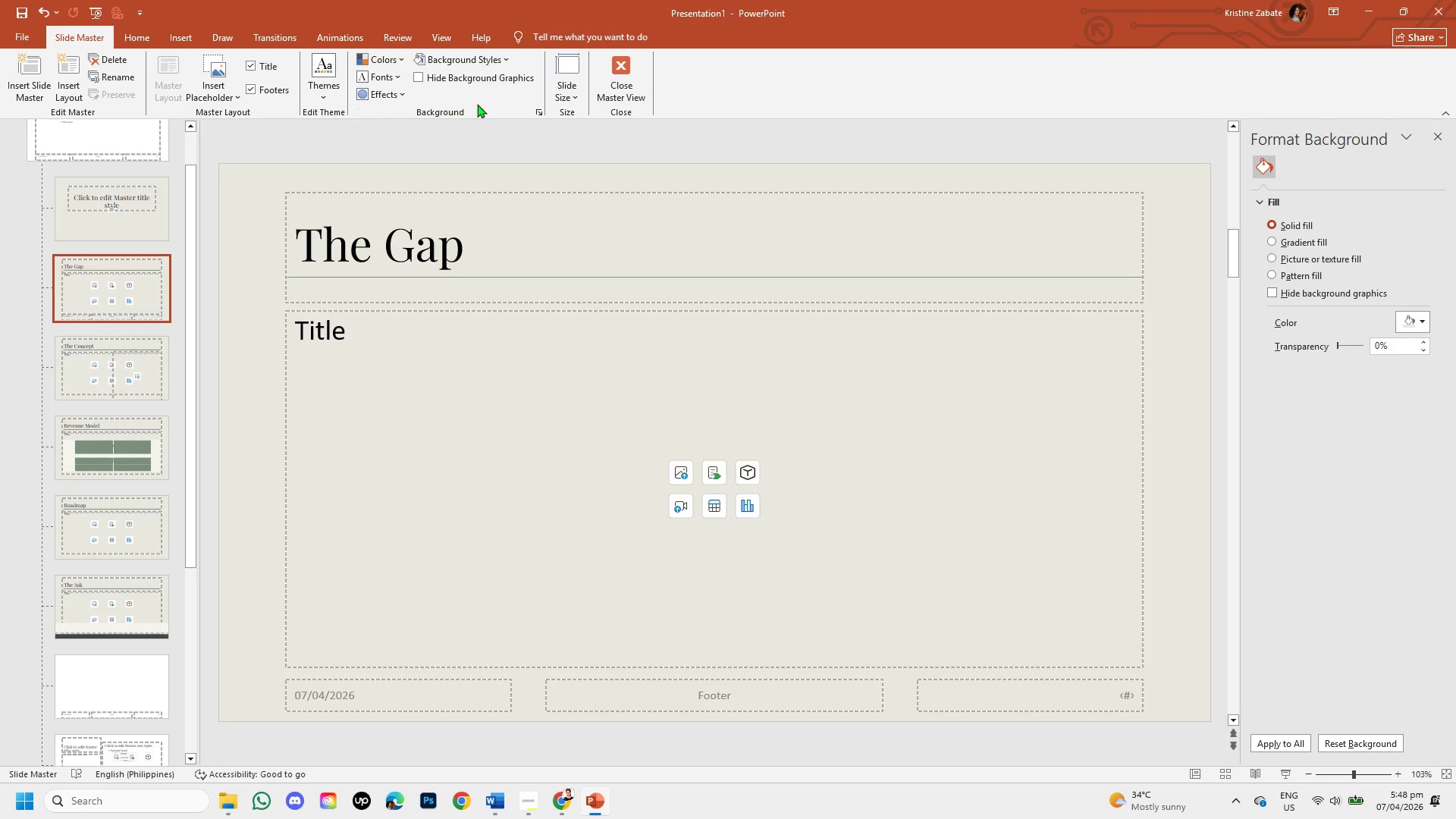 
left_click([620, 86])
 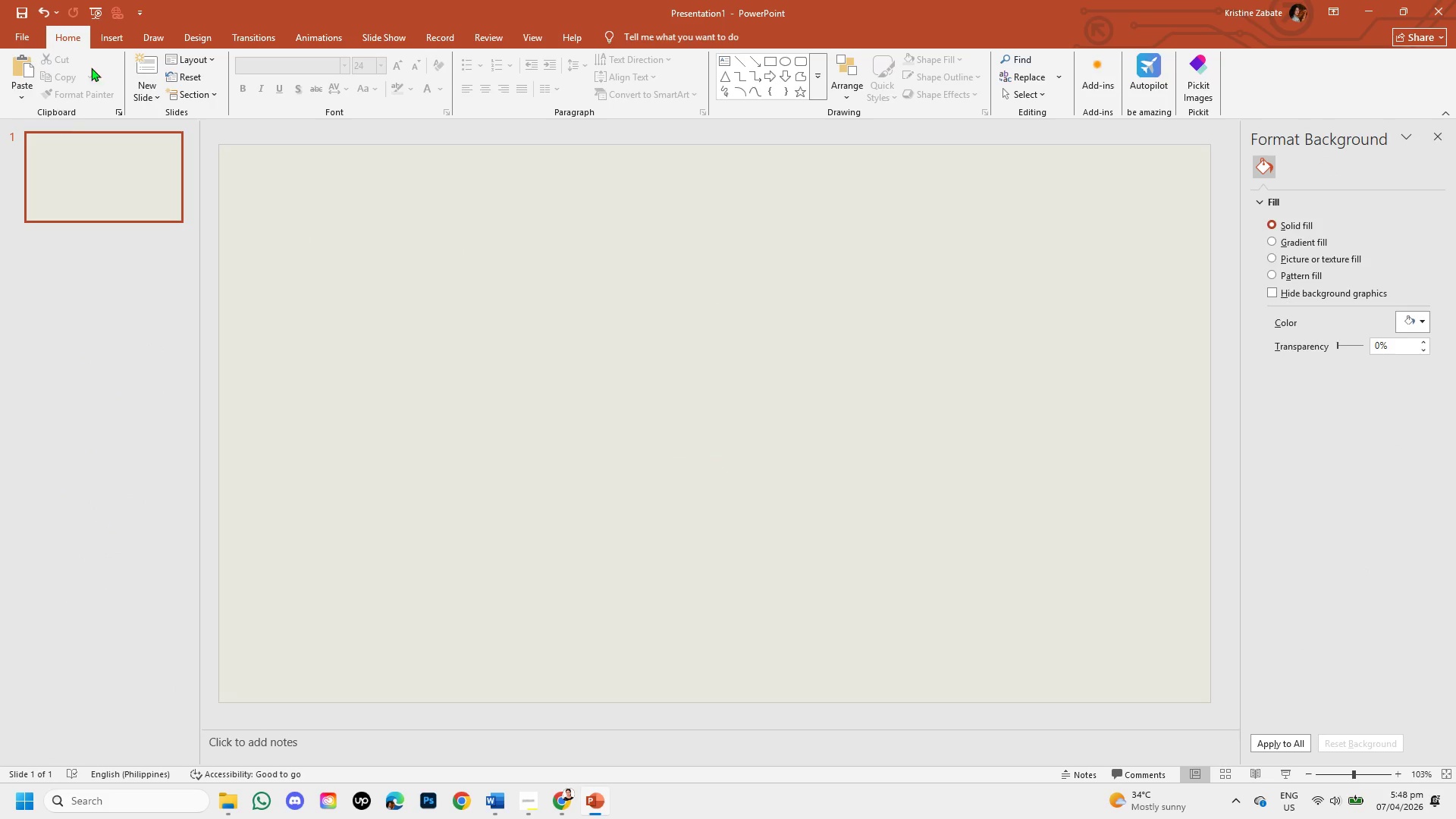 
left_click([144, 96])
 